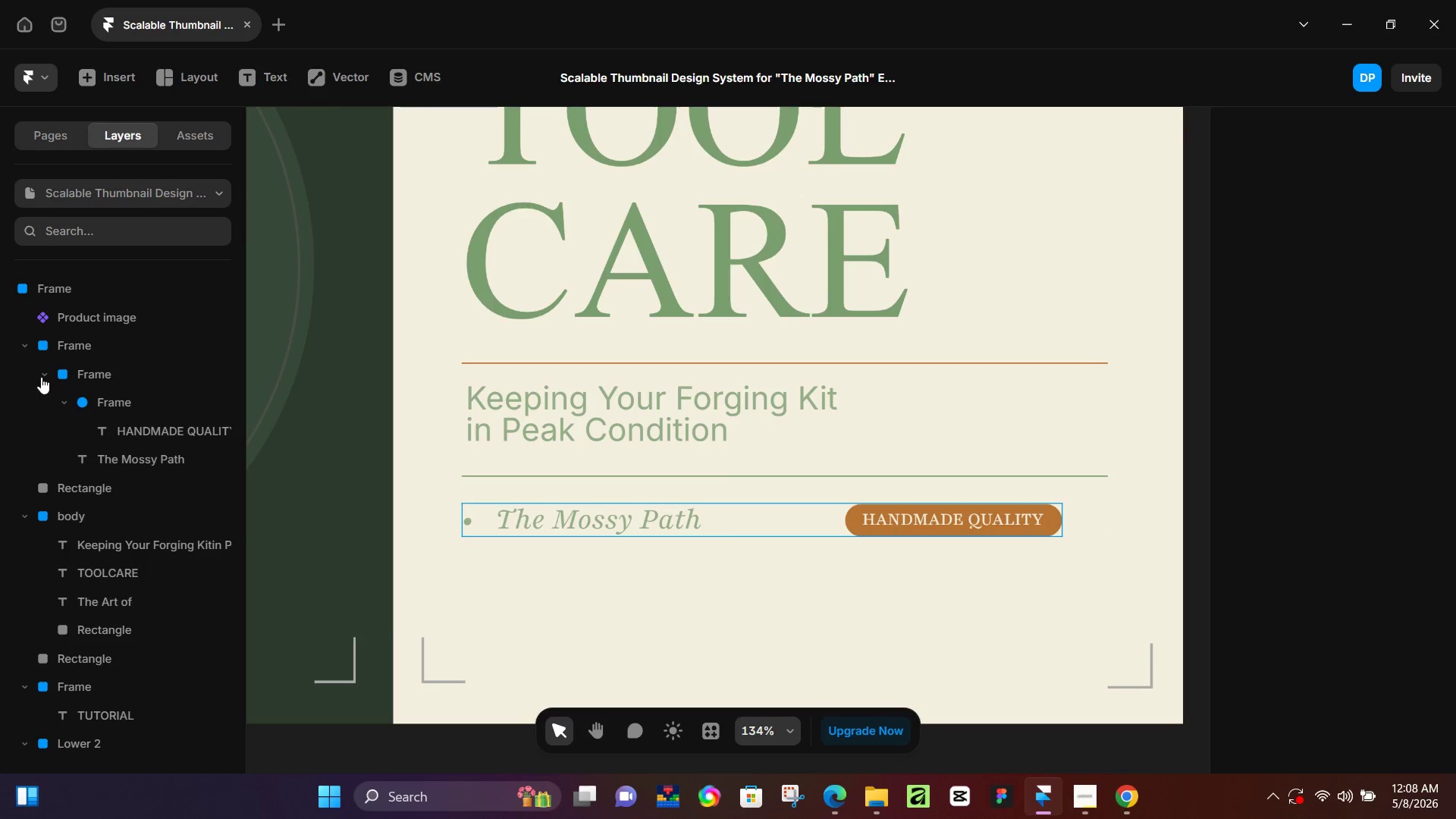 
left_click([41, 377])
 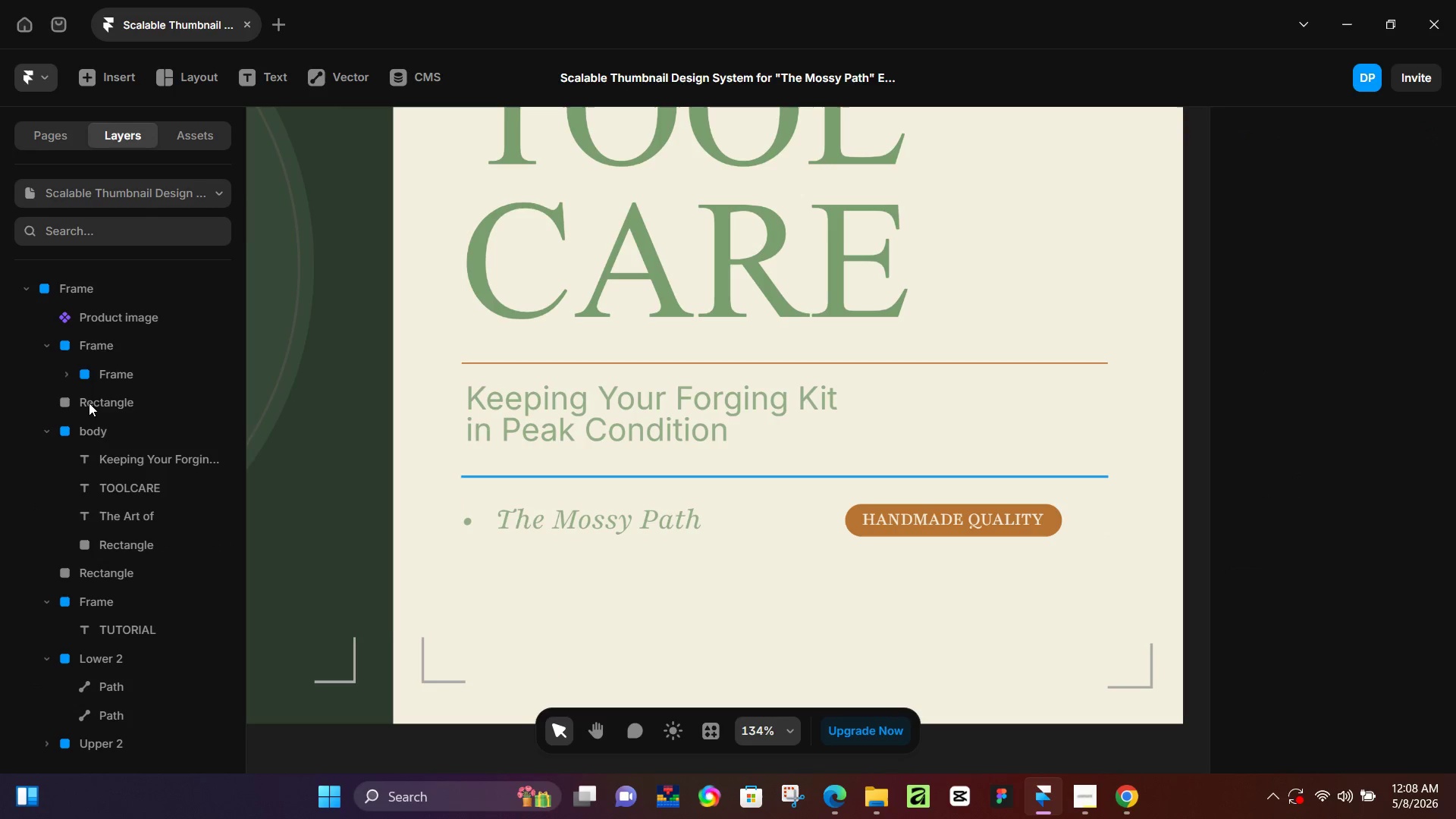 
scroll: coordinate [183, 415], scroll_direction: up, amount: 1.0
 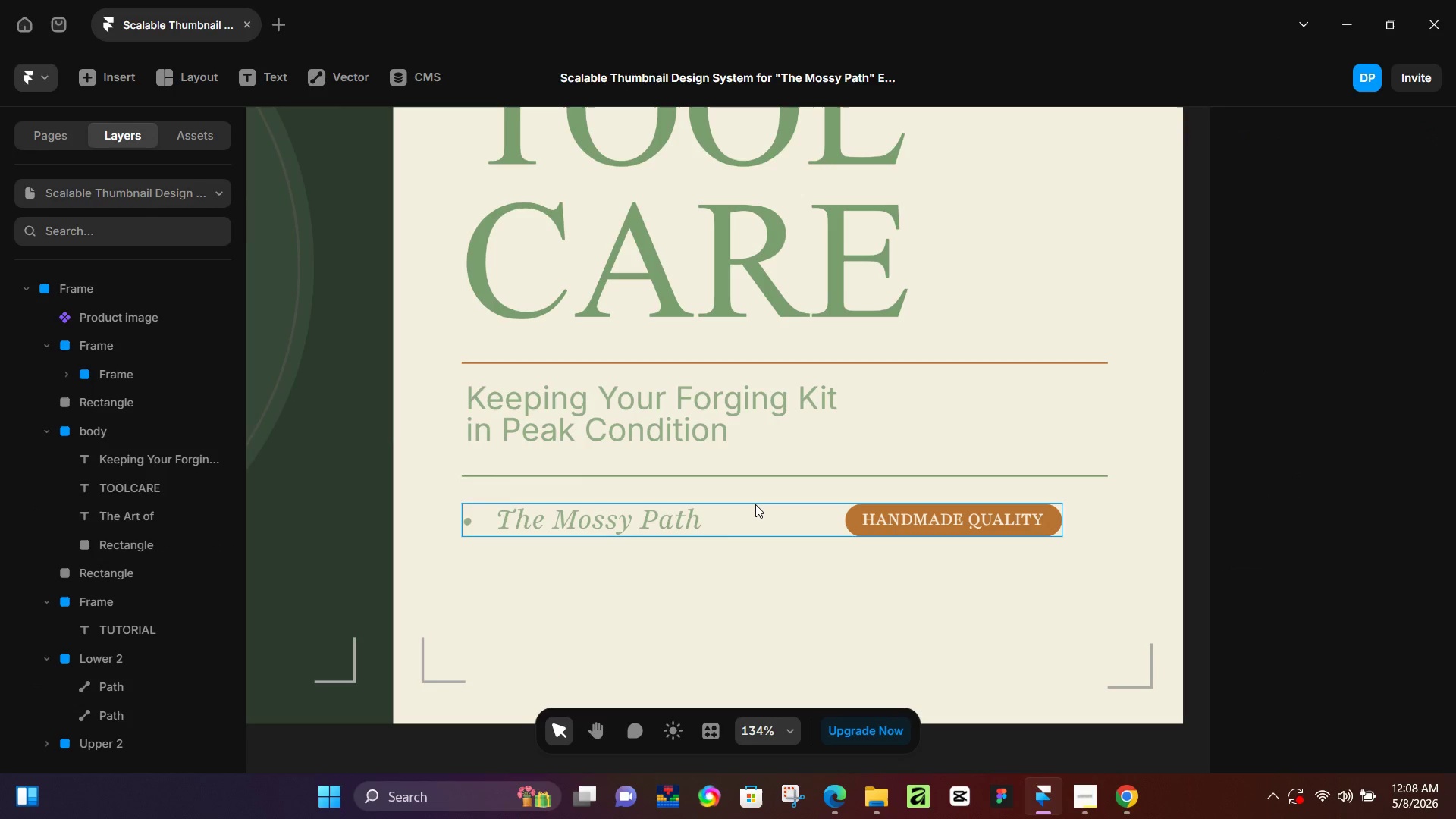 
left_click([755, 504])
 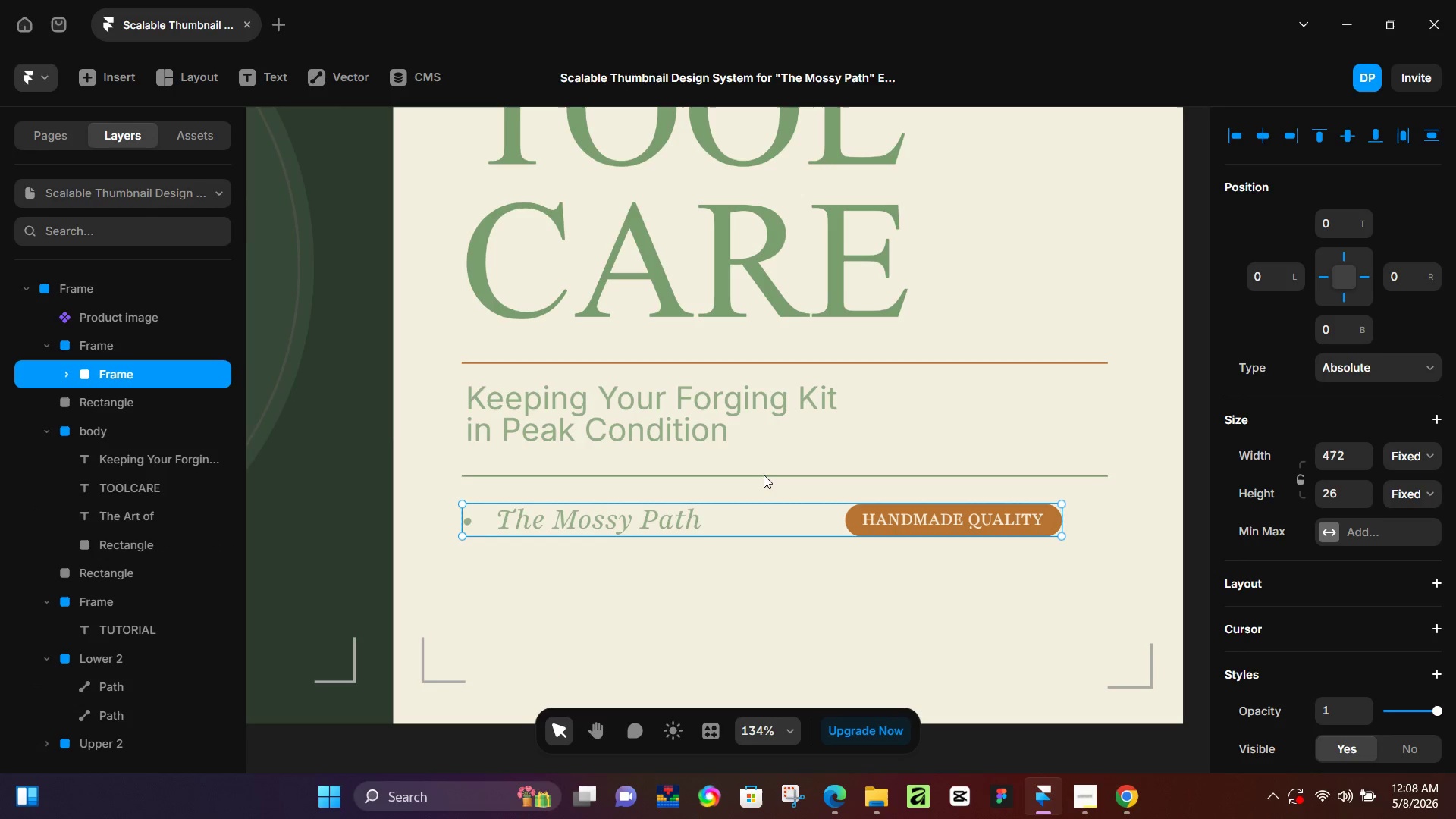 
hold_key(key=ShiftLeft, duration=1.3)
left_click([766, 477])
 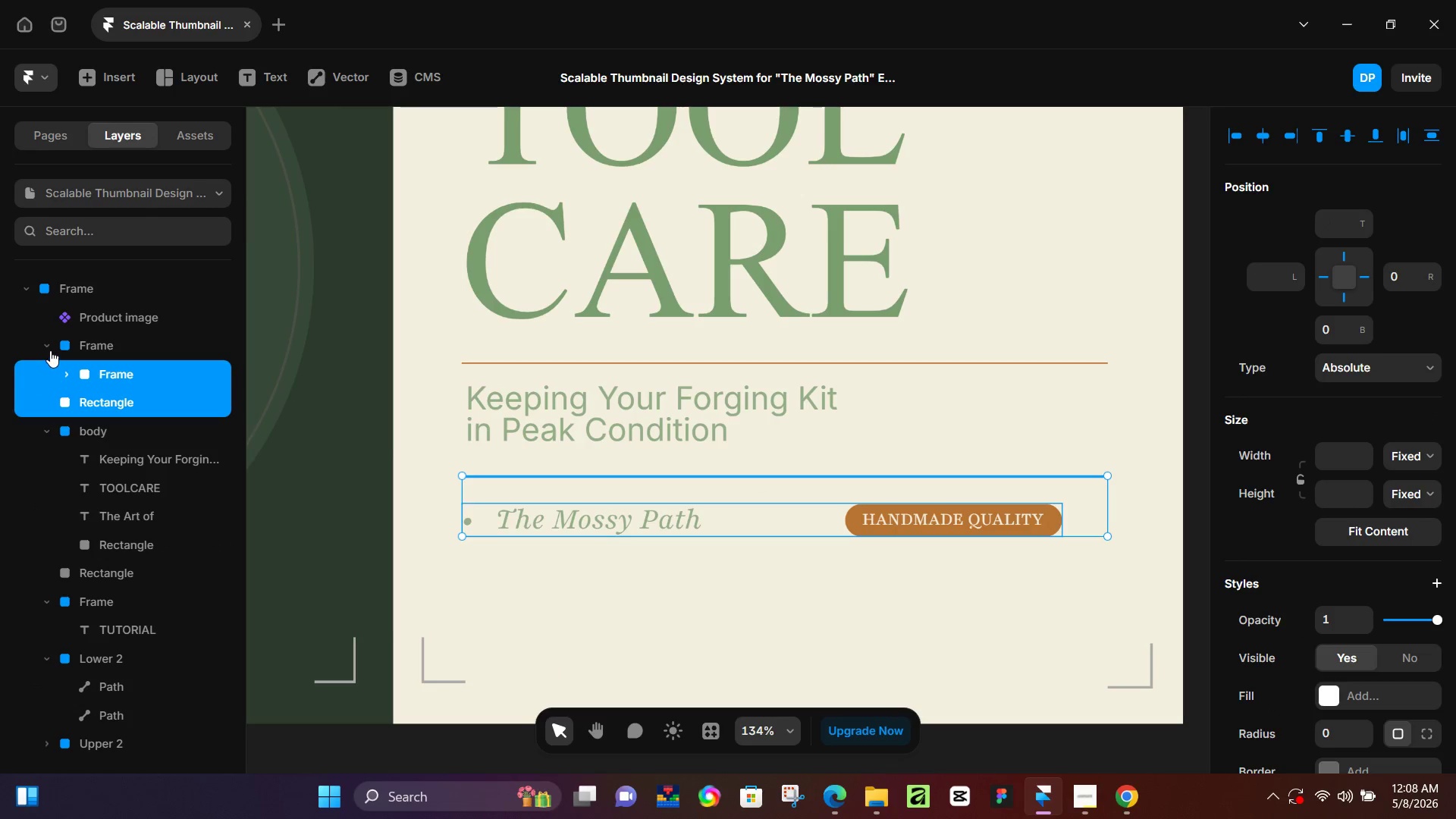 
left_click([50, 350])
 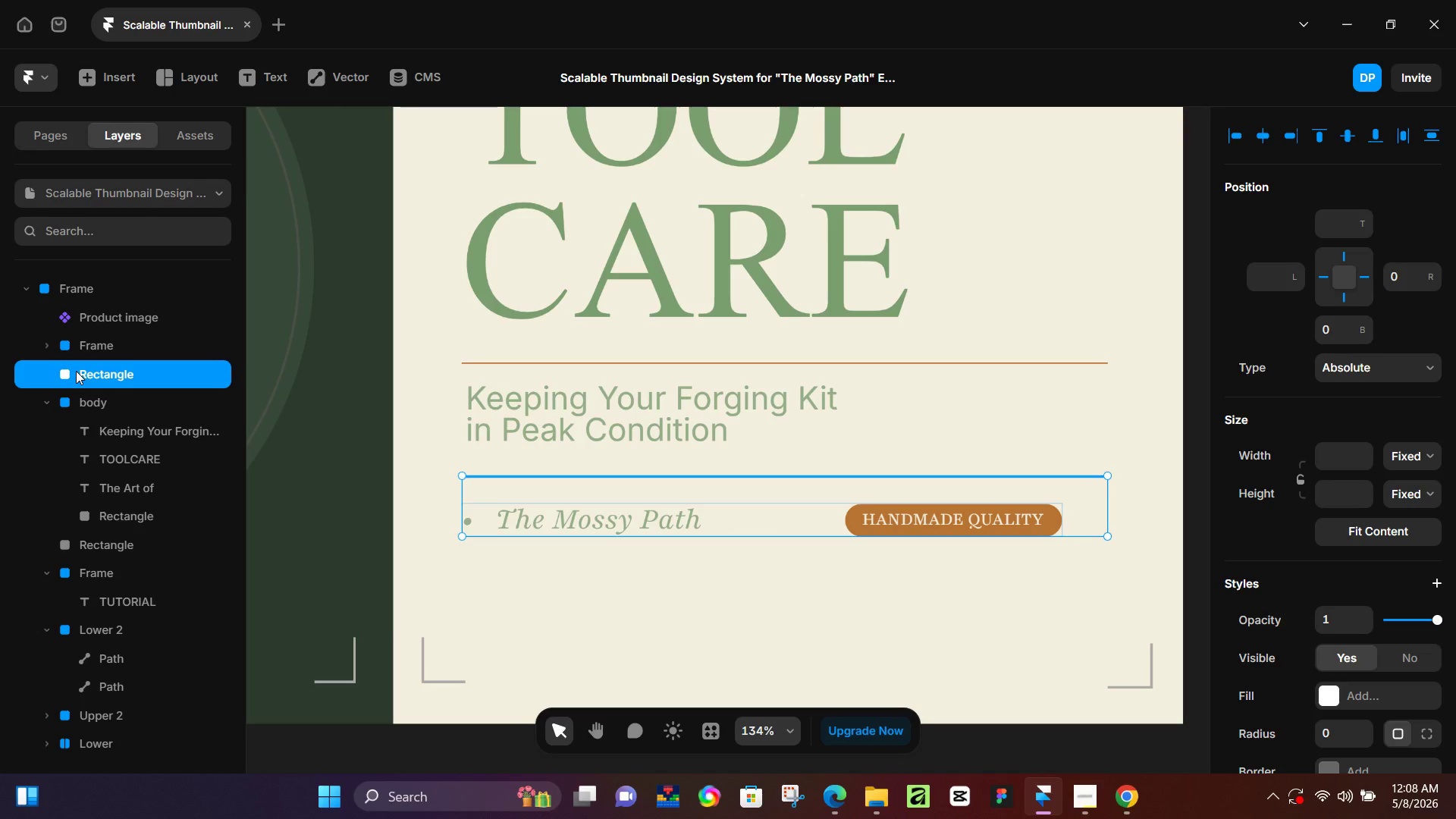 
left_click([76, 371])
 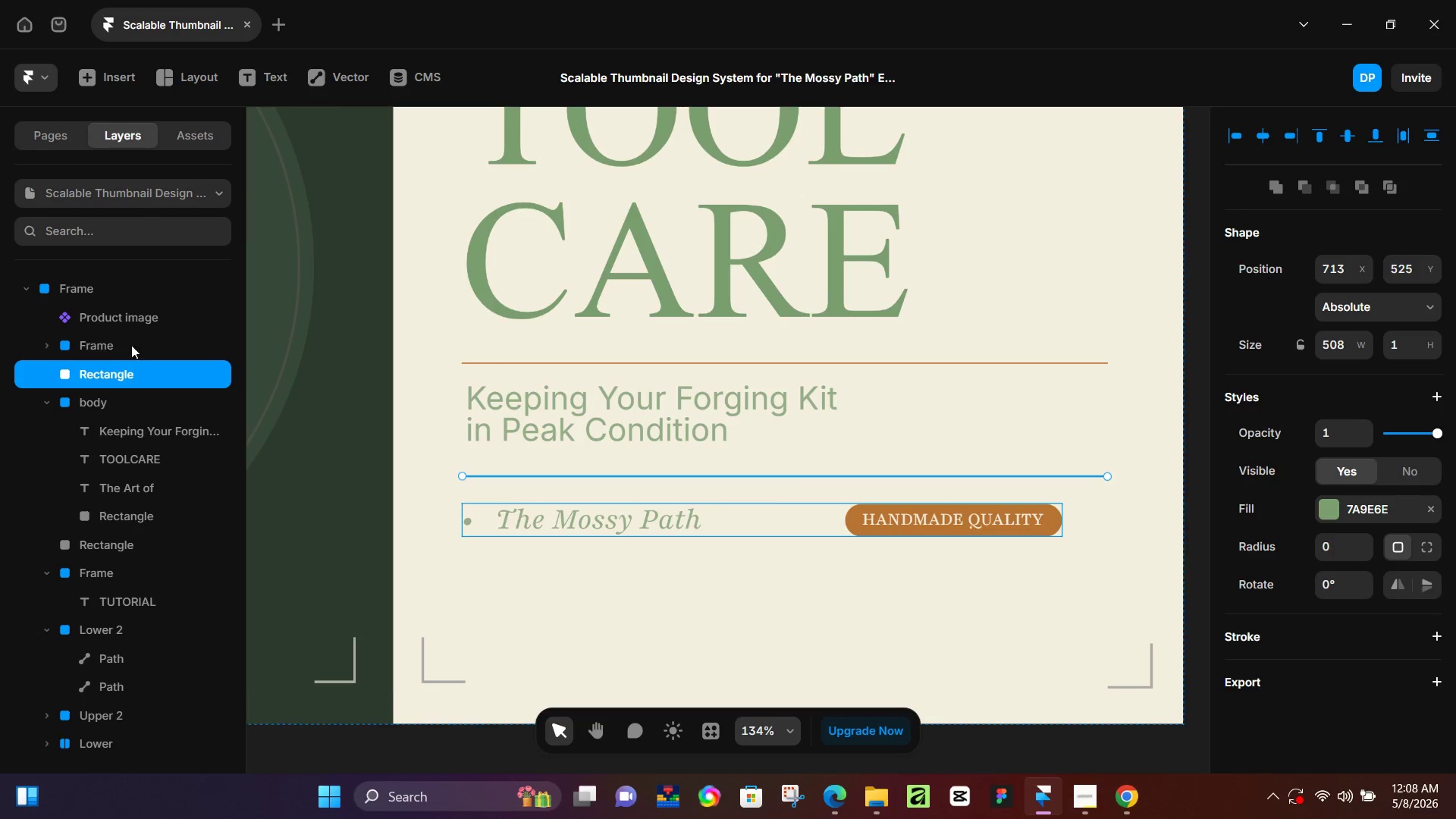 
left_click([530, 541])
 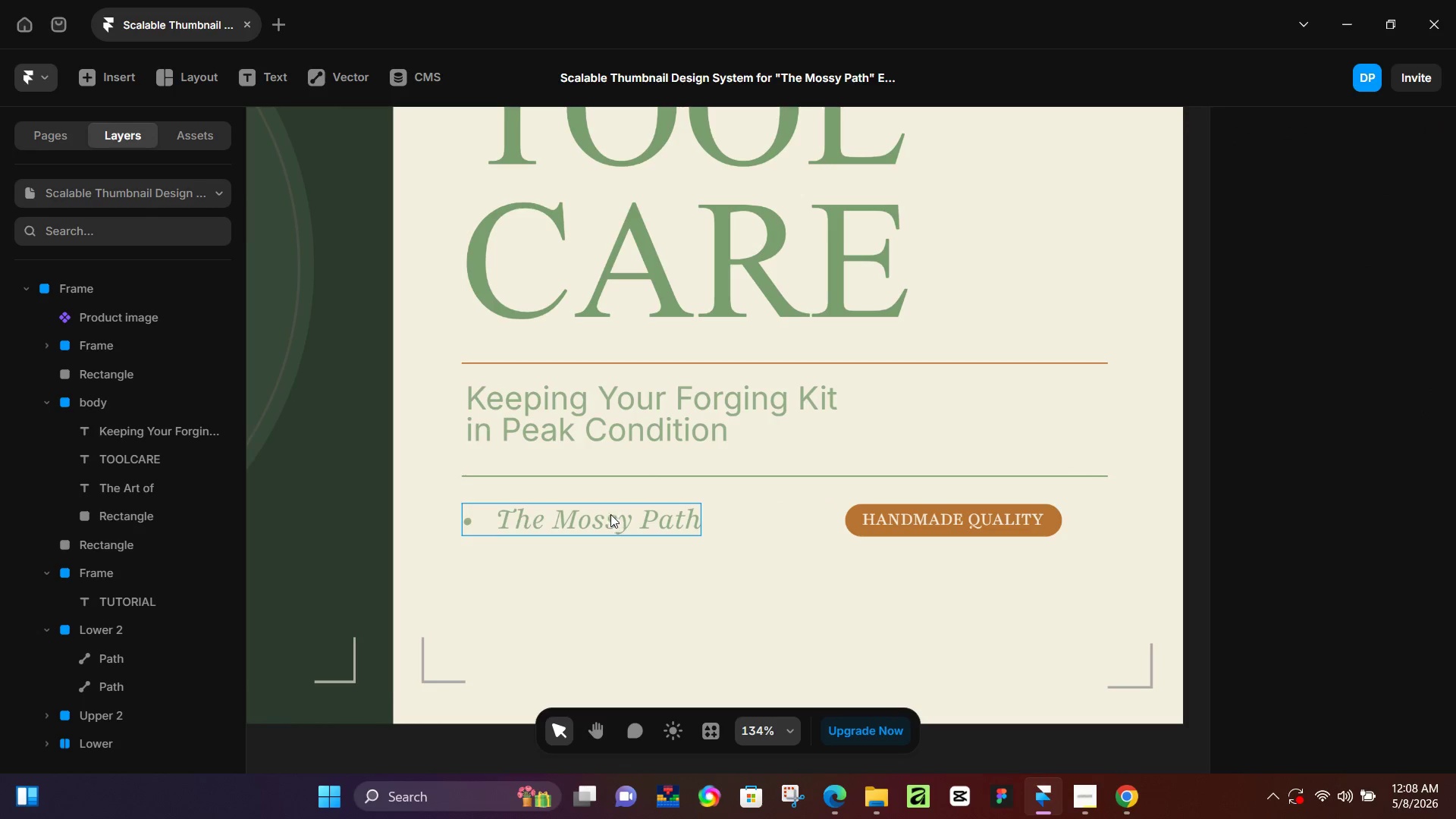 
left_click([718, 522])
 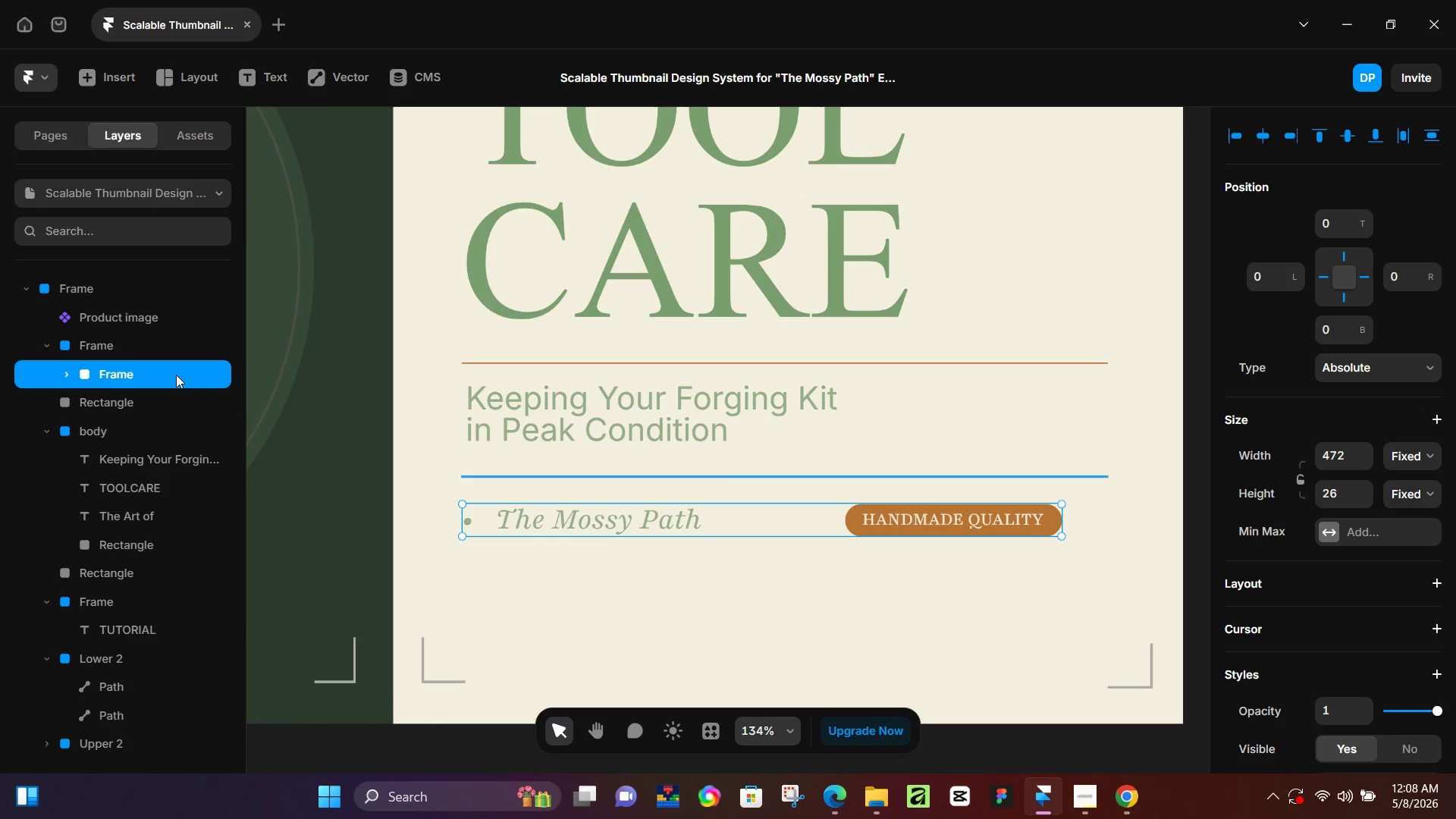 
hold_key(key=ShiftLeft, duration=0.47)
 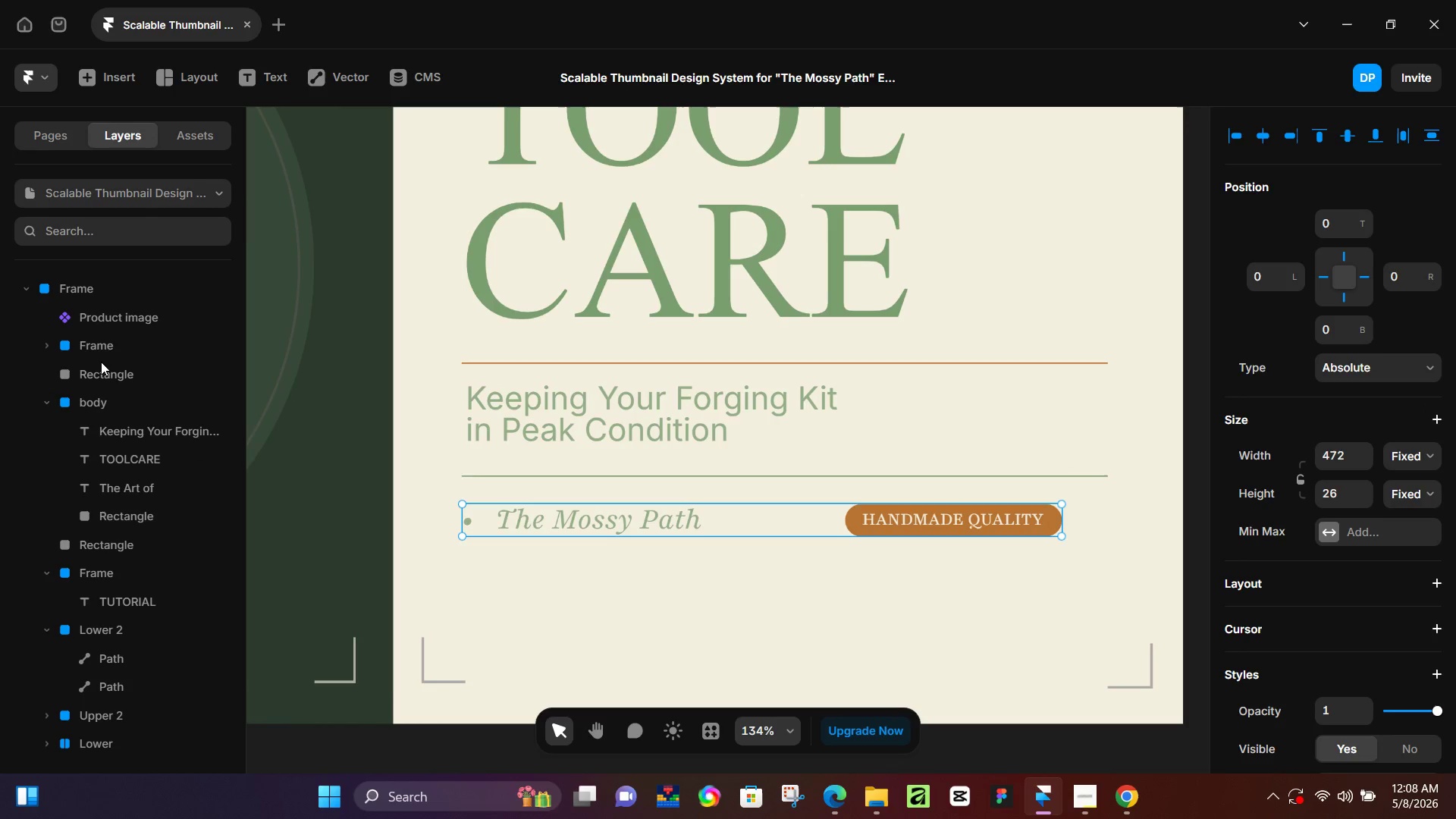 
key(Shift+ShiftLeft)
 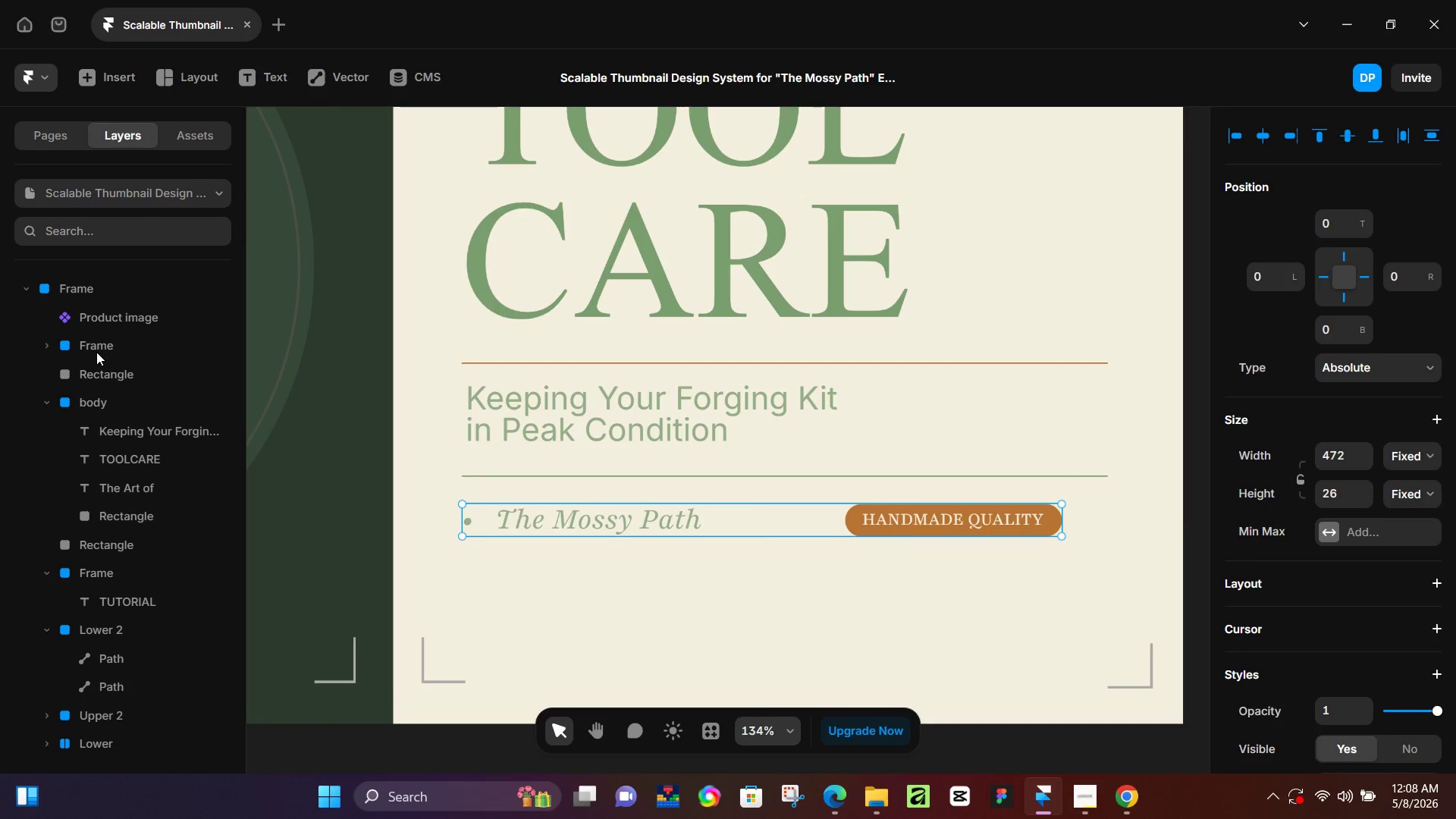 
left_click([96, 352])
 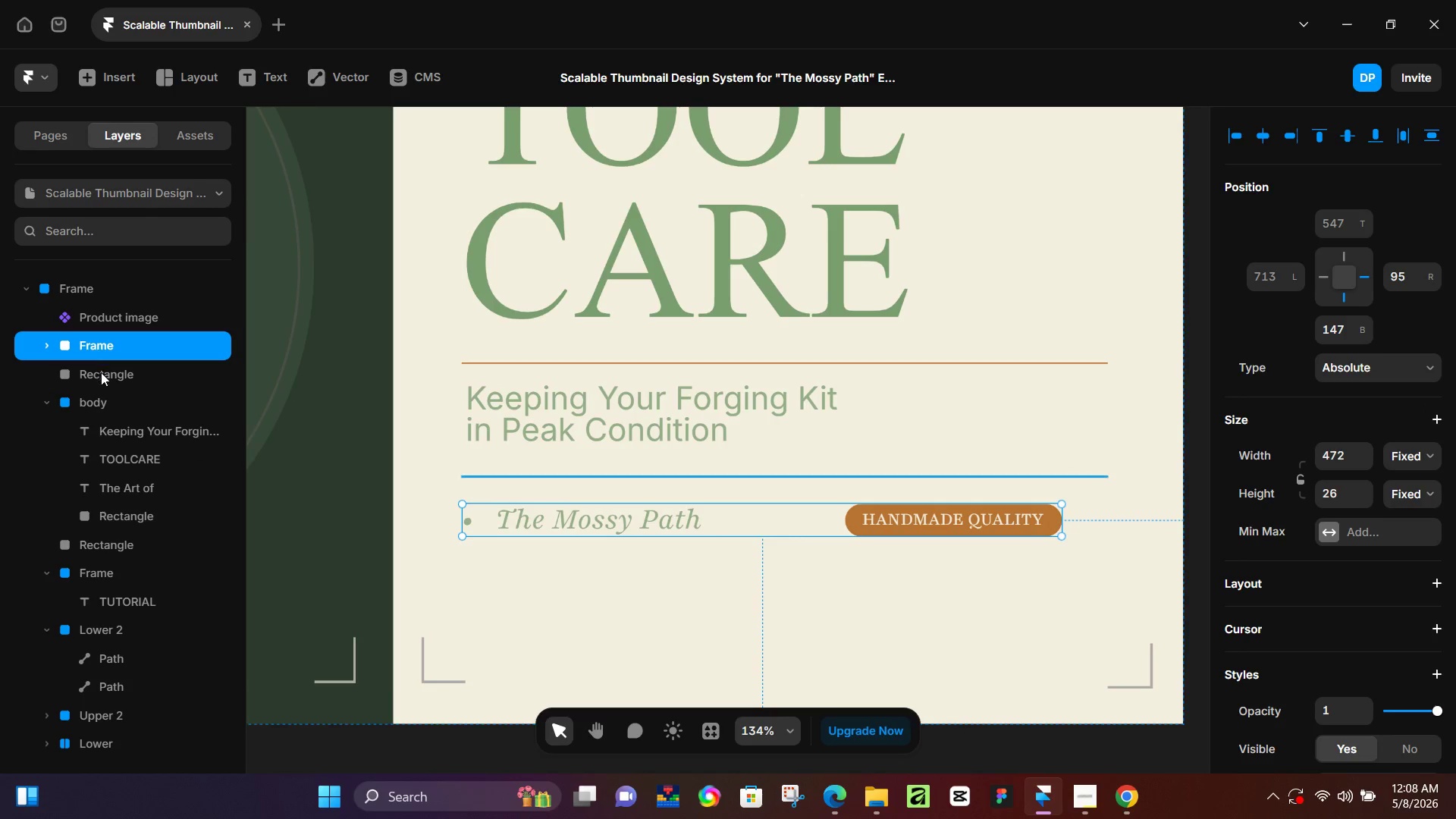 
hold_key(key=ShiftLeft, duration=0.5)
left_click([104, 376])
 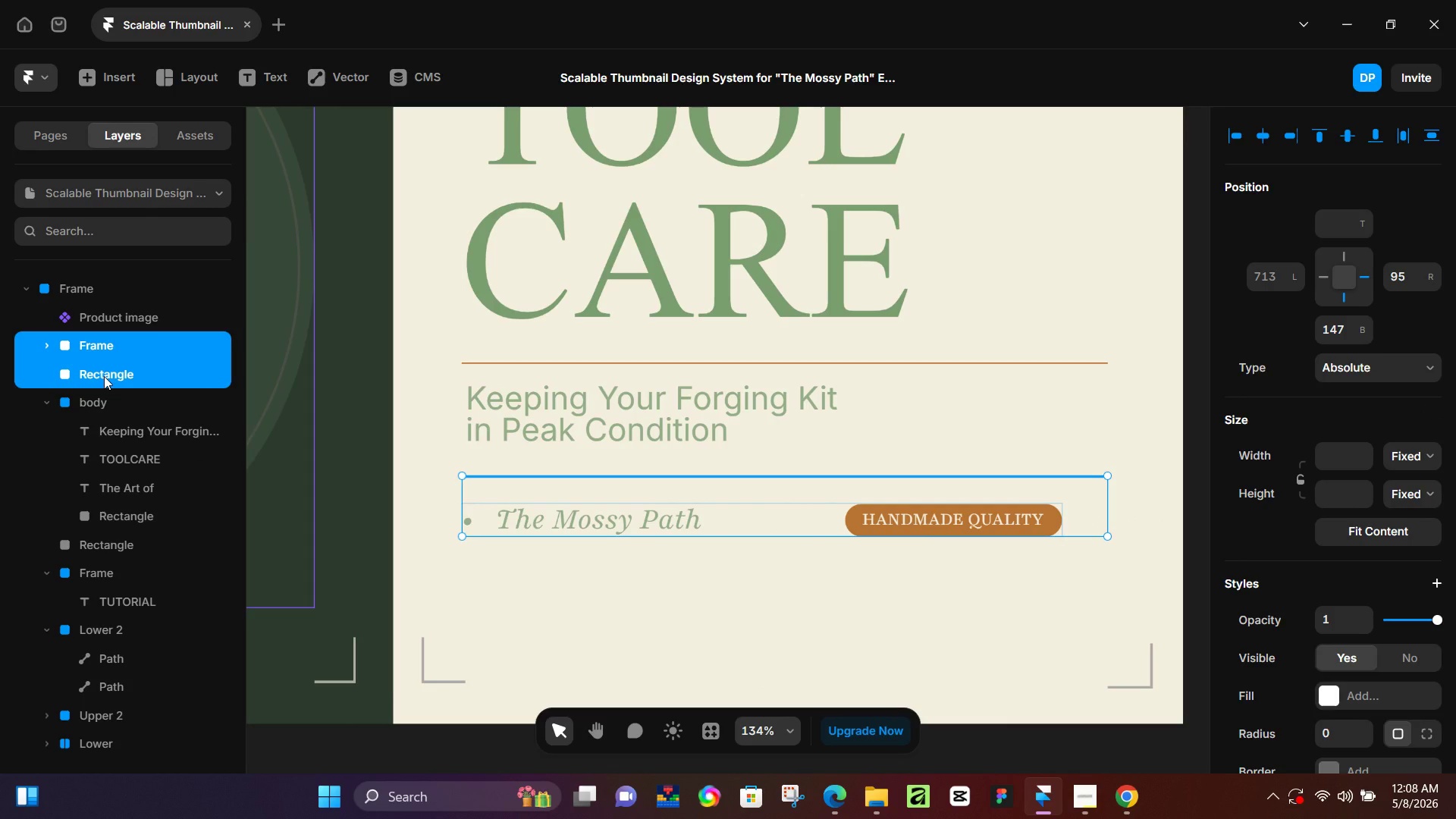 
hold_key(key=ShiftLeft, duration=7.39)
 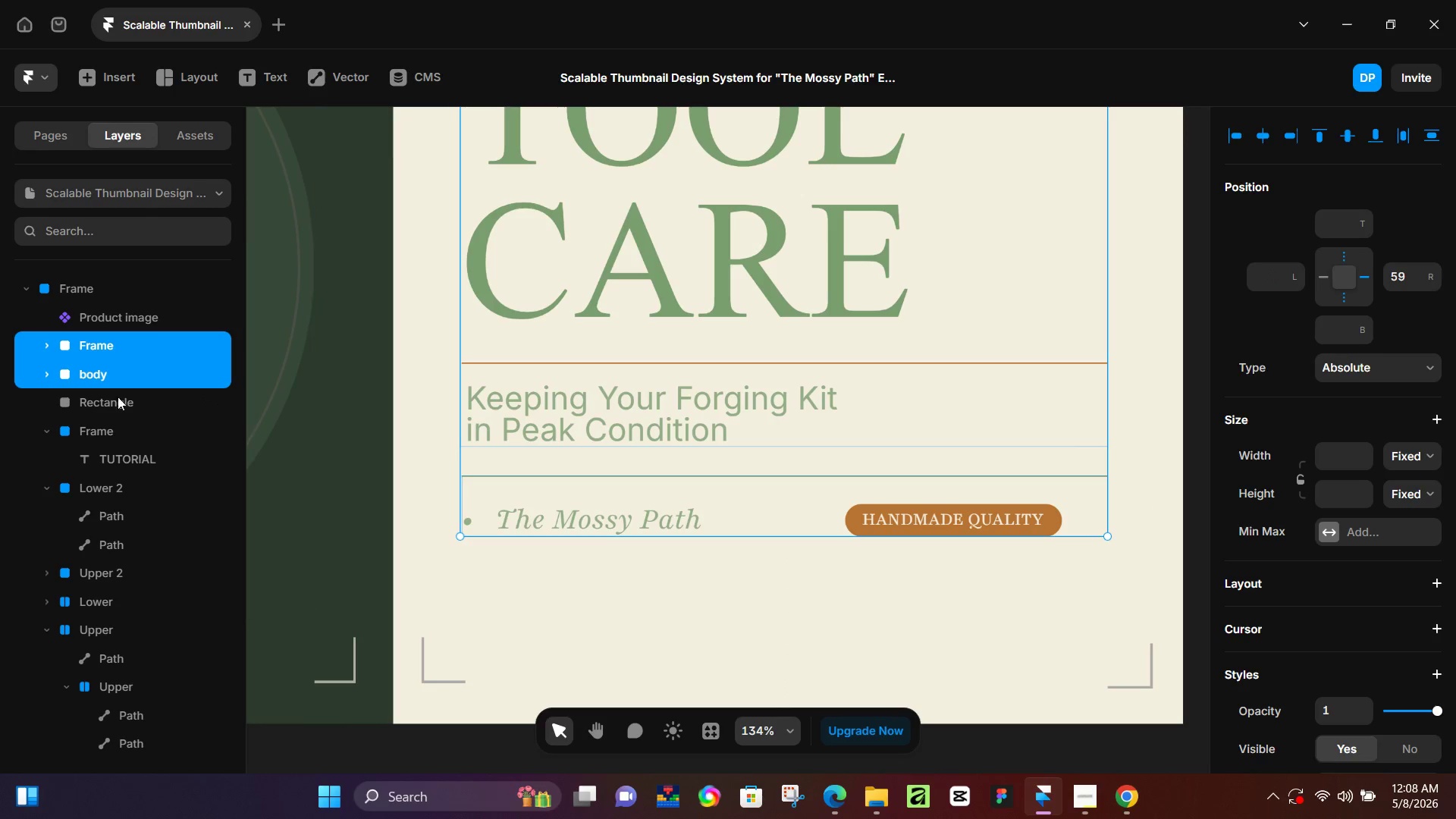 
hold_key(key=AltLeft, duration=0.61)
 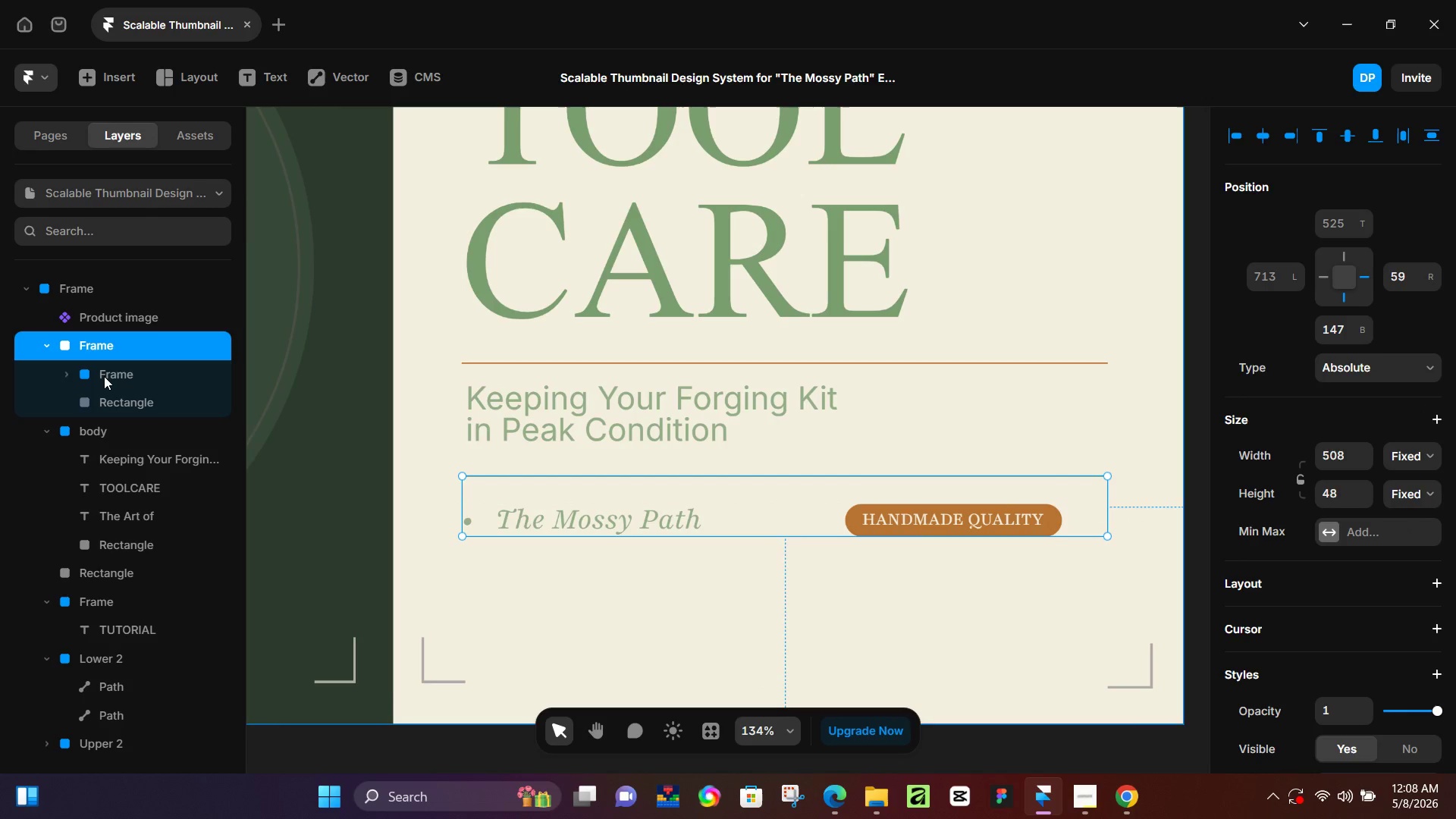 
key(Control+Enter)
 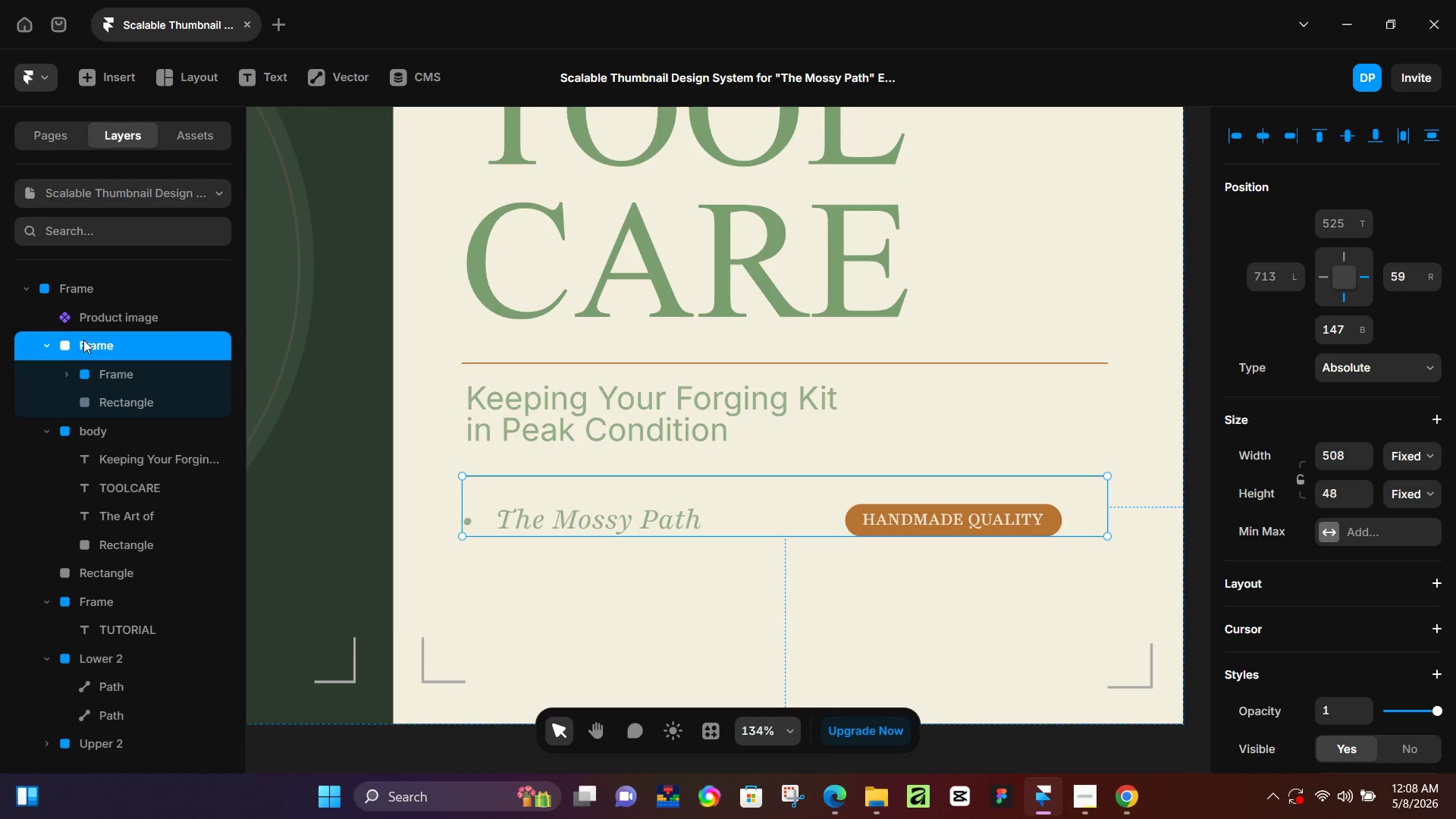 
left_click([42, 343])
 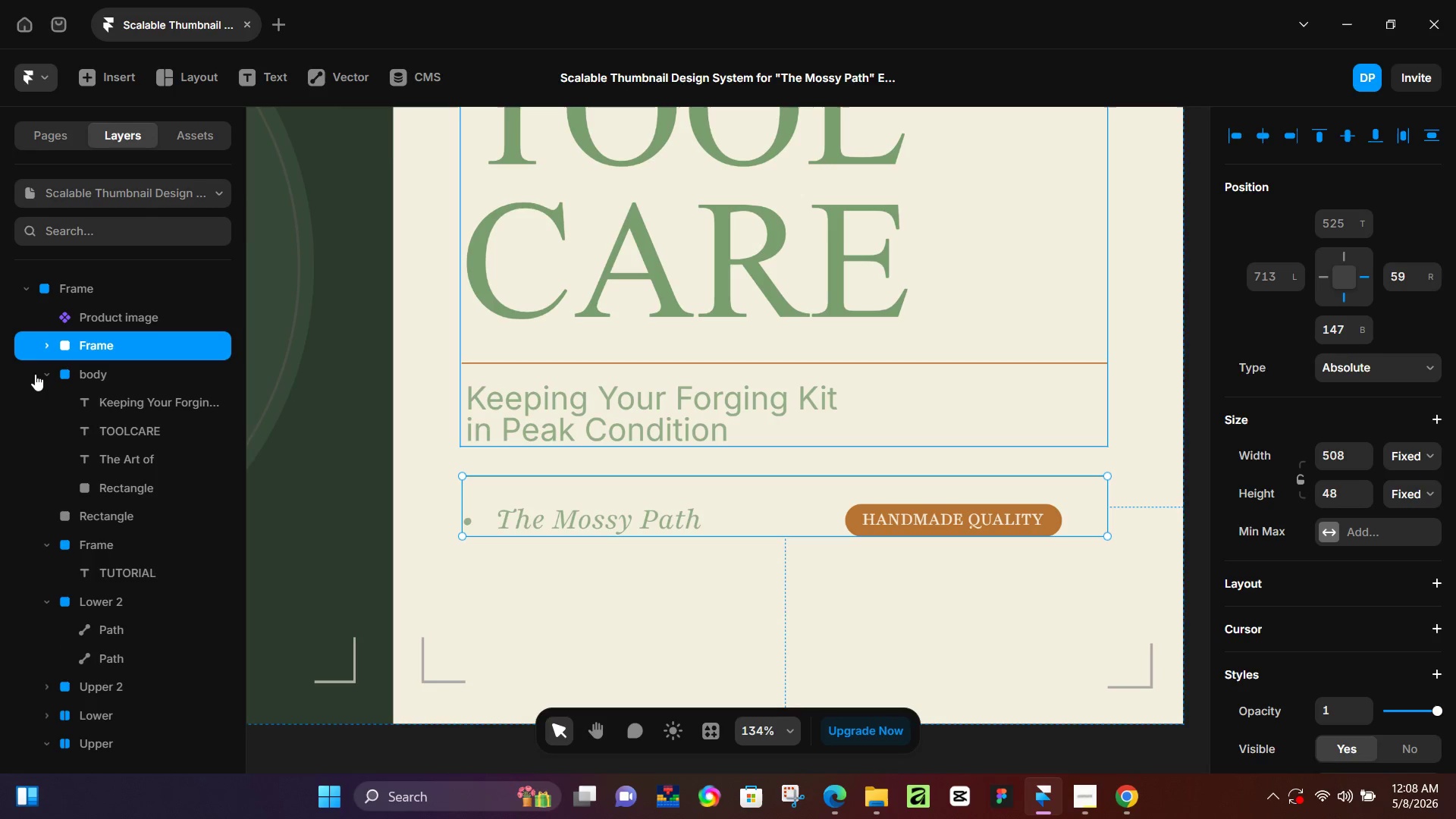 
hold_key(key=ShiftLeft, duration=0.39)
double_click([107, 372])
 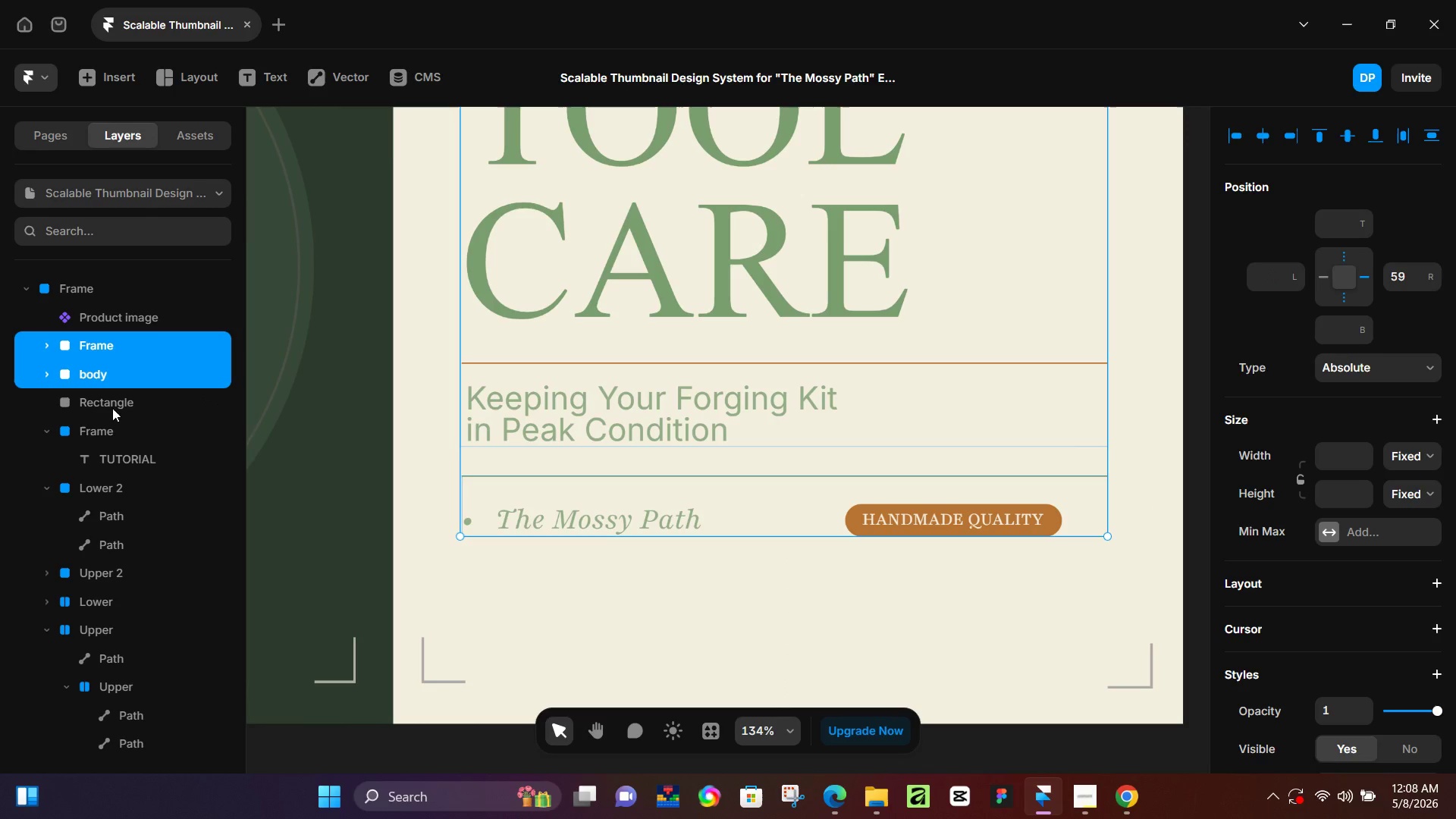 
hold_key(key=ControlLeft, duration=0.55)
 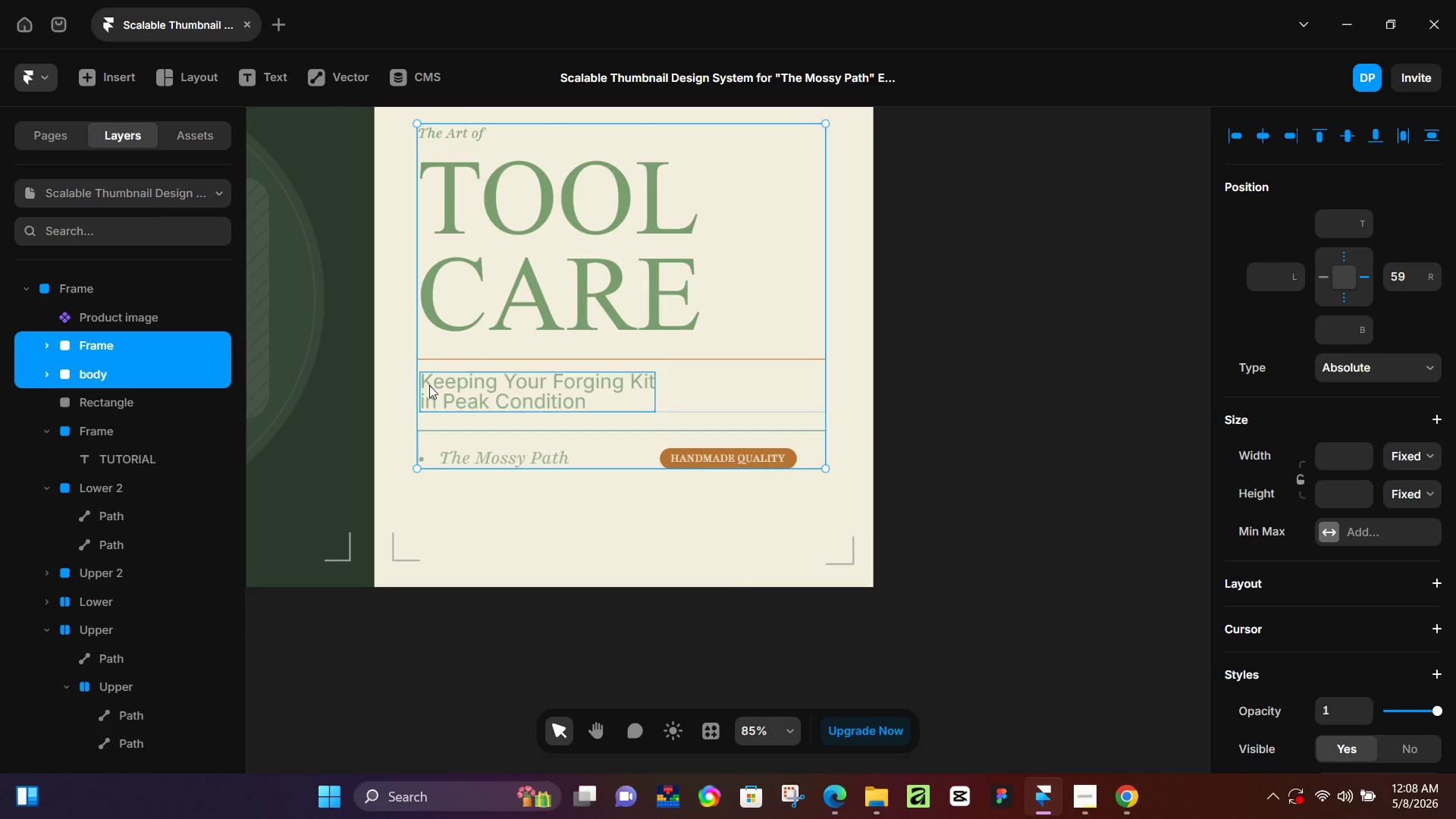 
key(Control+ControlLeft)
 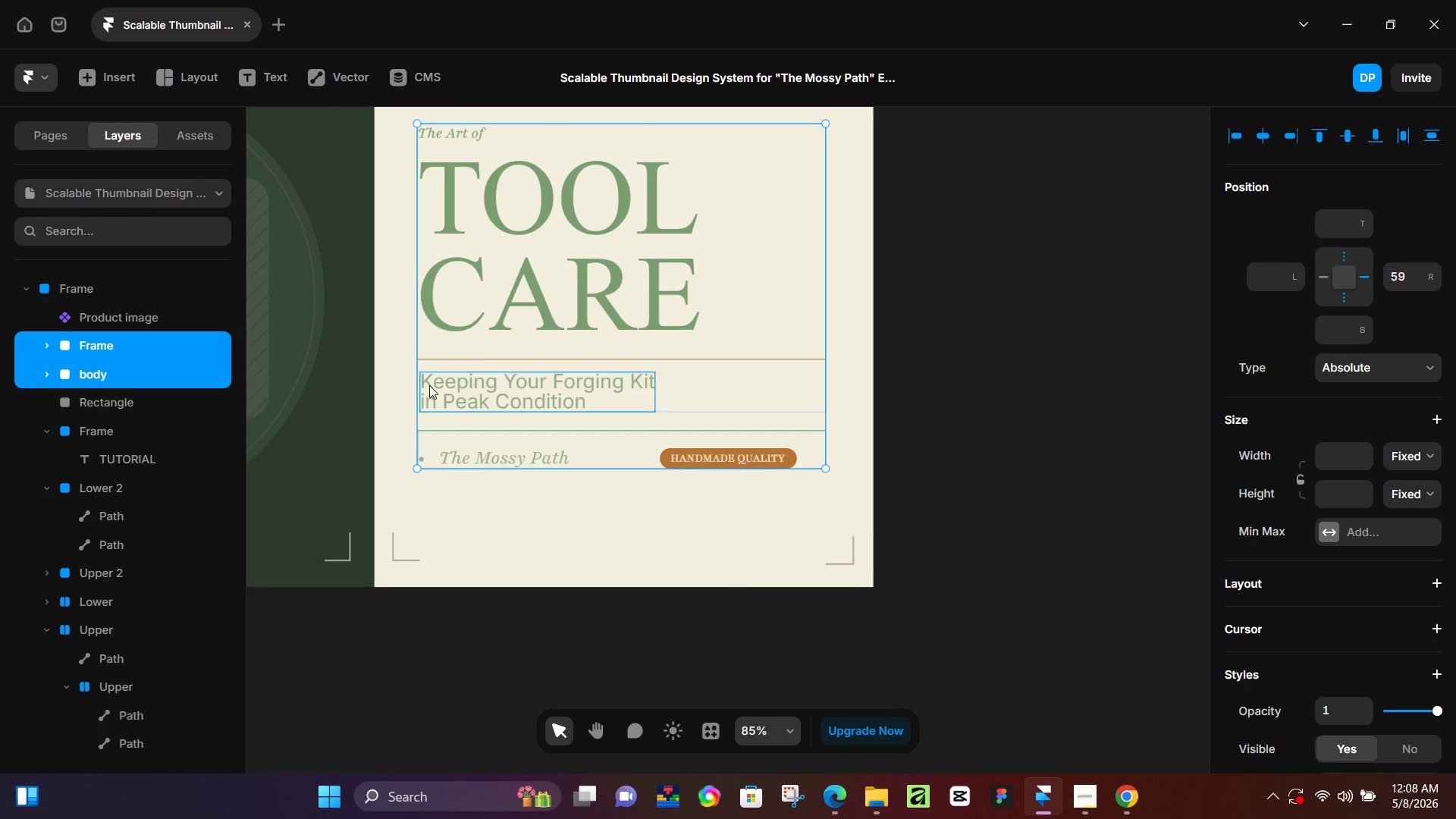 
scroll: coordinate [343, 353], scroll_direction: down, amount: 4.0
 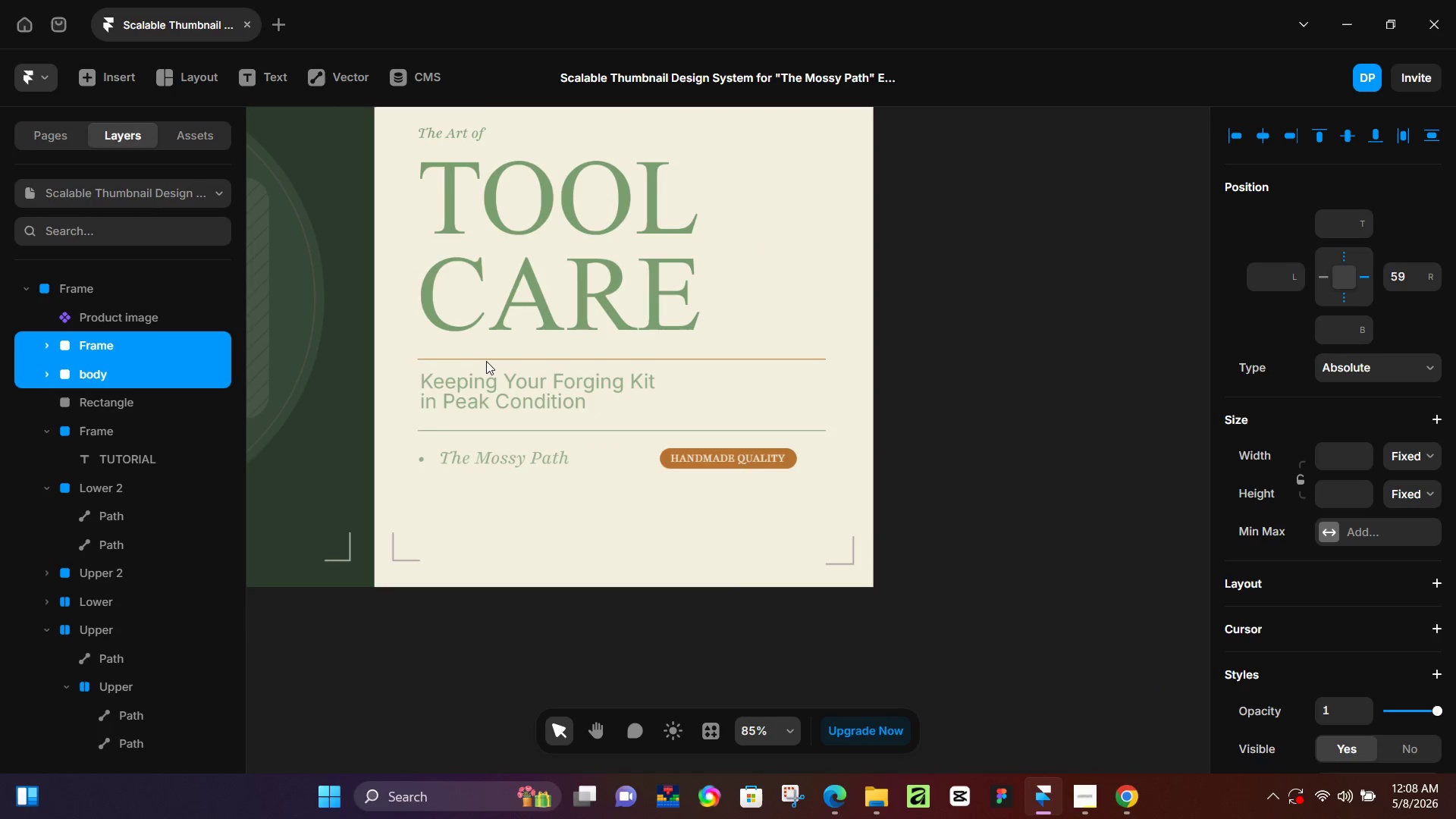 
scroll: coordinate [405, 295], scroll_direction: up, amount: 2.0
 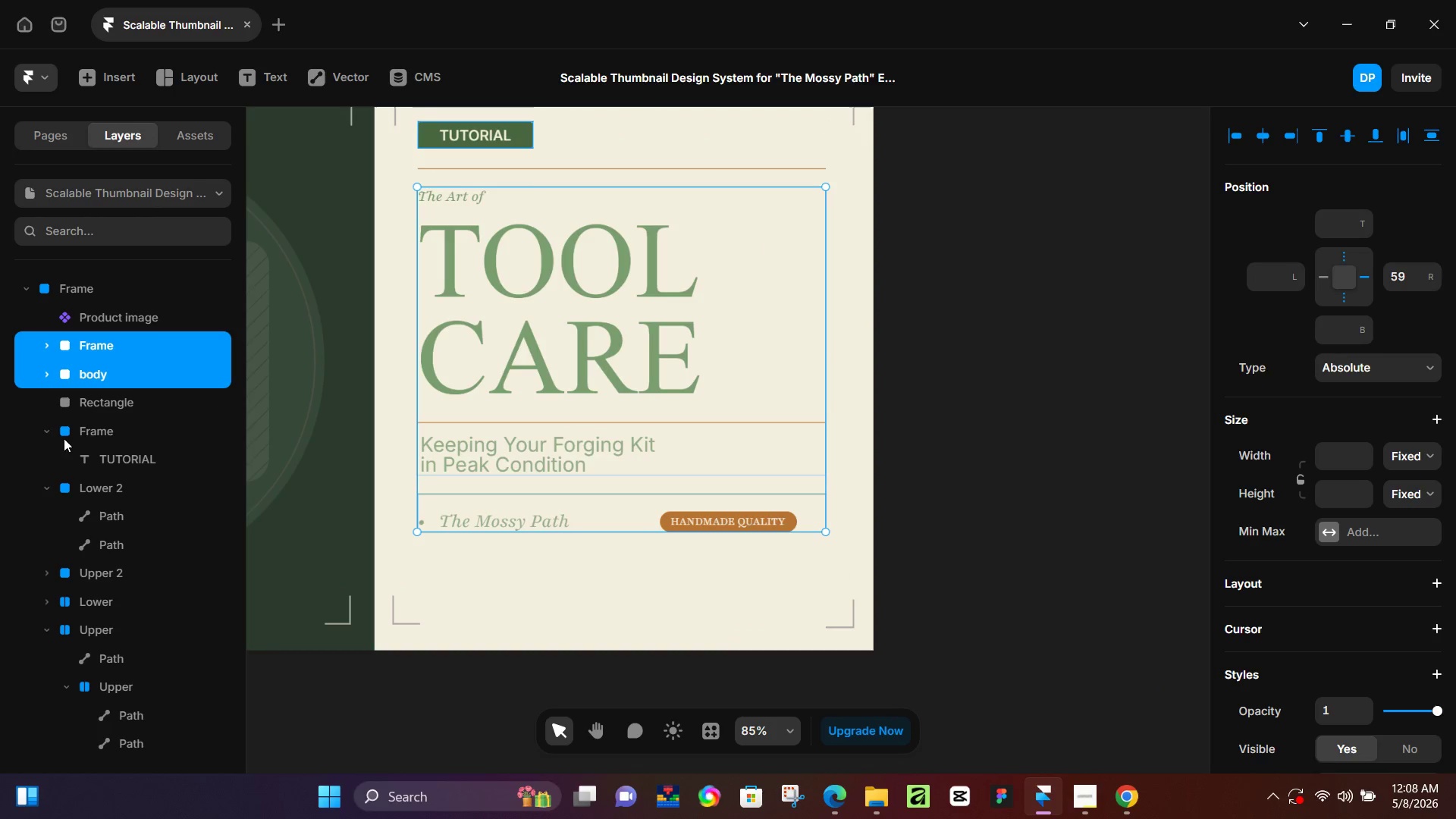 
left_click([95, 407])
 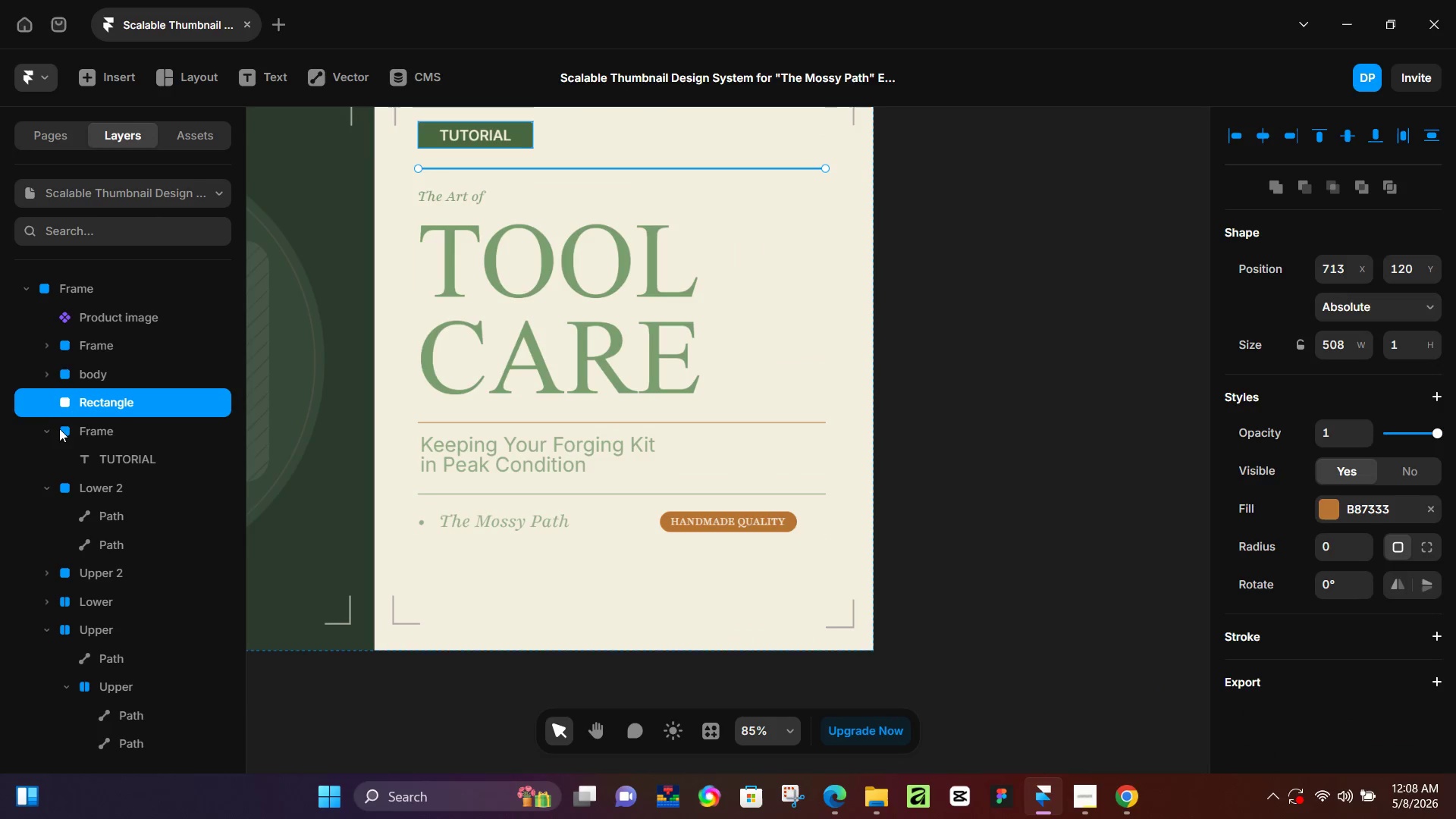 
left_click([49, 428])
 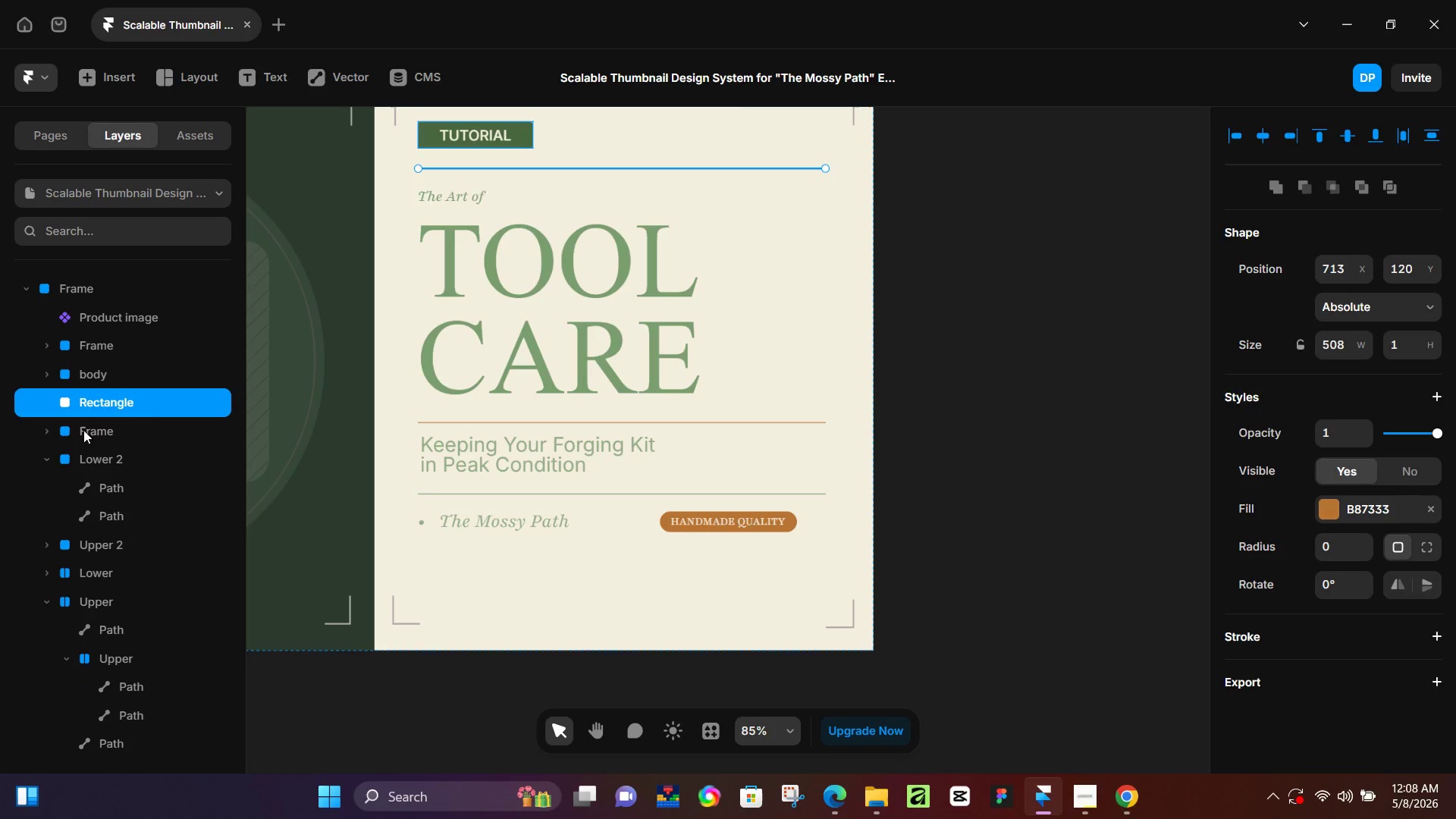 
left_click([83, 430])
 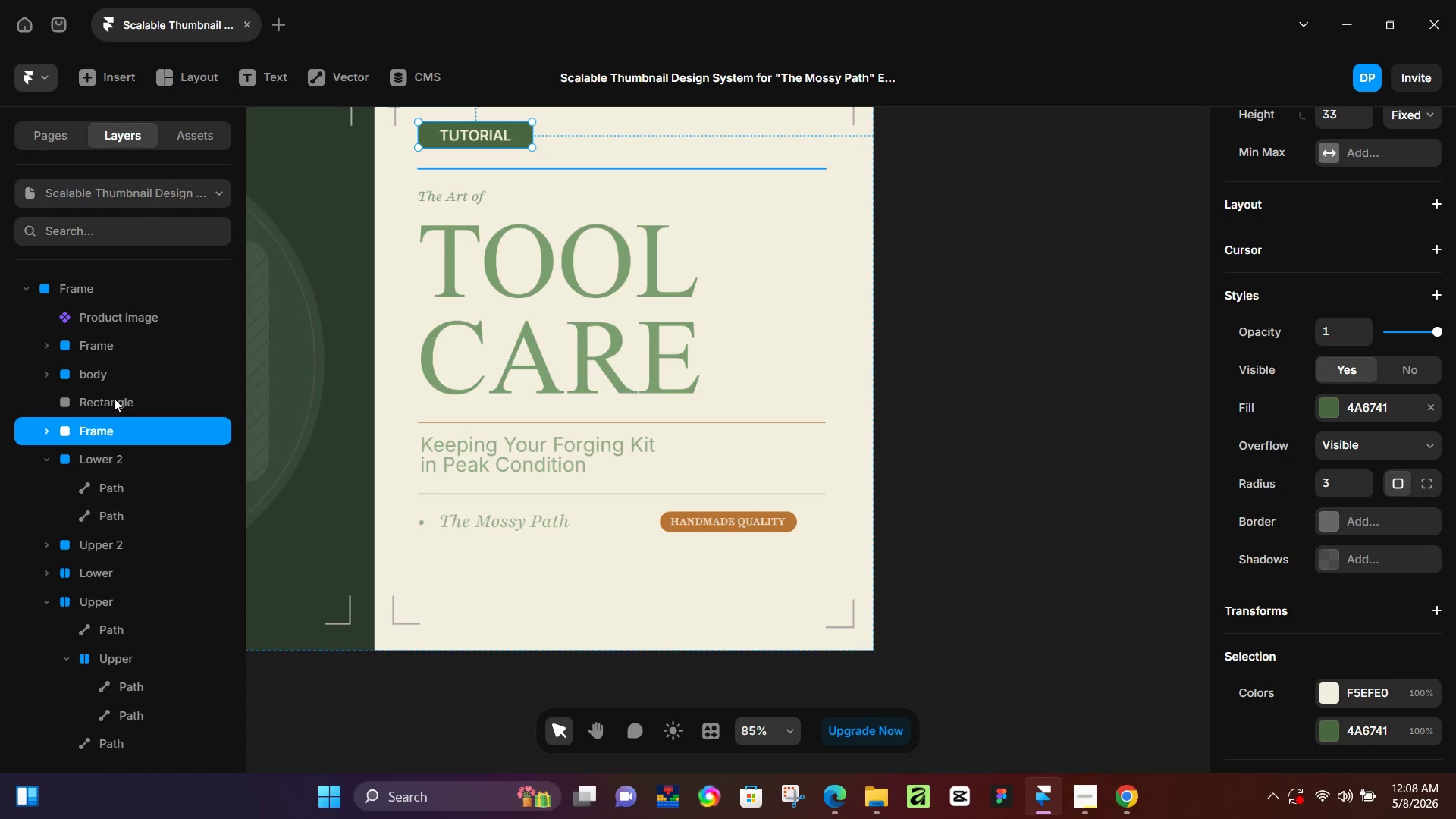 
hold_key(key=ShiftLeft, duration=0.61)
left_click([113, 402])
 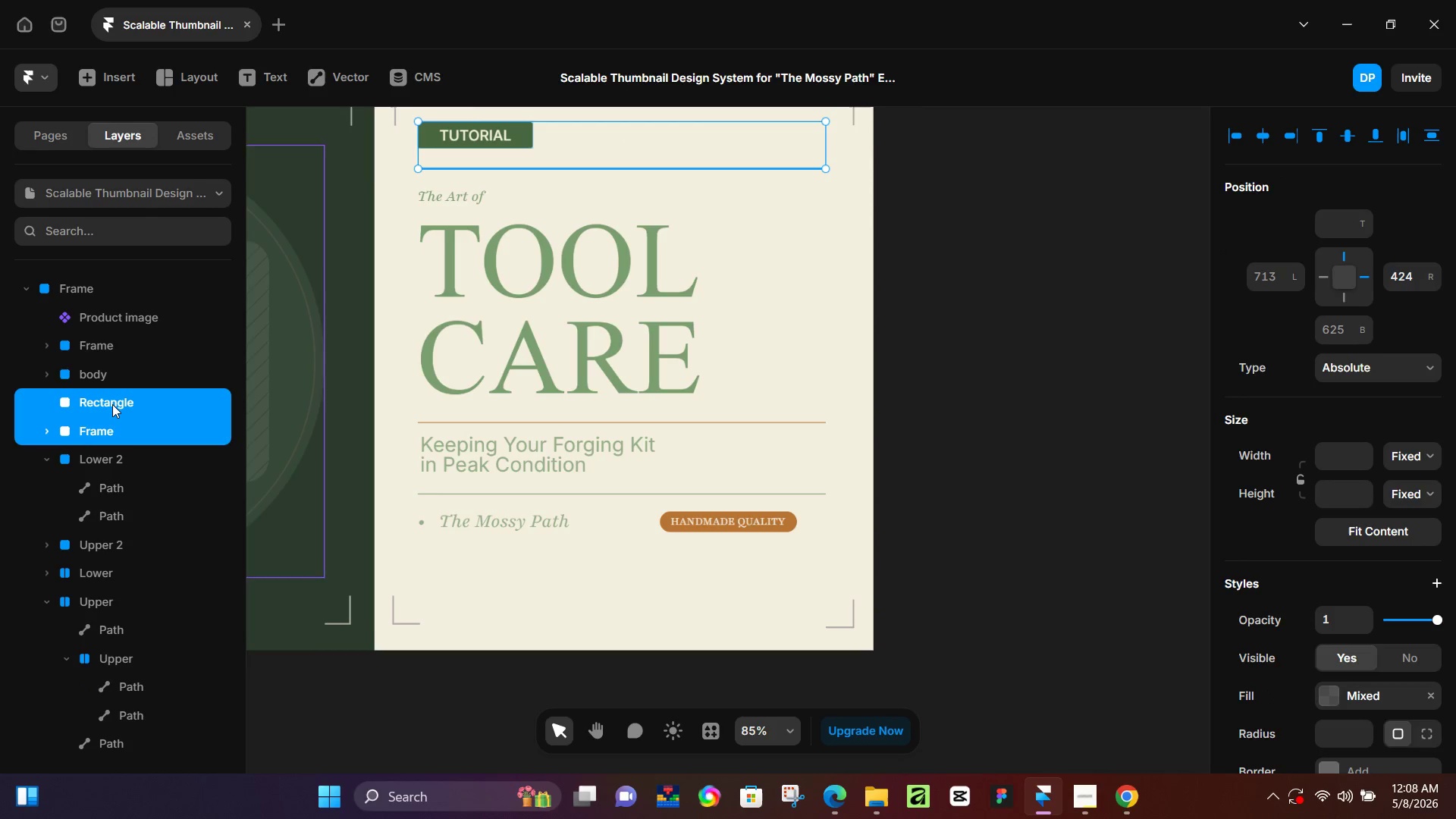 
key(Control+NumpadEnter)
 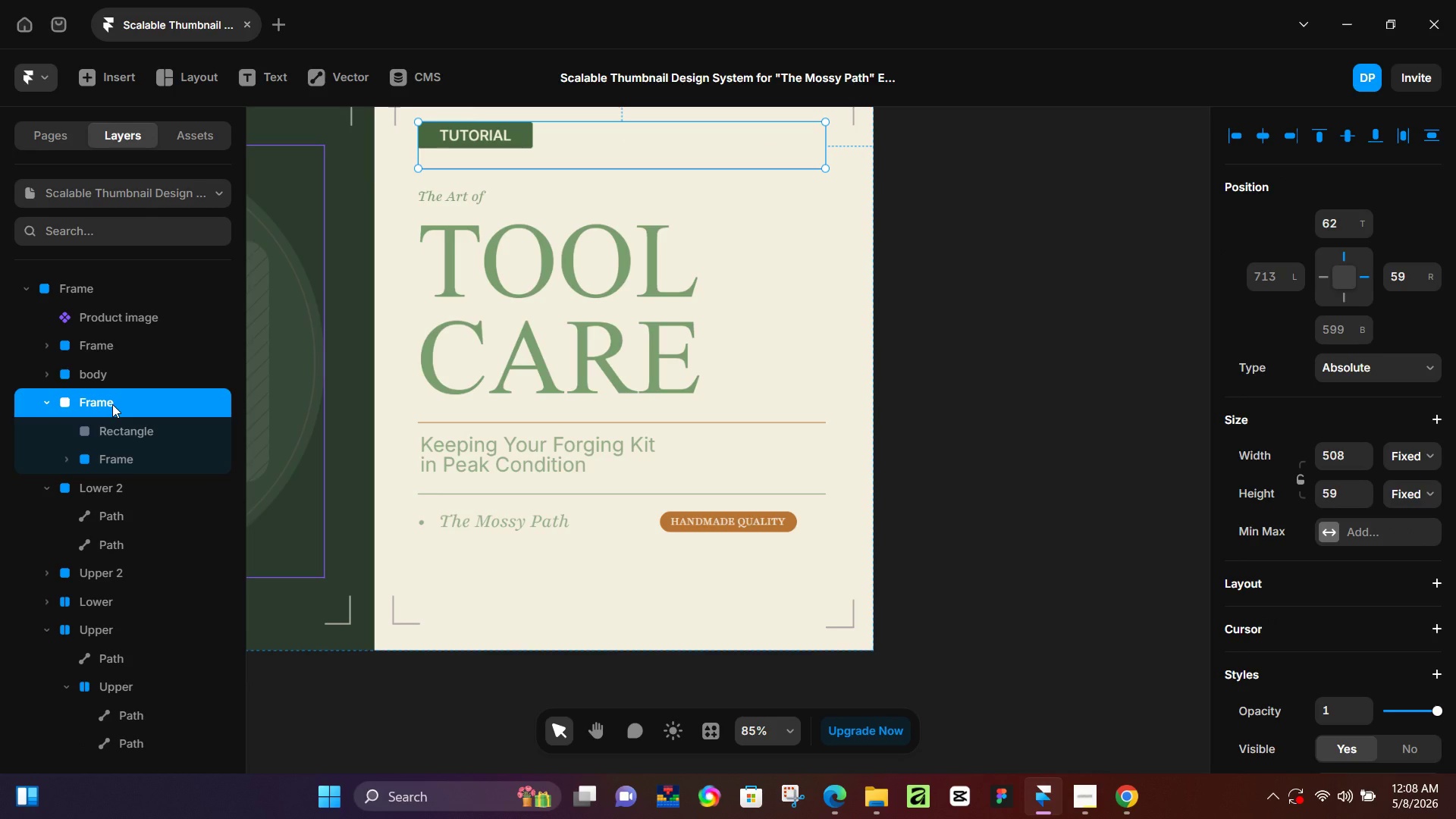 
double_click([112, 404])
 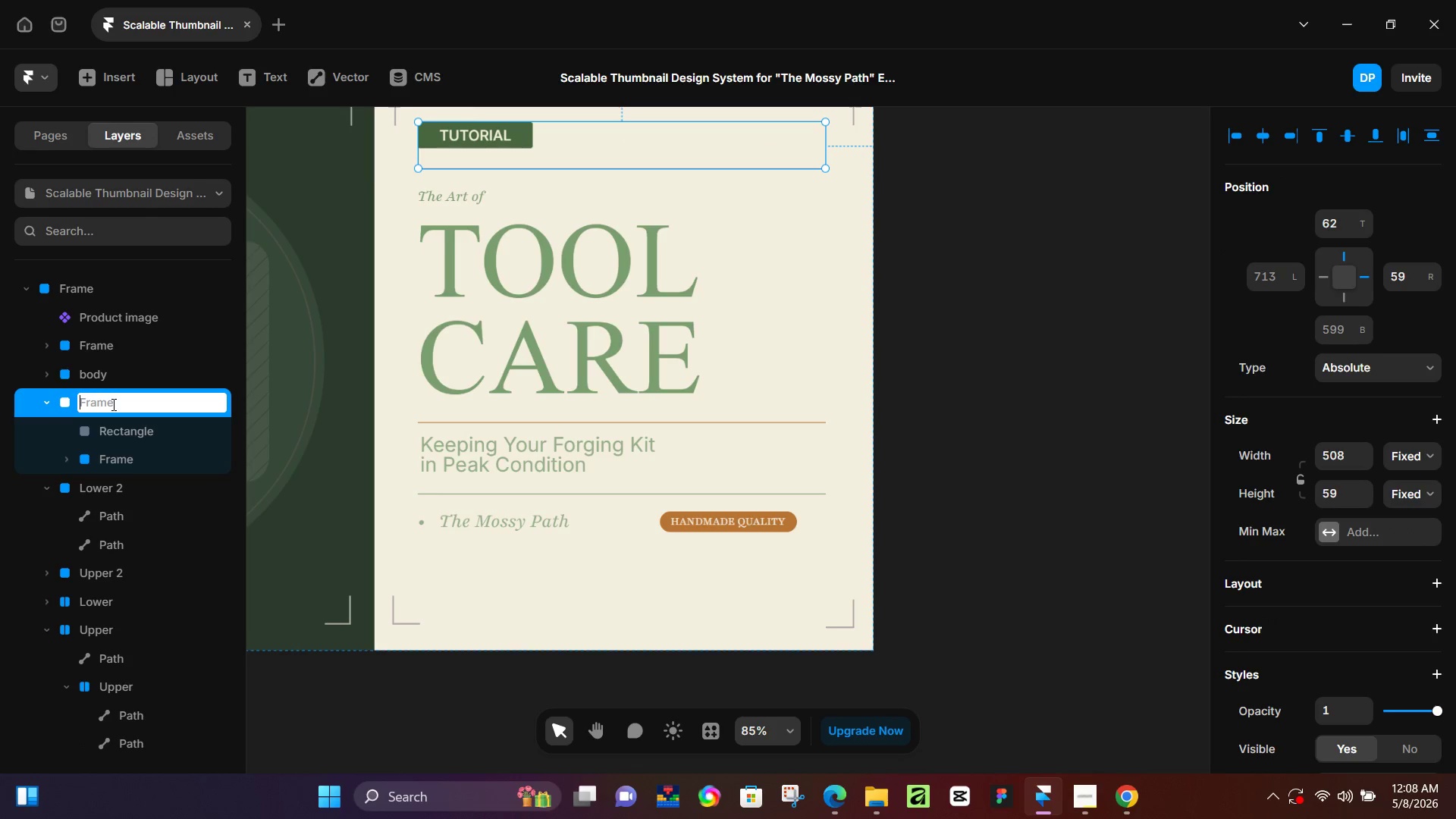 
type(tutorial)
 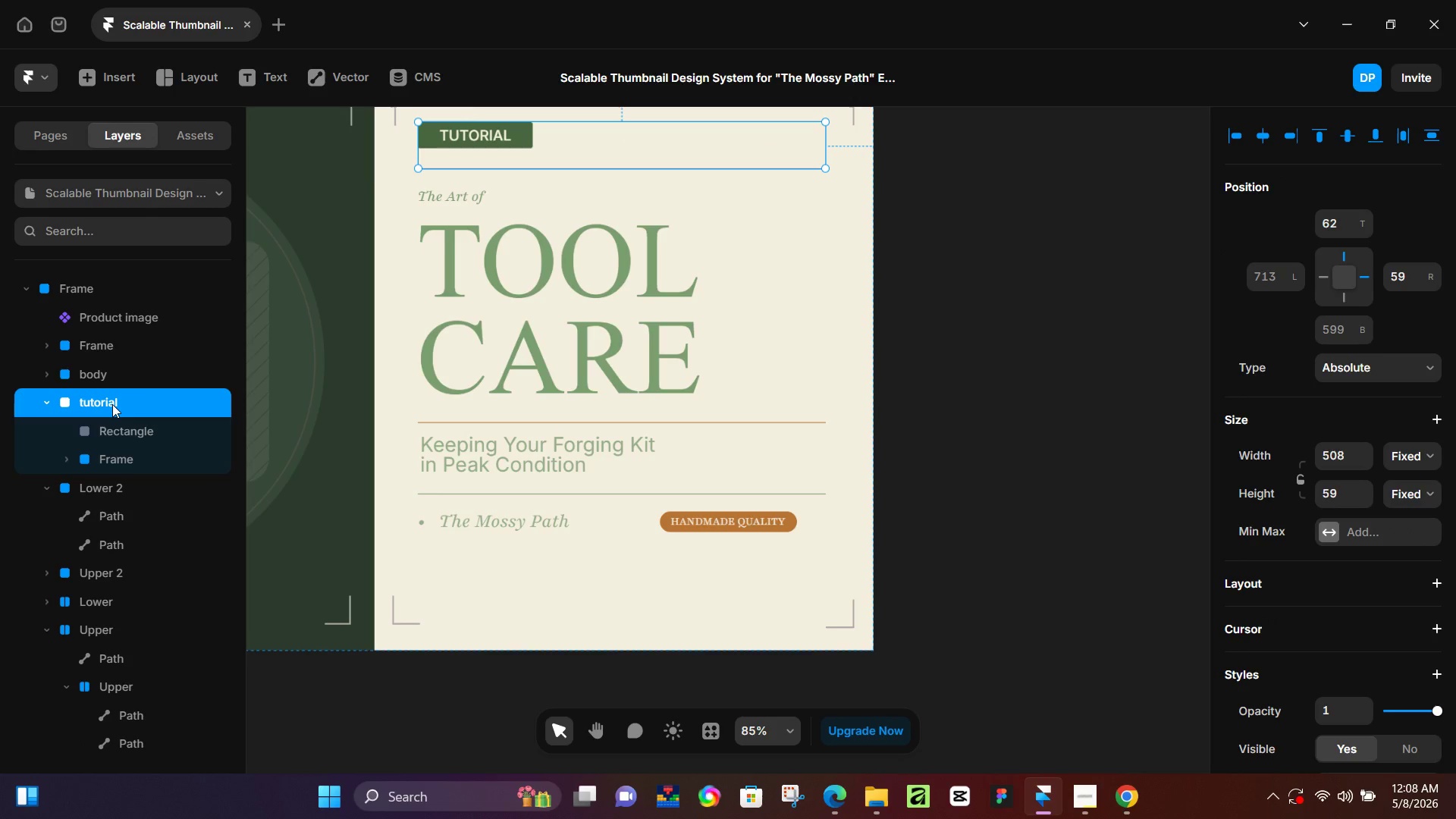 
key(Enter)
 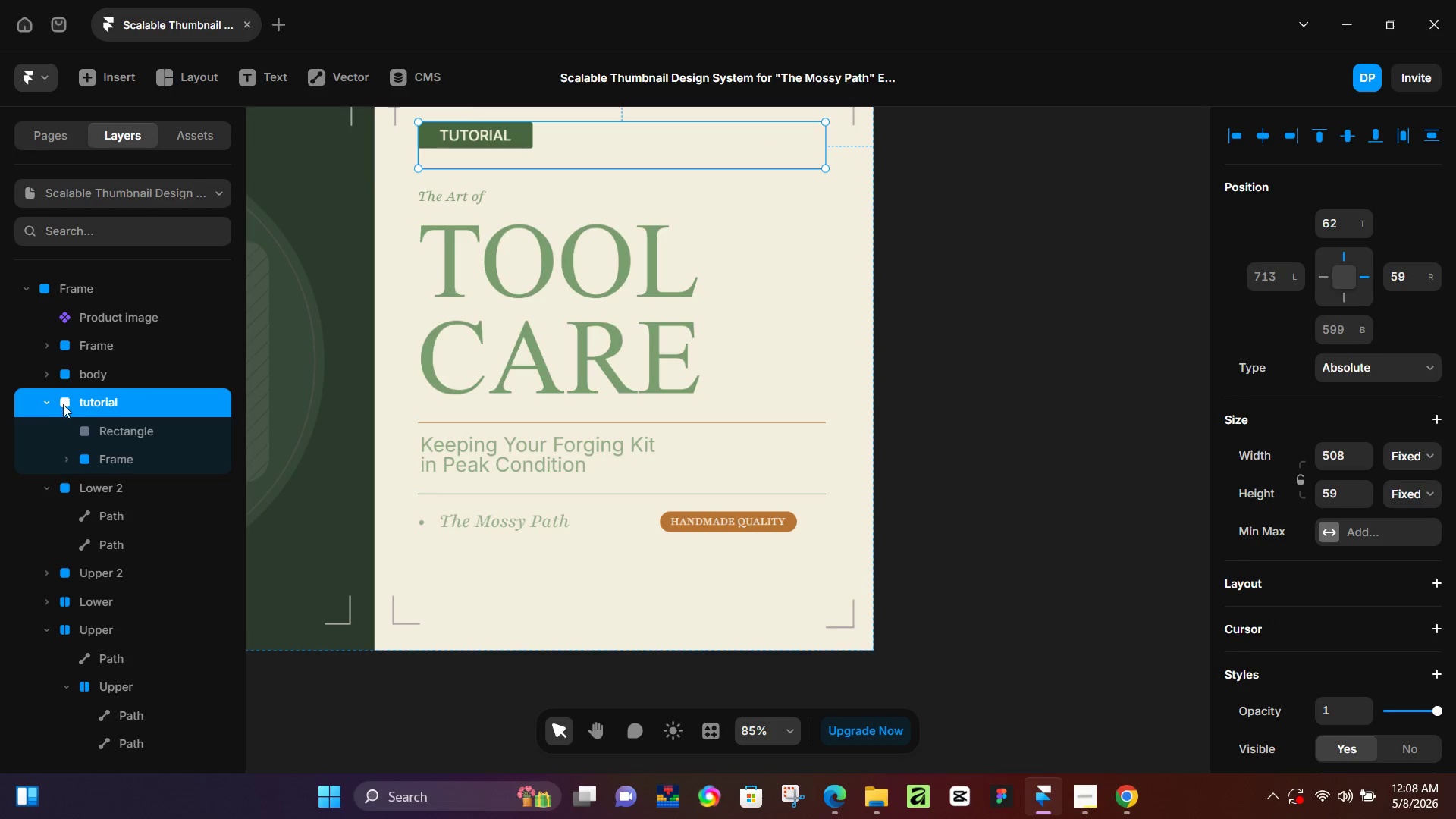 
left_click([50, 404])
 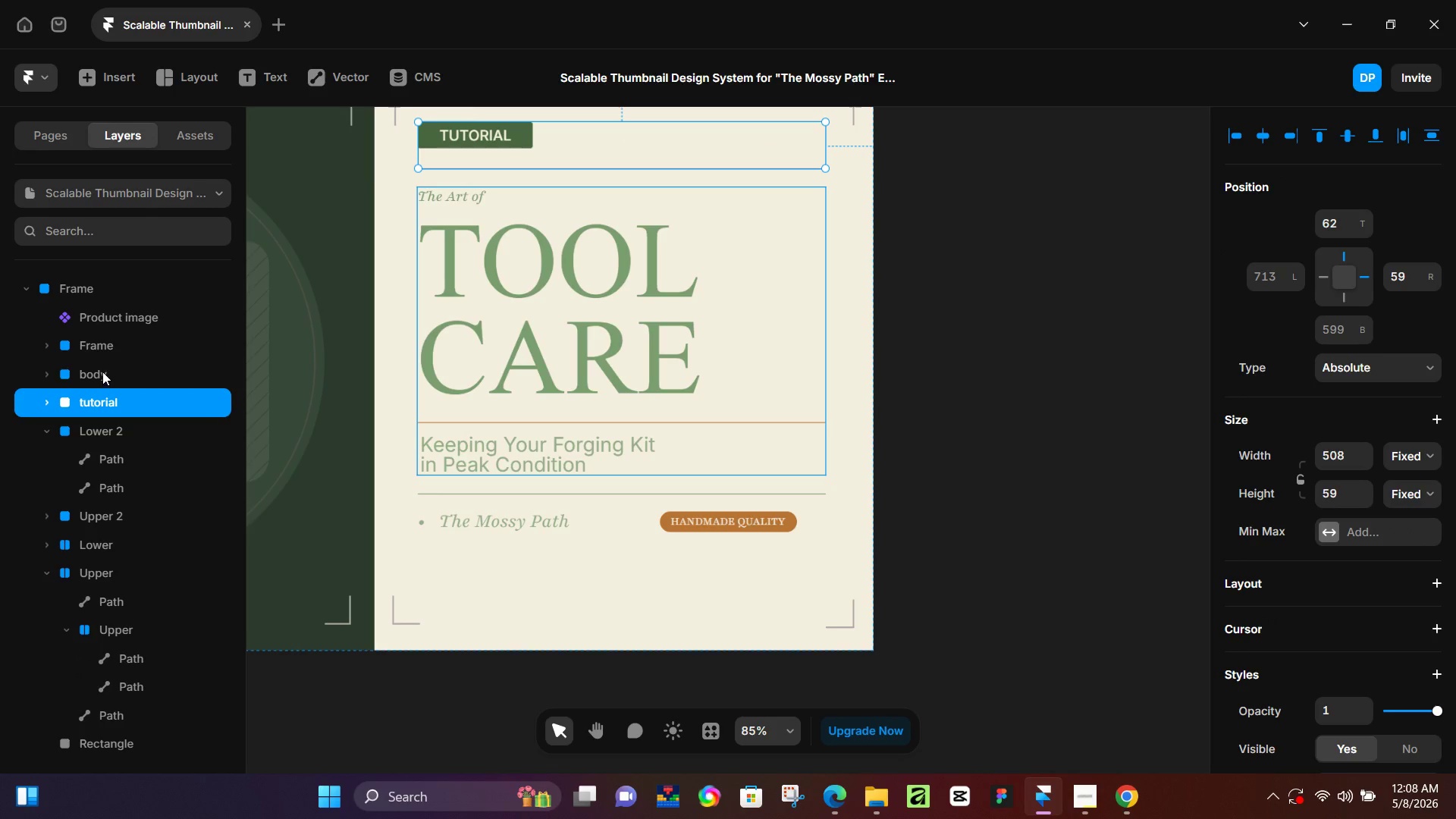 
left_click([102, 372])
 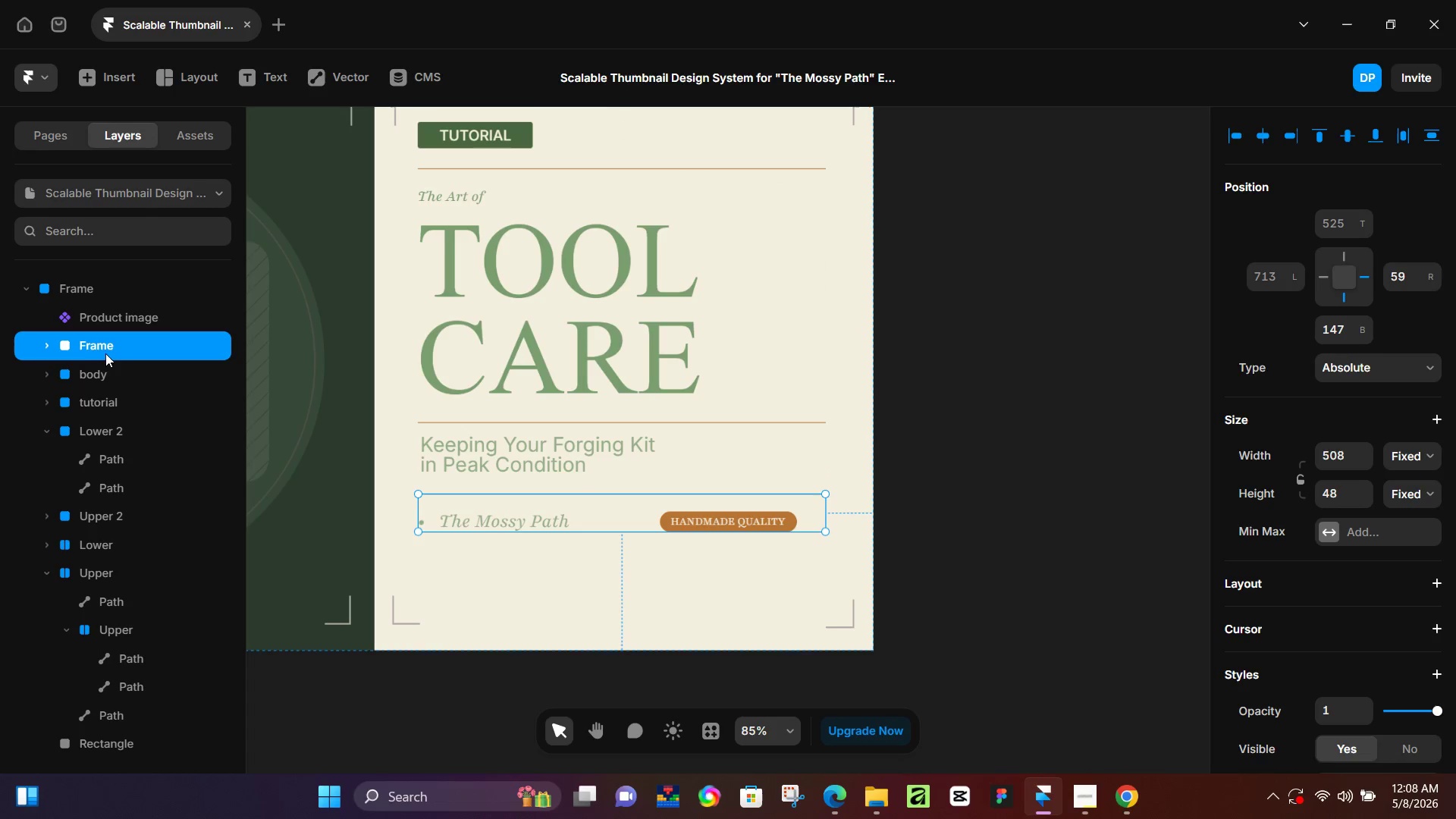 
double_click([108, 350])
 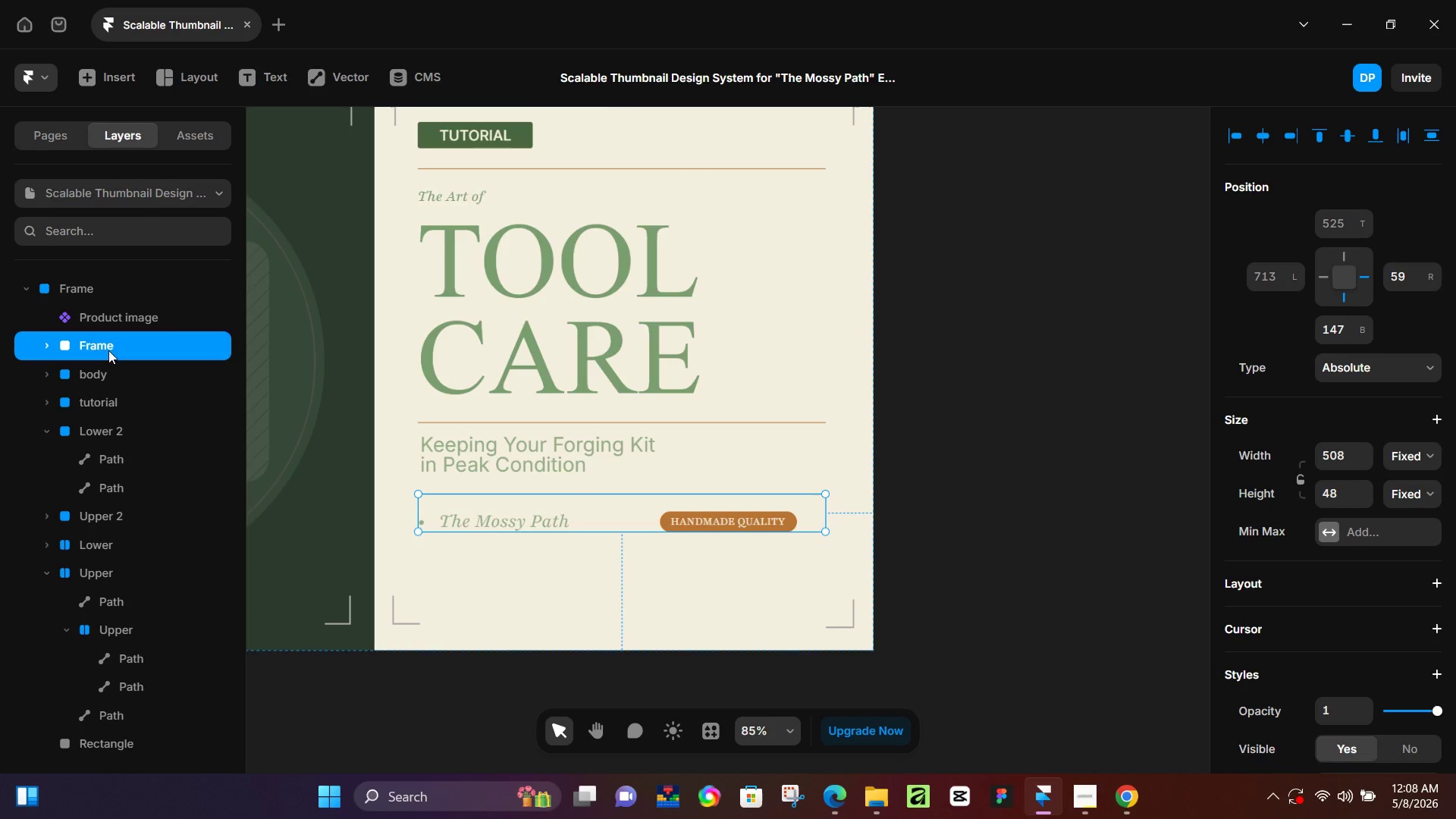 
triple_click([108, 350])
 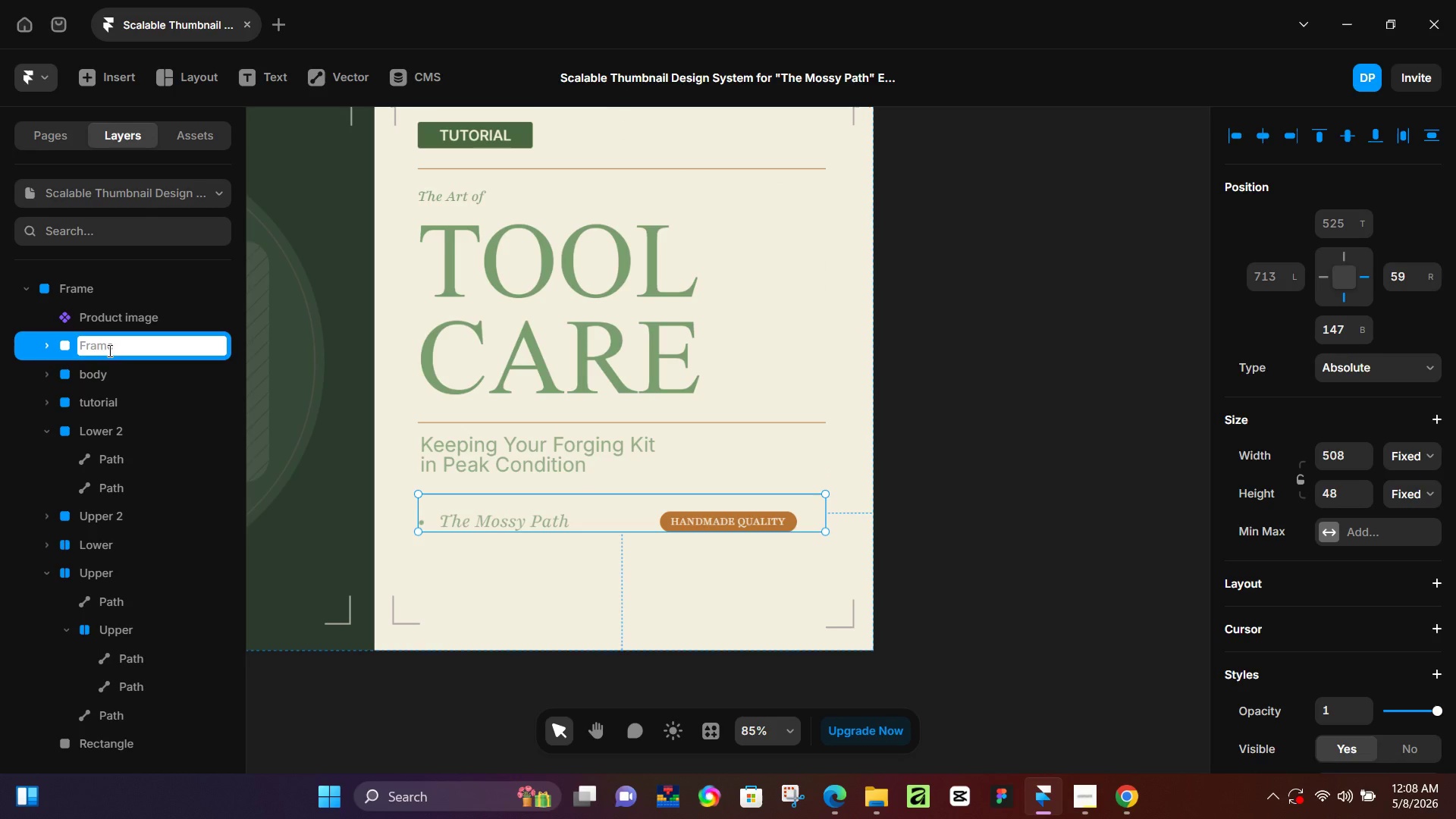 
type(footer)
 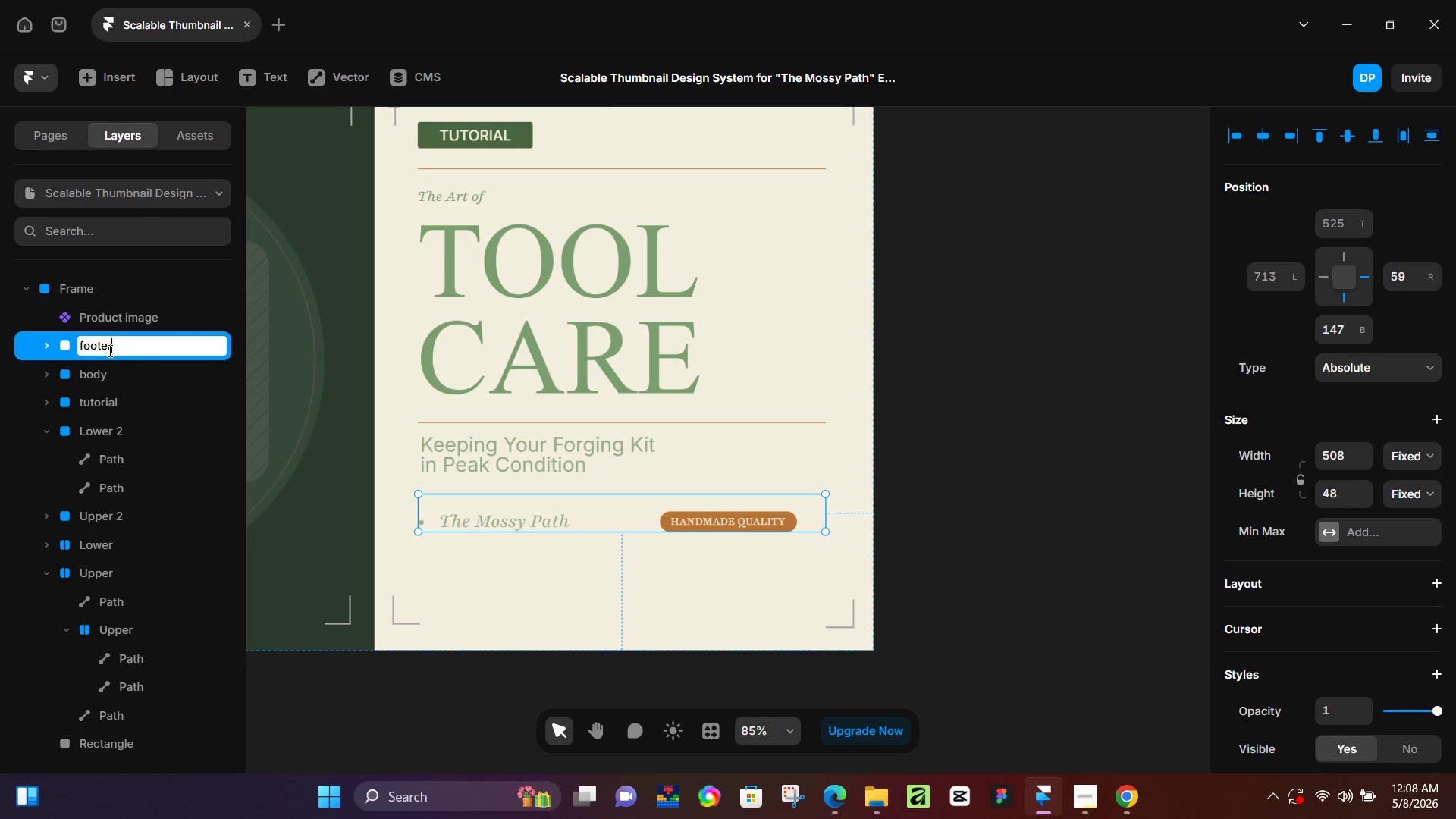 
key(Enter)
 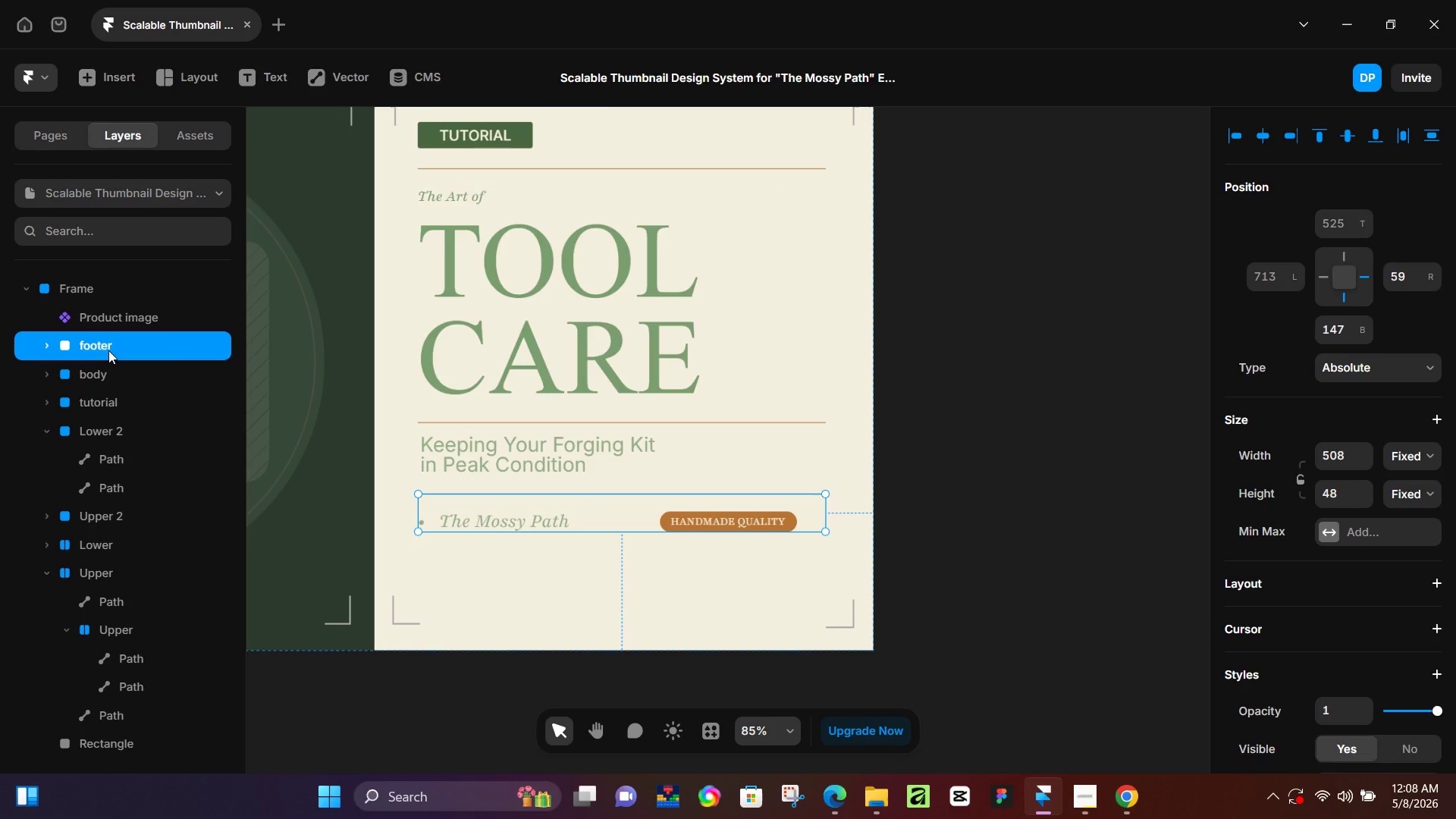 
hold_key(key=ShiftLeft, duration=0.58)
left_click([119, 396])
 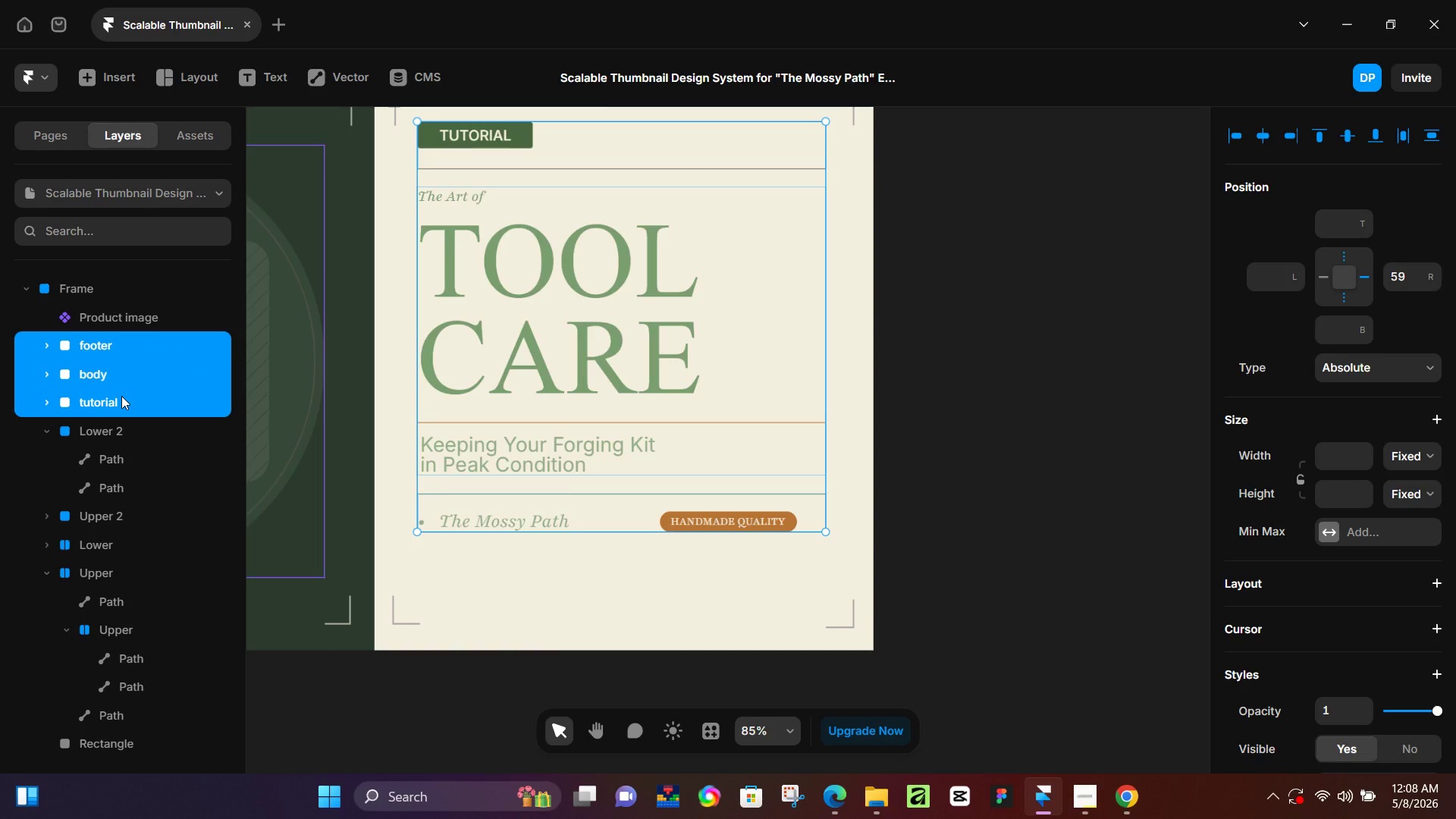 
key(Control+NumpadEnter)
 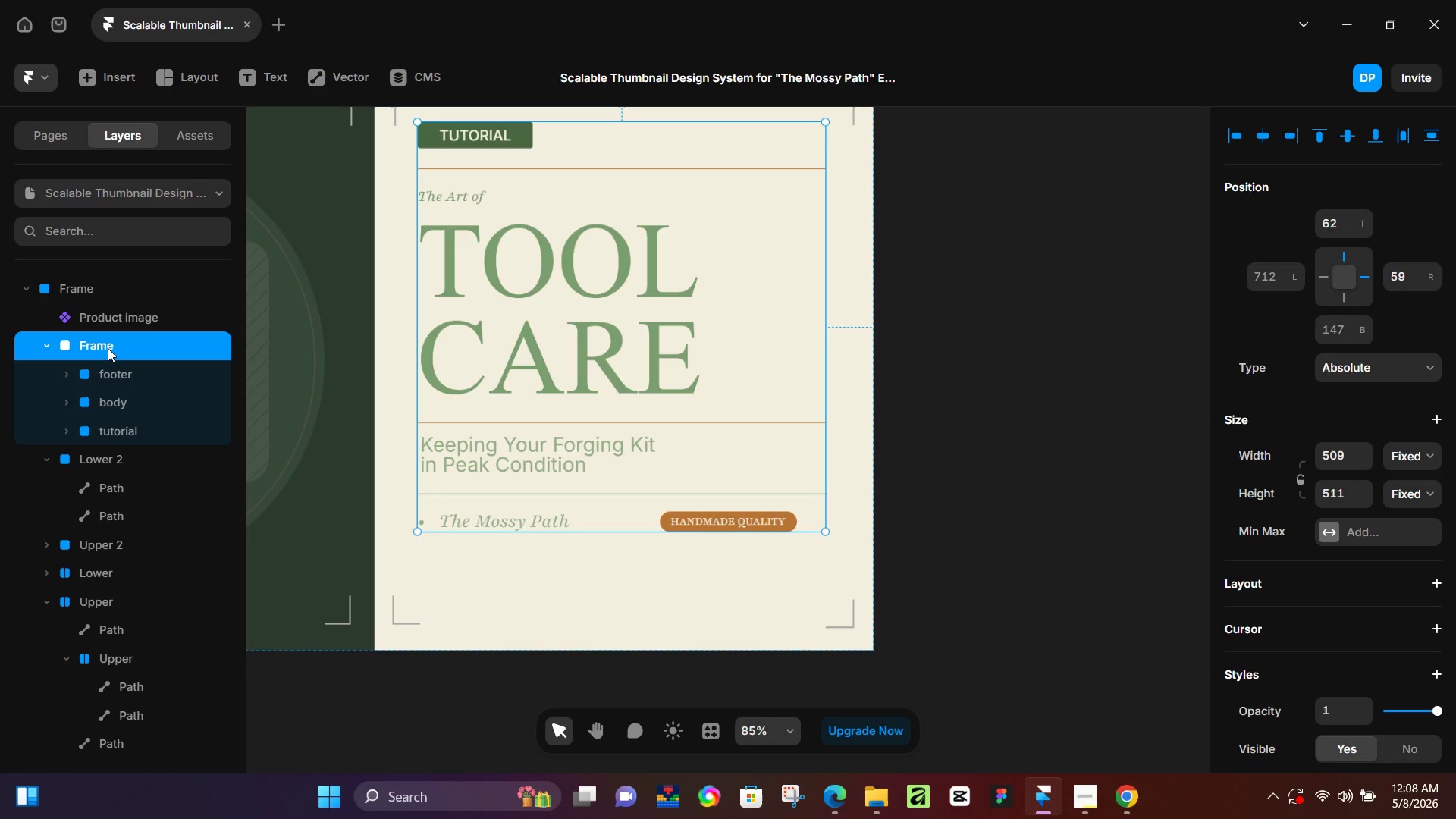 
double_click([108, 347])
 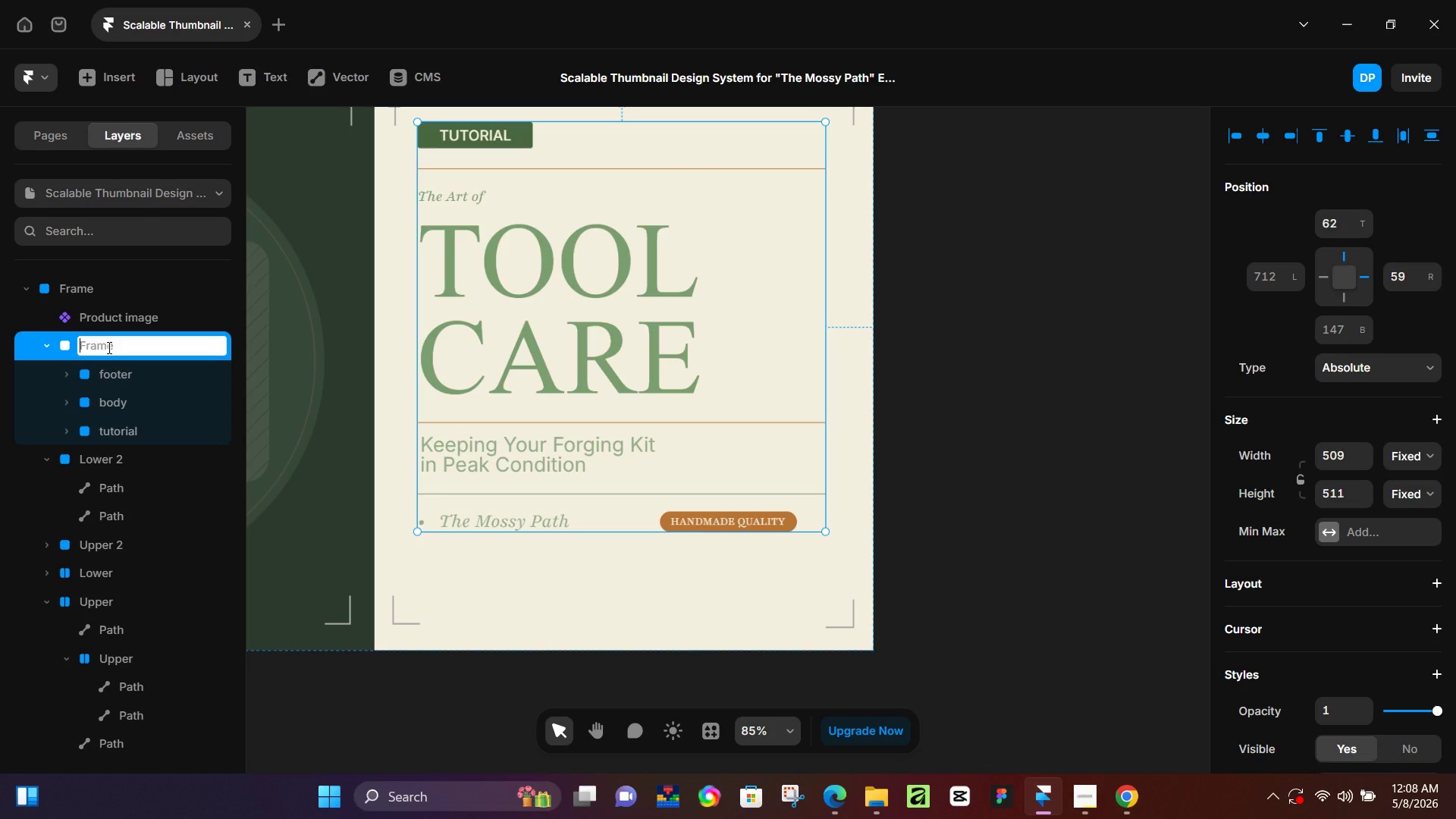 
type(Content)
 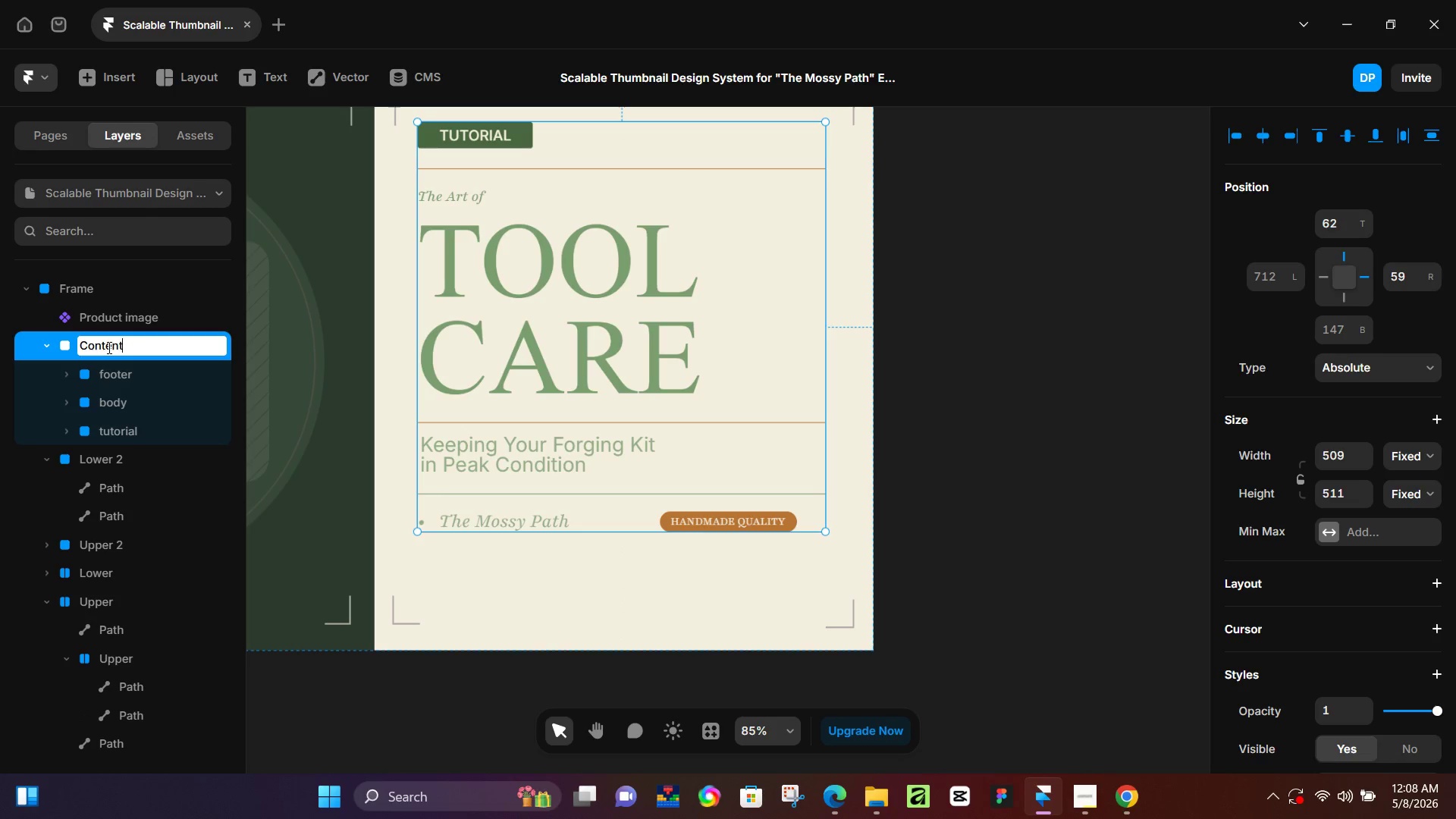 
key(Enter)
 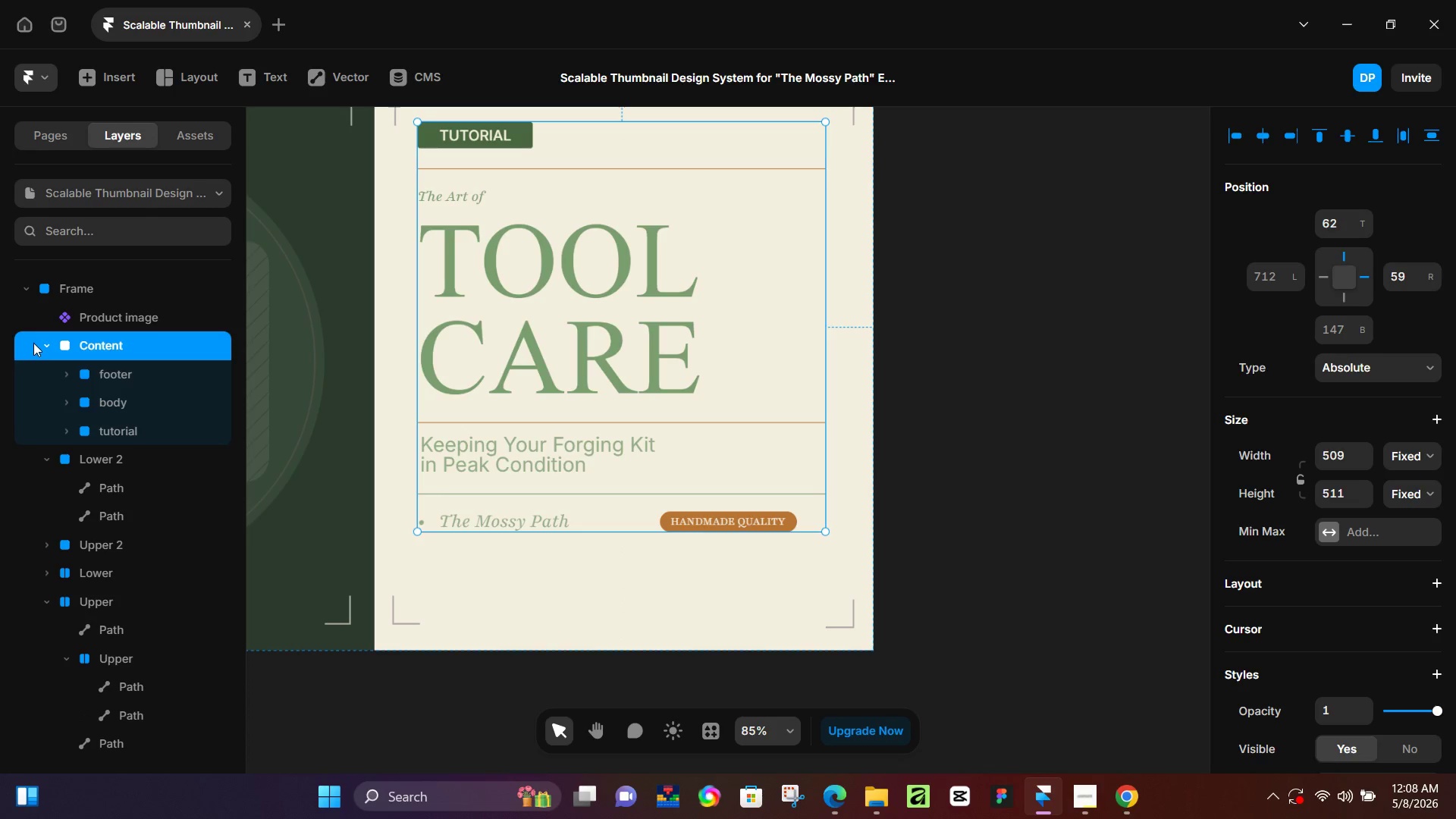 
left_click([49, 344])
 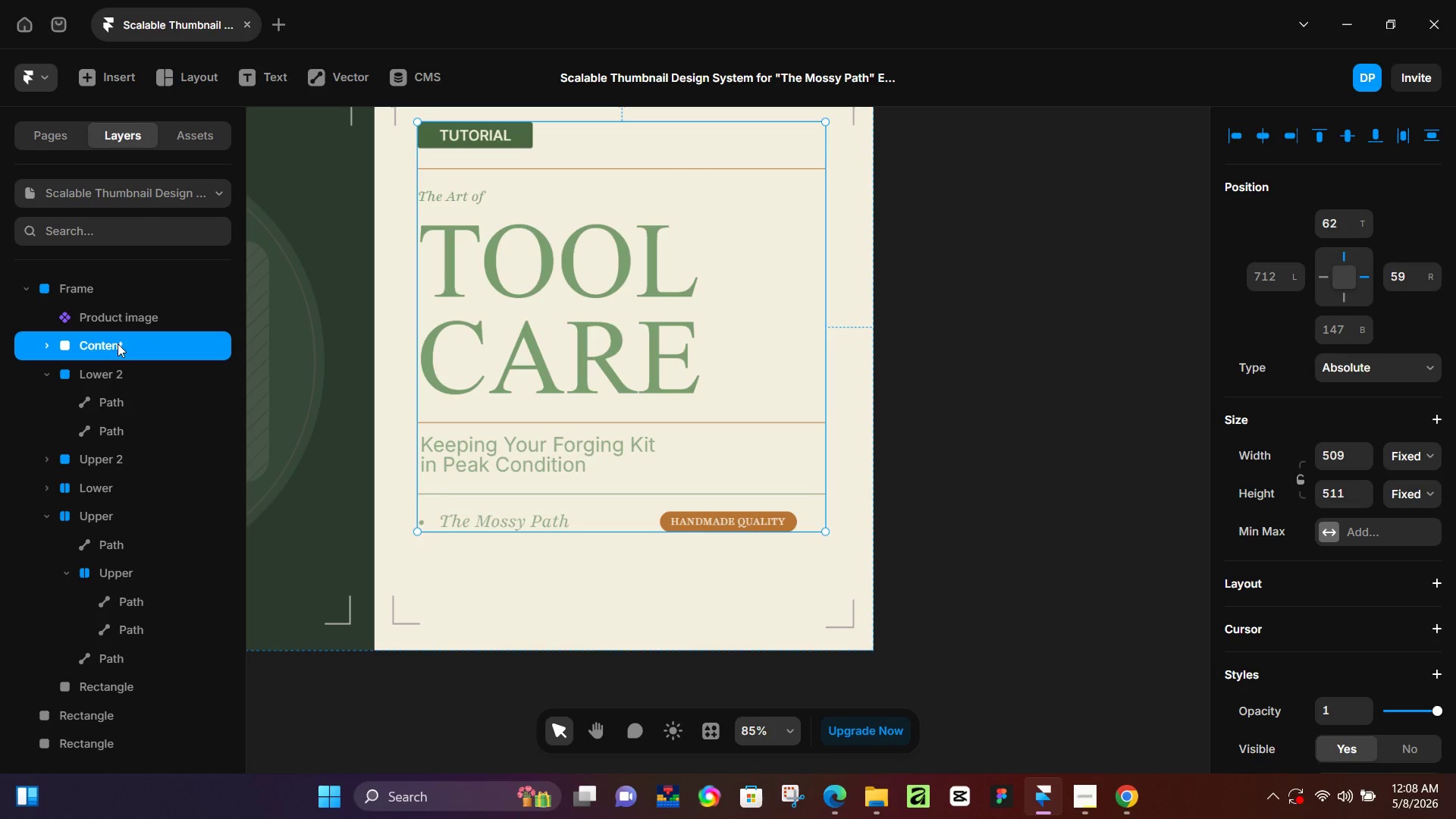 
wait(5.03)
 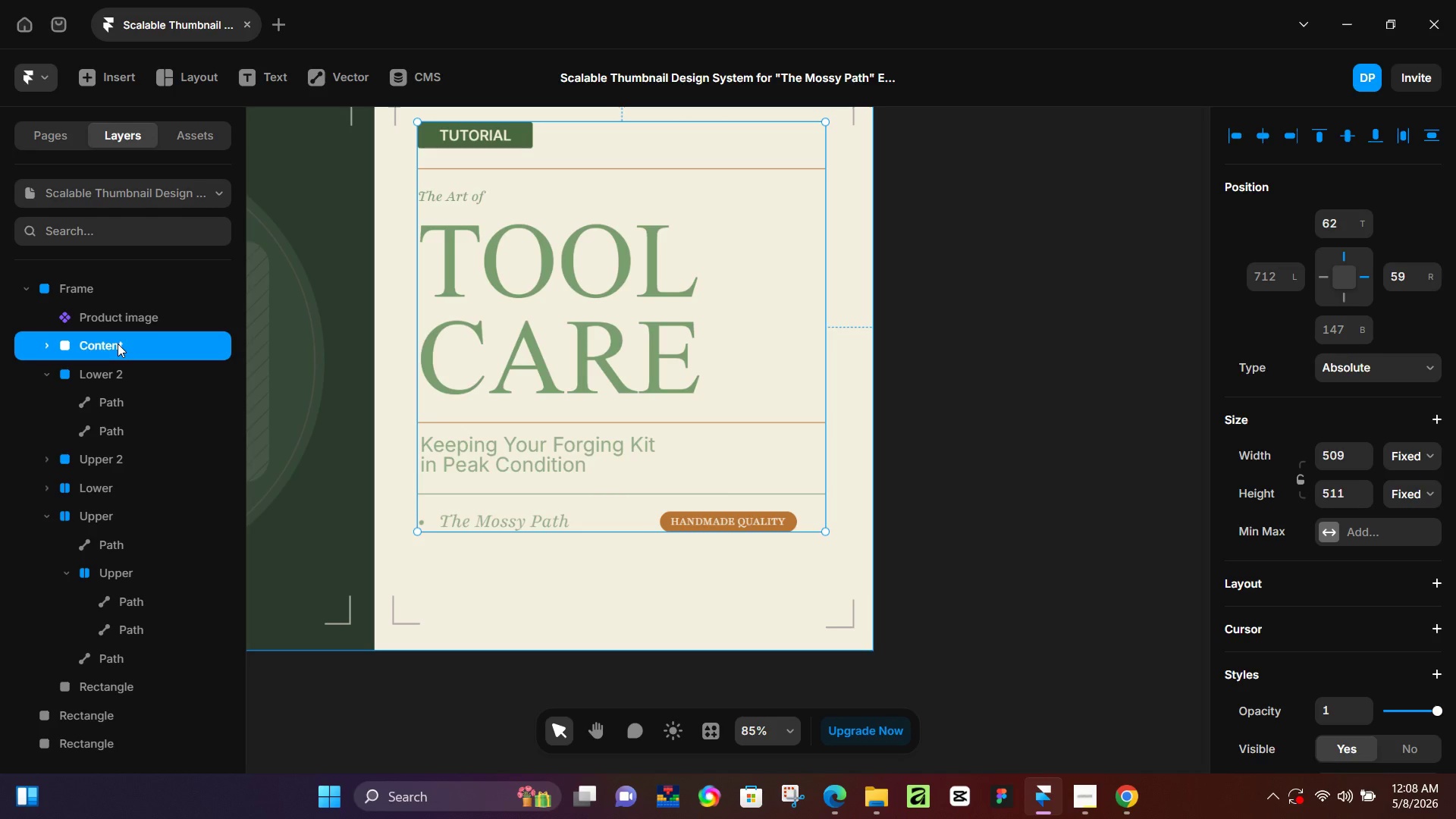 
key(Alt+Control+Enter)
 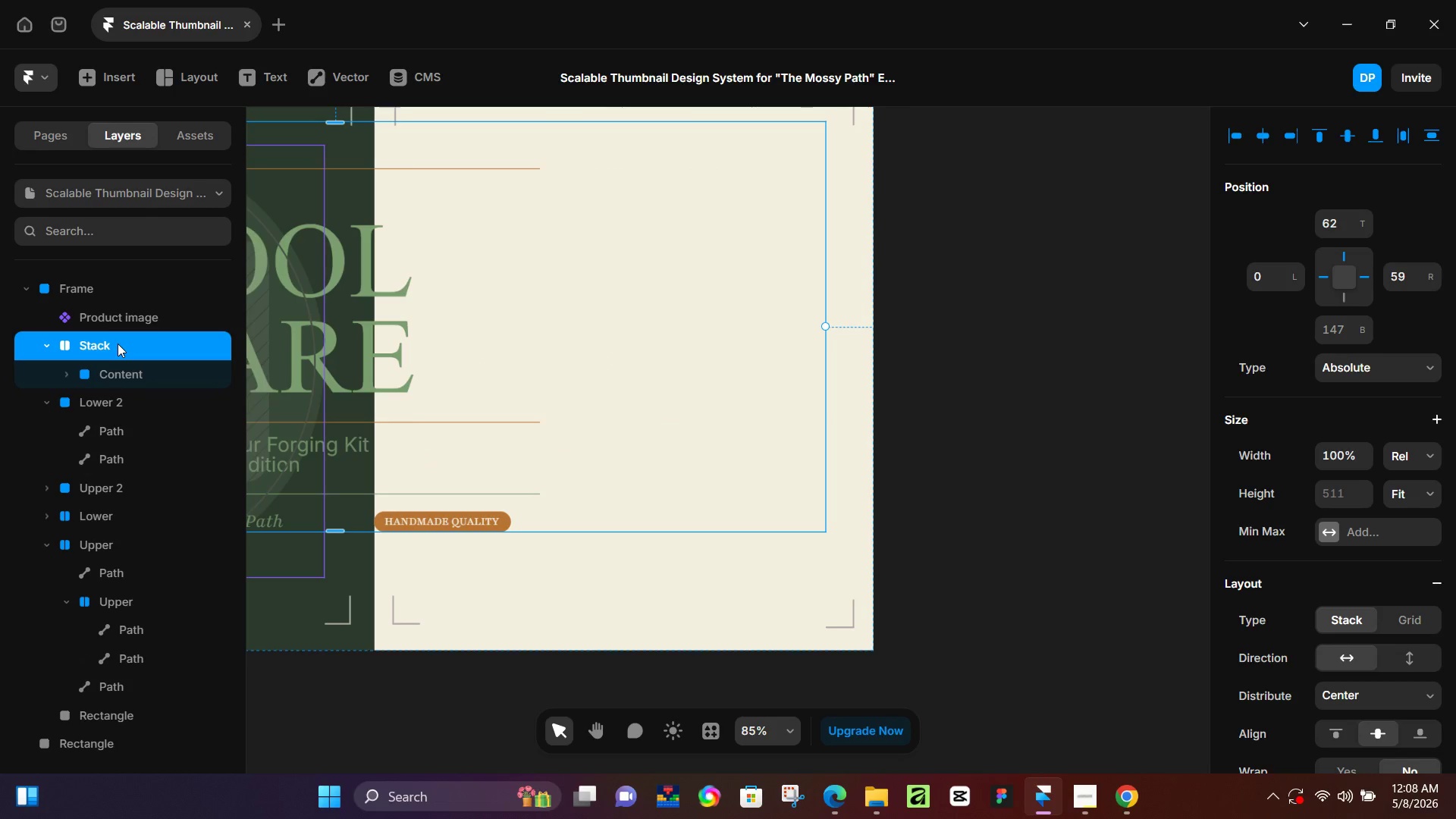 
hold_key(key=ControlLeft, duration=0.83)
 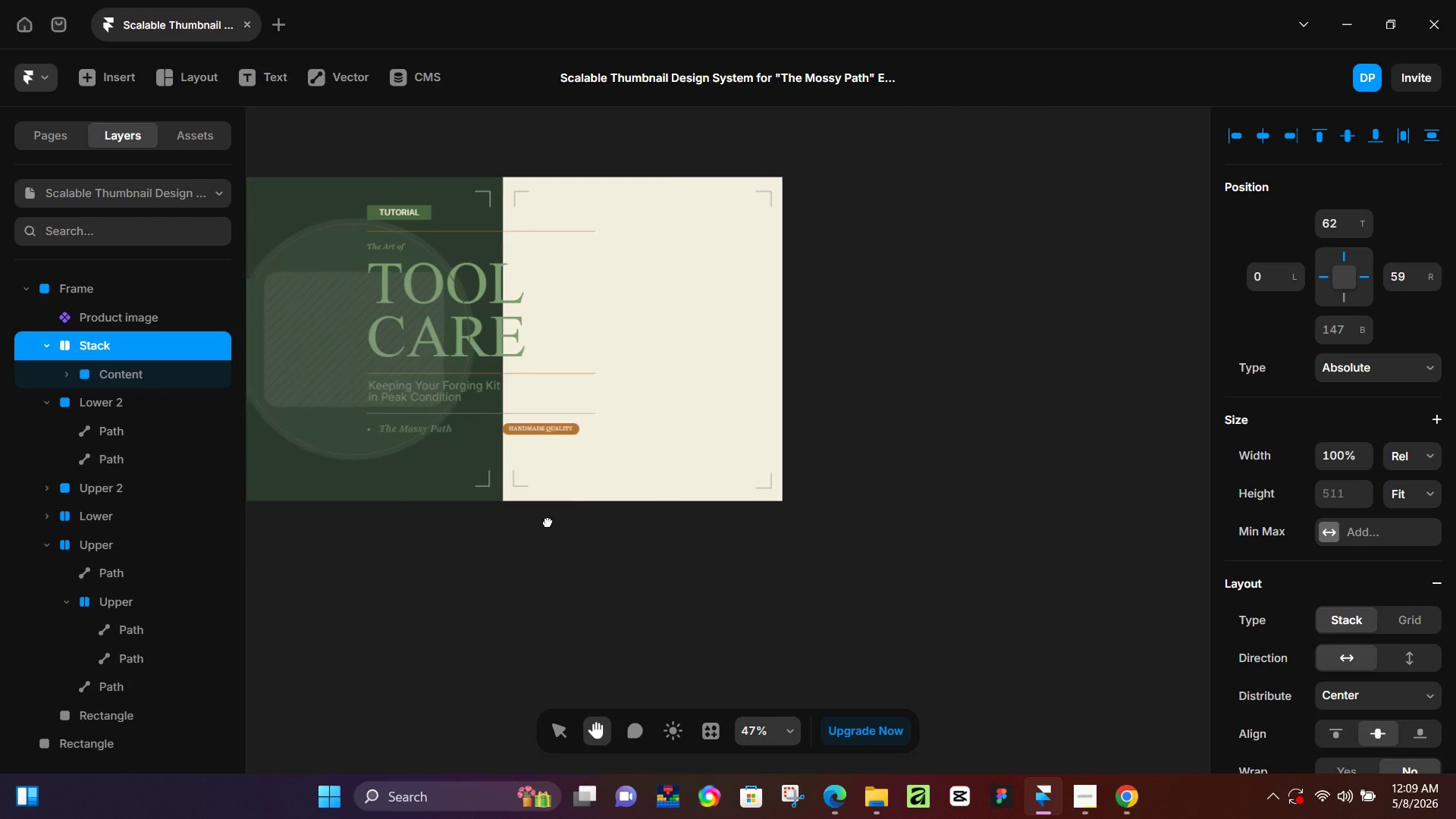 
hold_key(key=Space, duration=0.53)
 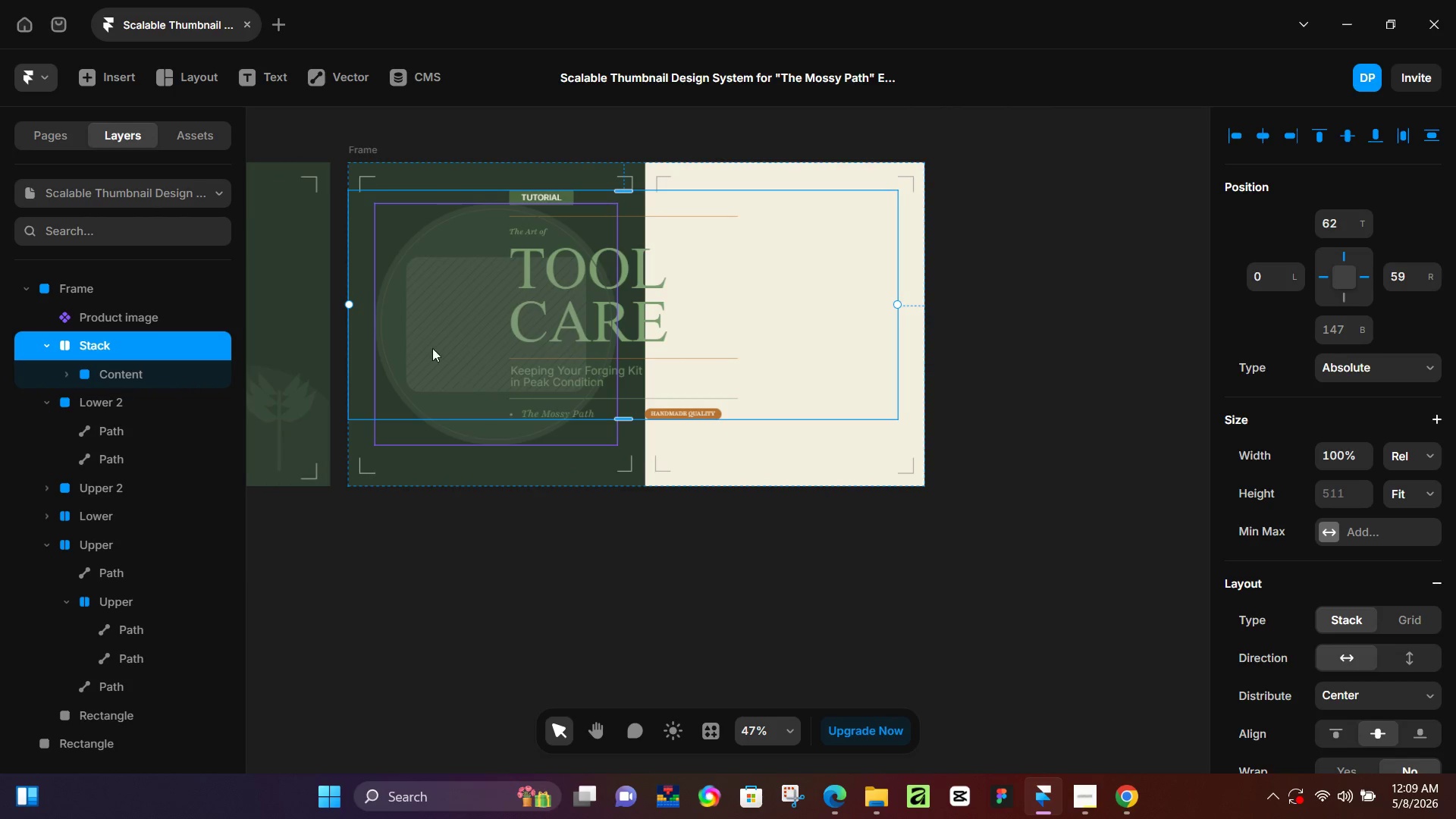 
scroll: coordinate [439, 312], scroll_direction: down, amount: 5.0
 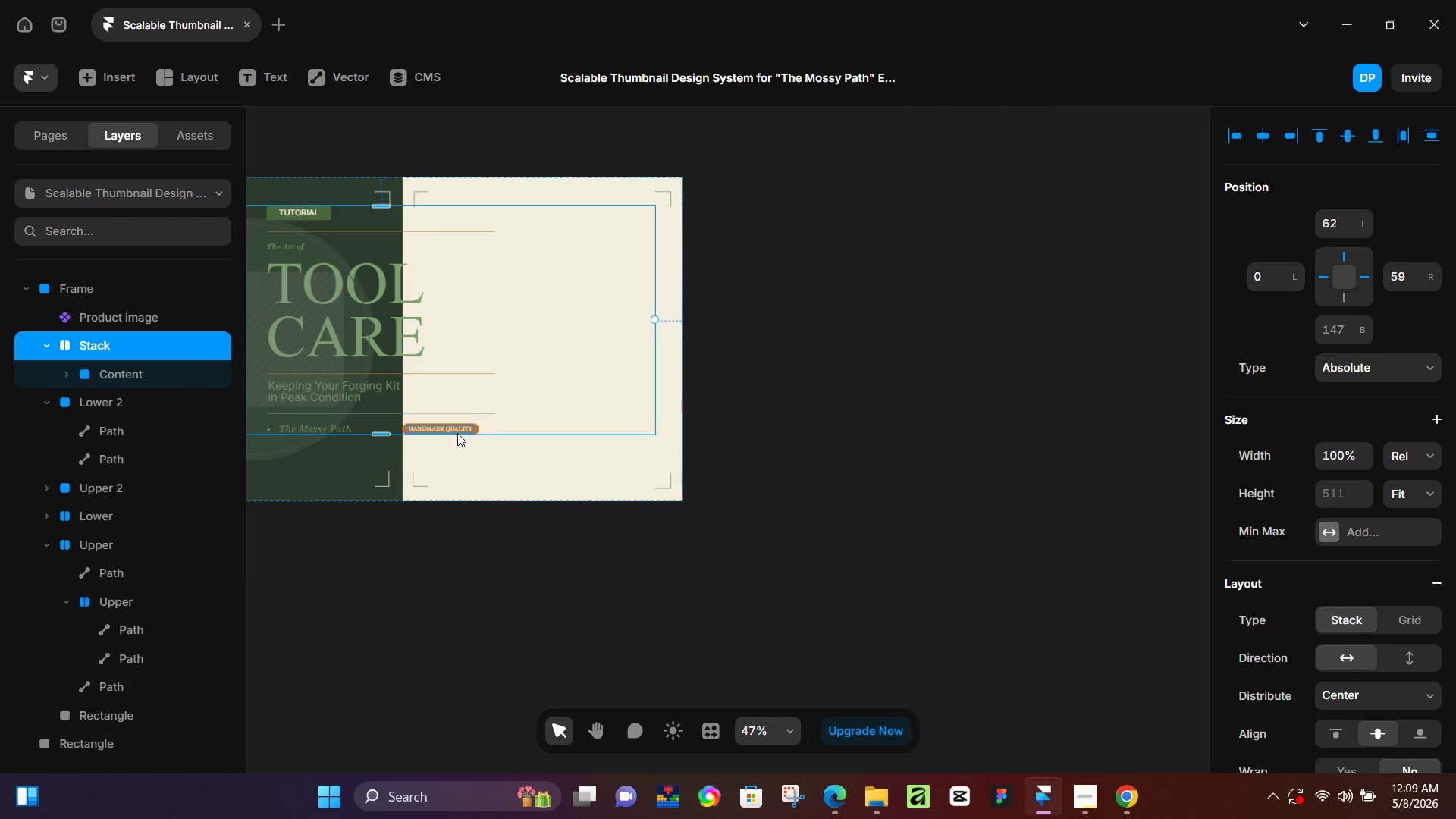 
left_click_drag(start_coordinate=[410, 523], to_coordinate=[653, 508])
 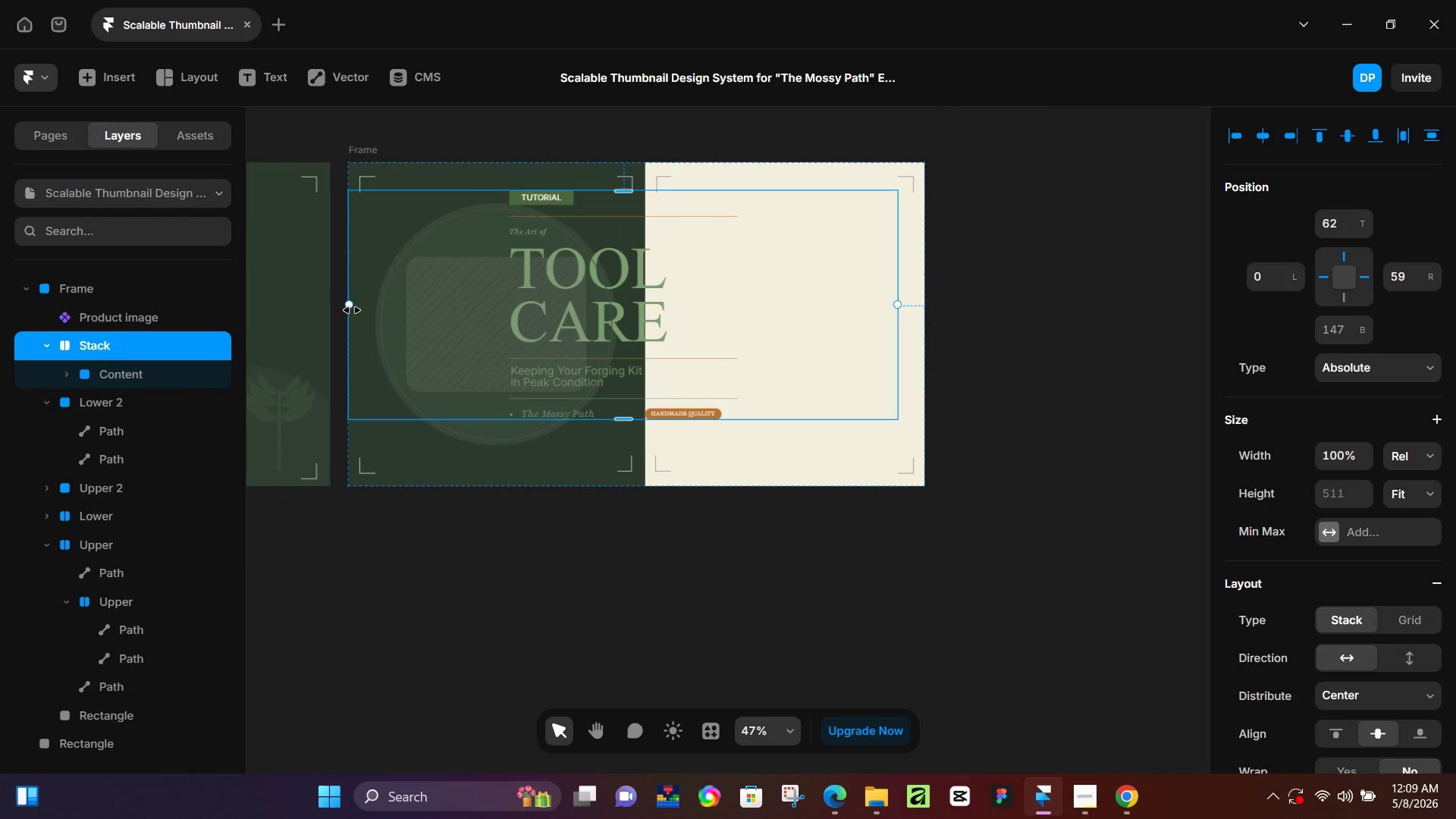 
left_click_drag(start_coordinate=[351, 308], to_coordinate=[670, 318])
 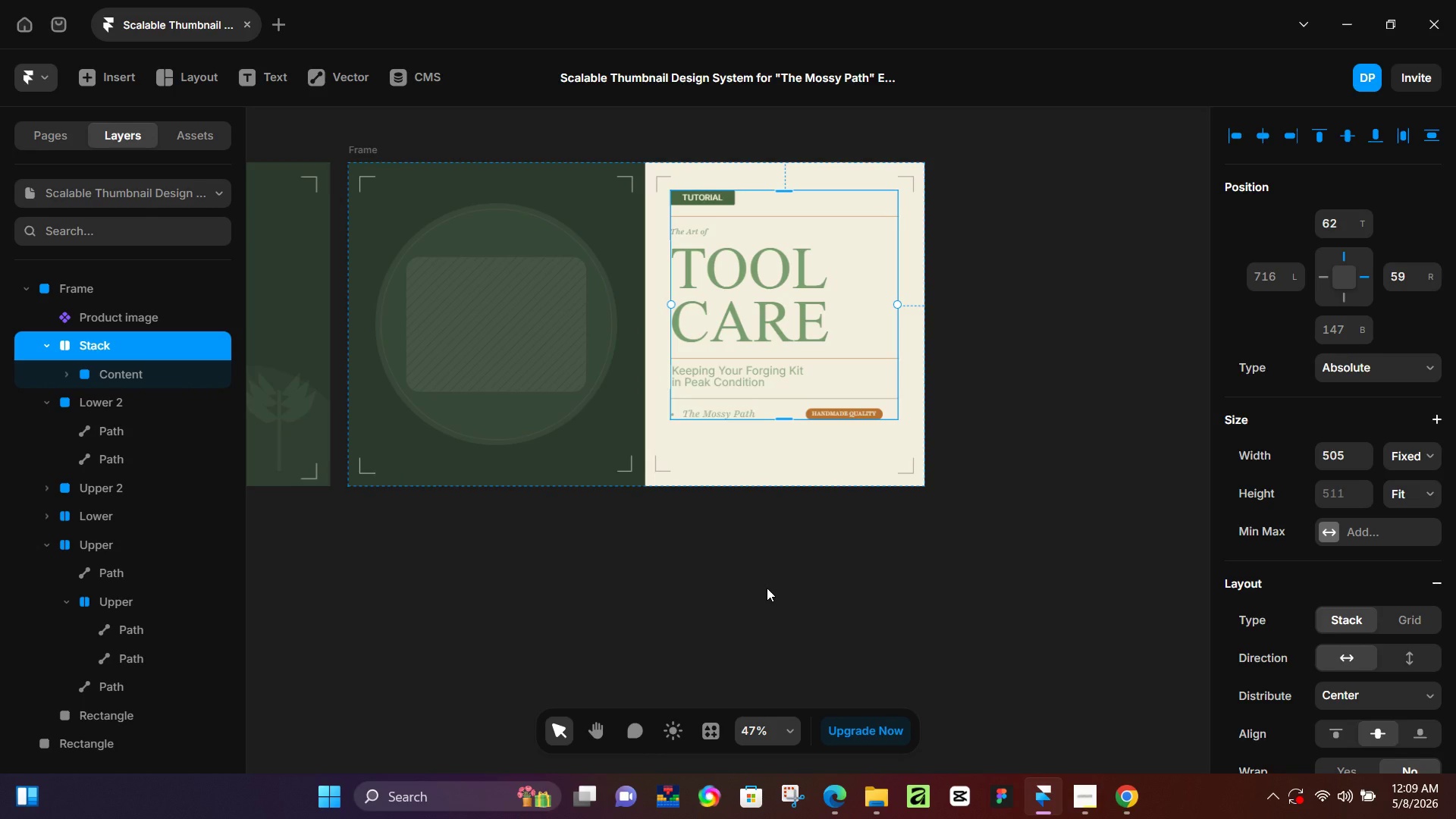 
left_click([767, 588])
 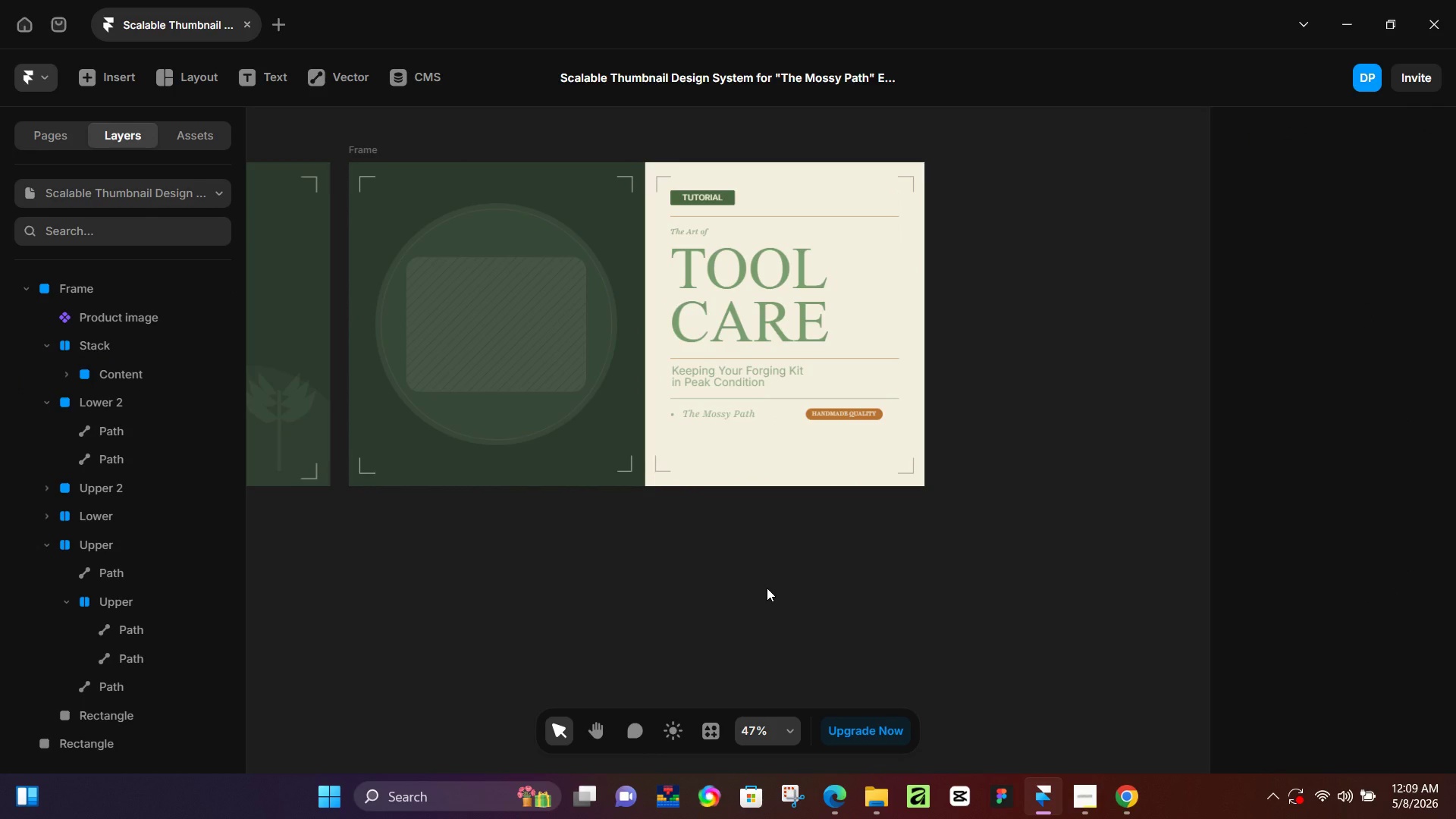 
hold_key(key=ControlLeft, duration=0.58)
scroll: coordinate [800, 479], scroll_direction: up, amount: 7.0
 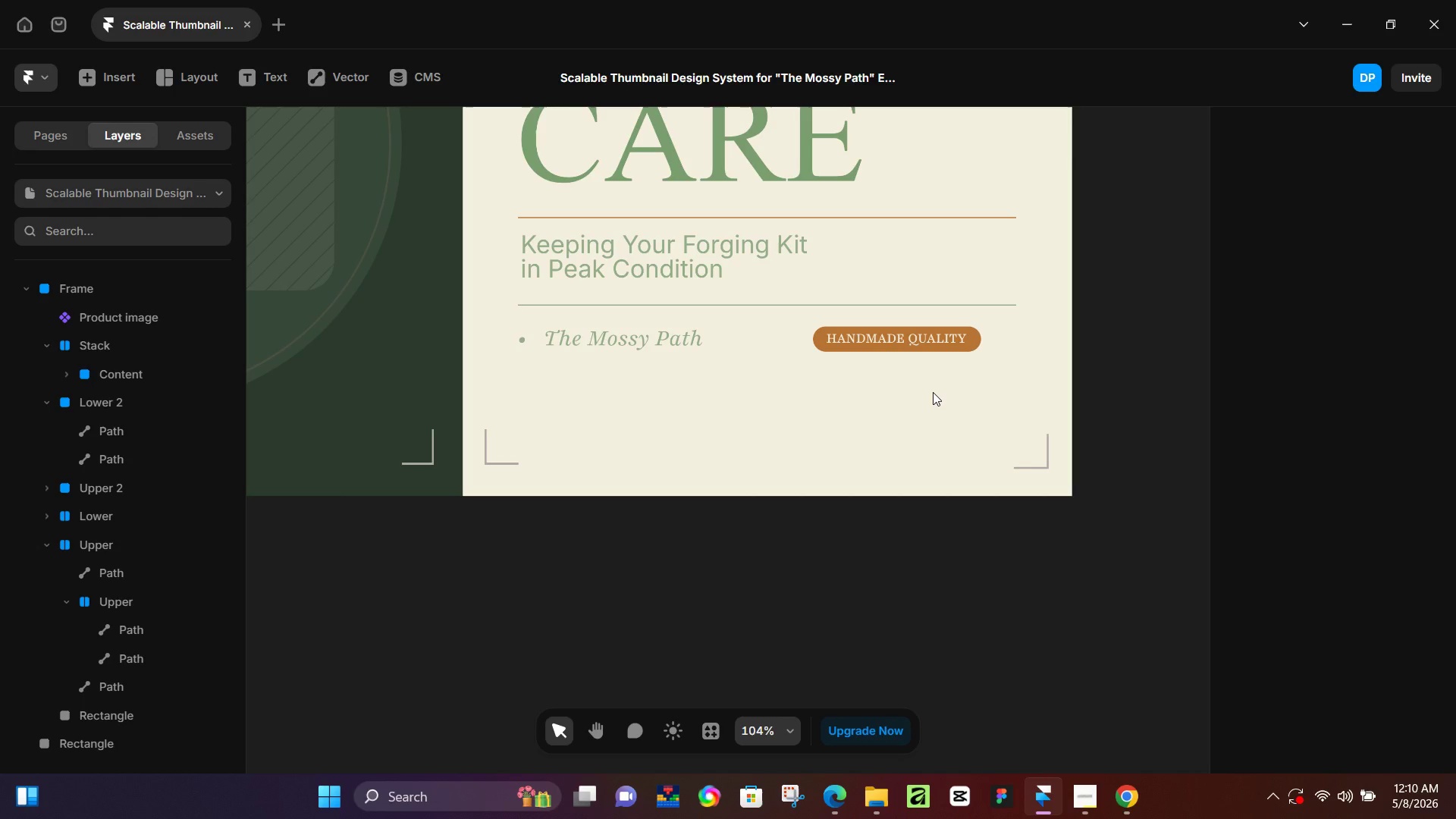 
wait(62.66)
 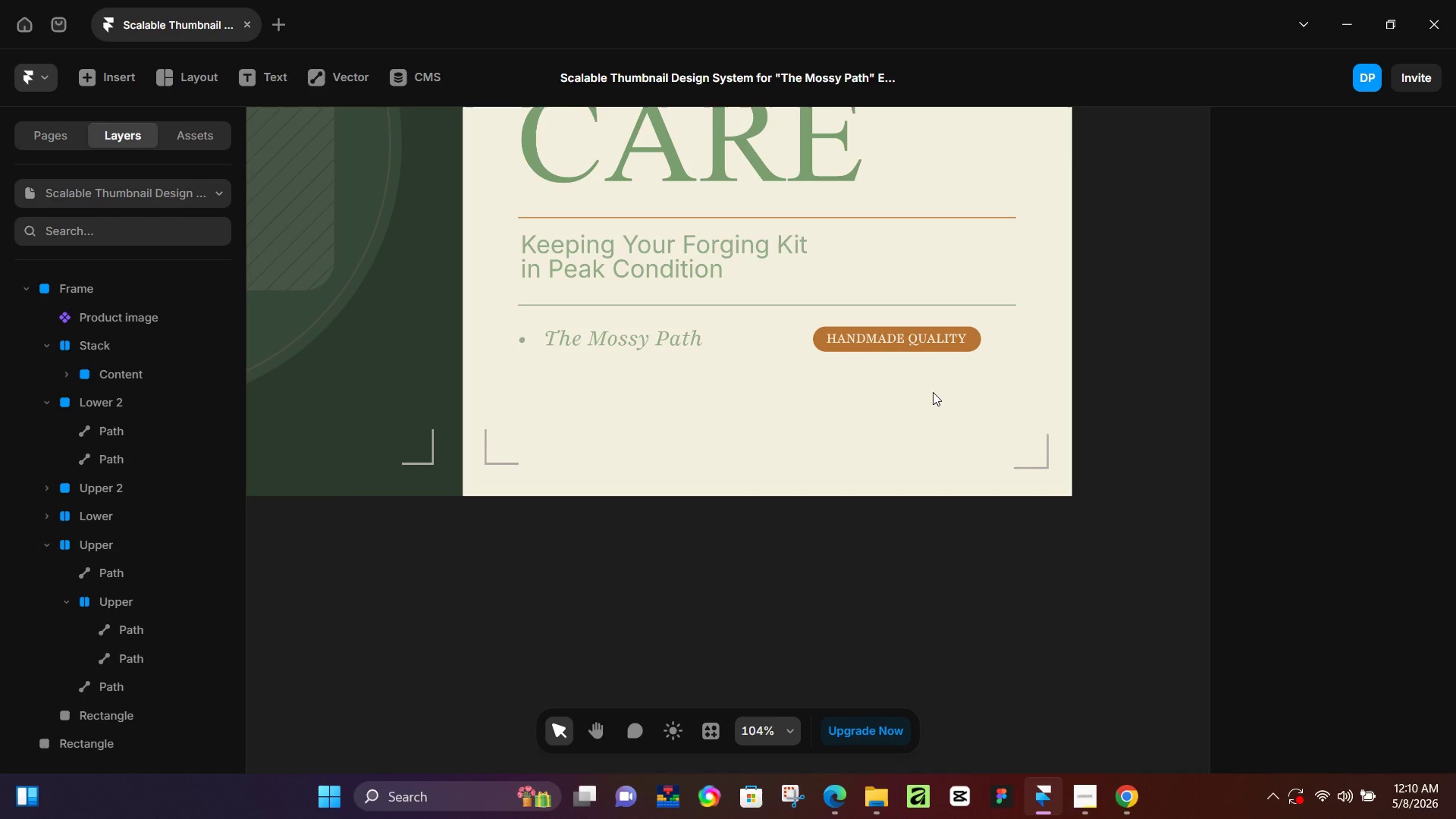 
hold_key(key=ControlLeft, duration=0.42)
scroll: coordinate [651, 322], scroll_direction: down, amount: 4.0
 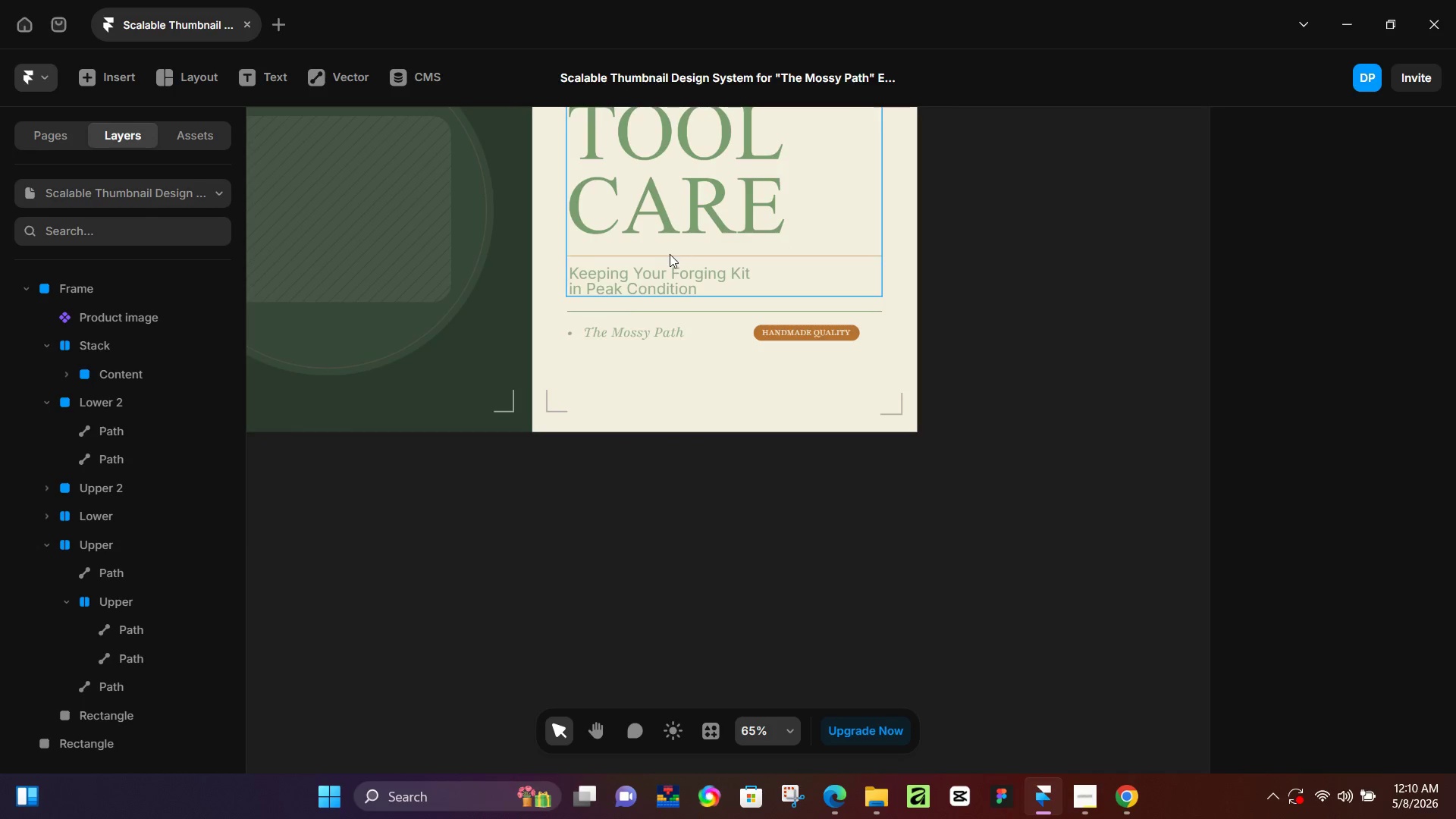 
scroll: coordinate [671, 260], scroll_direction: up, amount: 5.0
 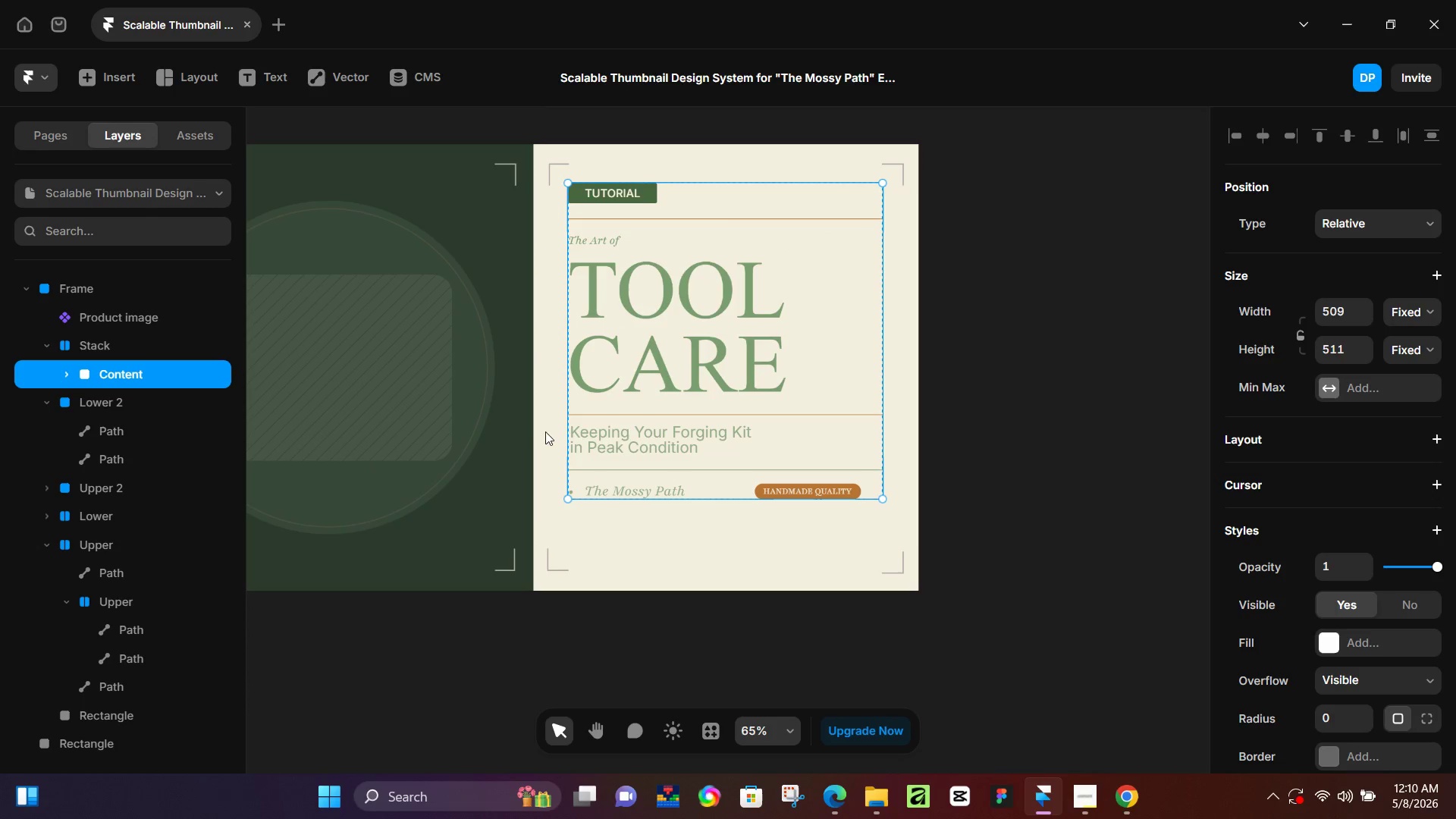 
wait(5.03)
 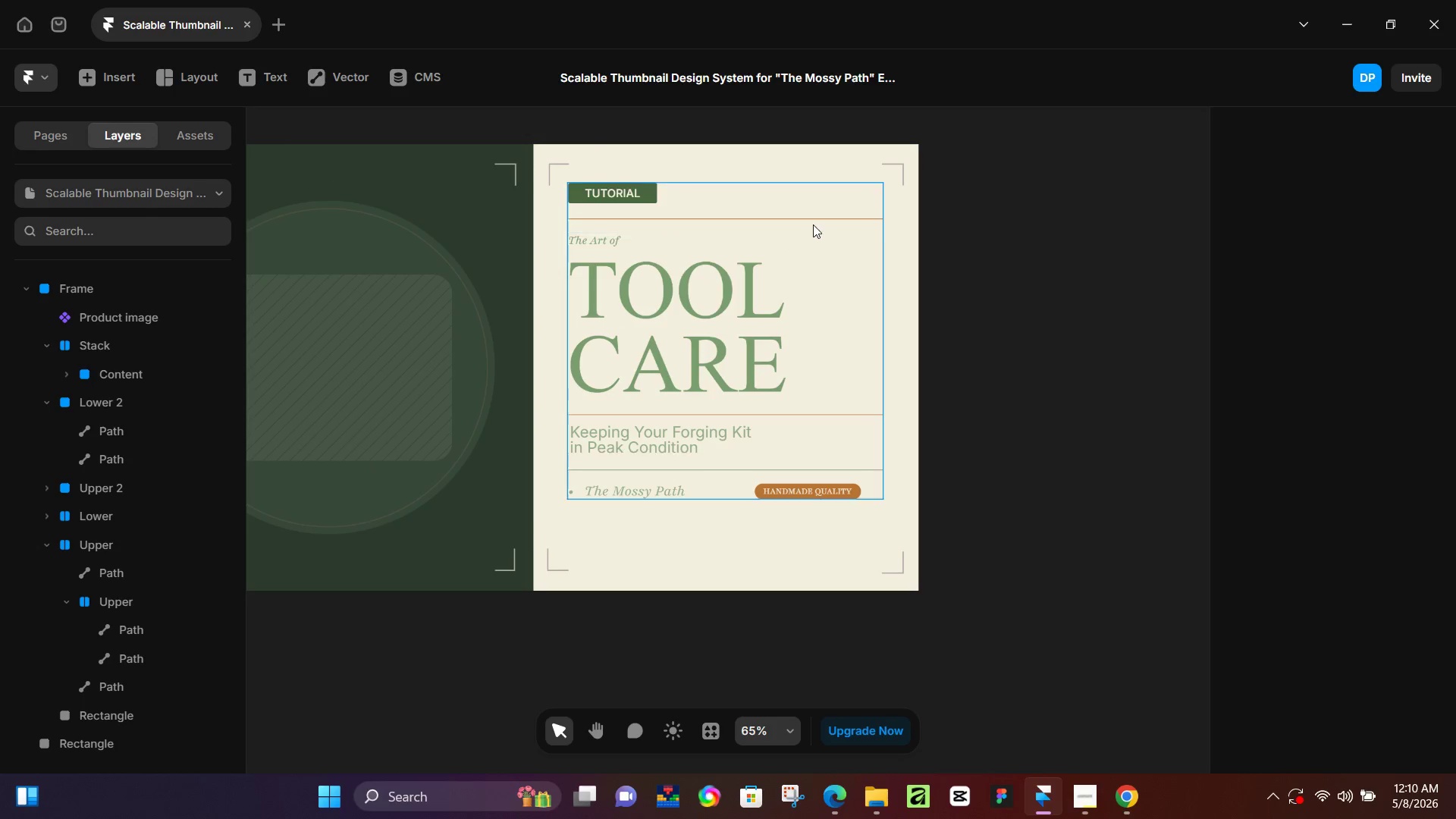 
left_click([89, 335])
 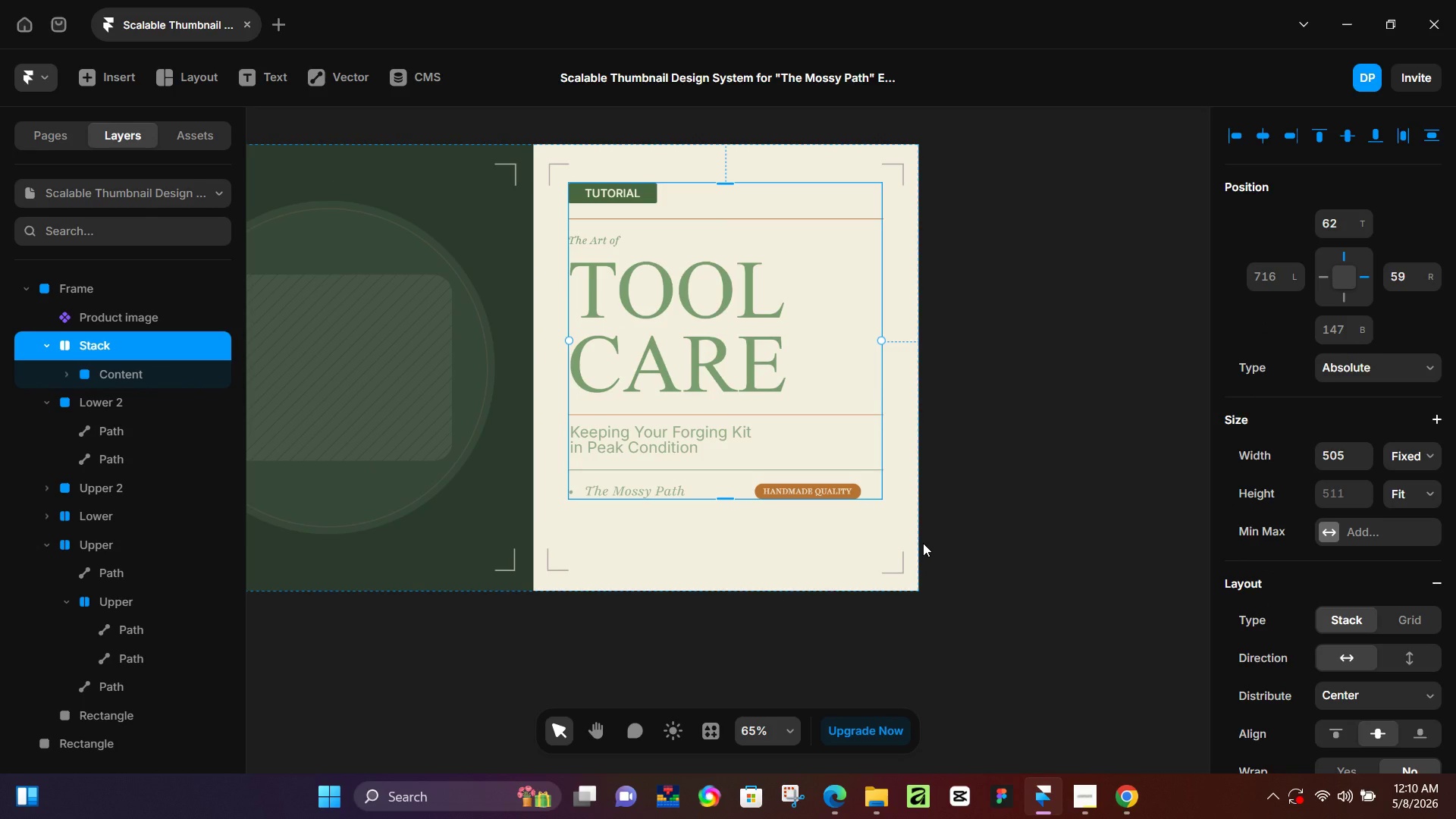 
wait(29.89)
 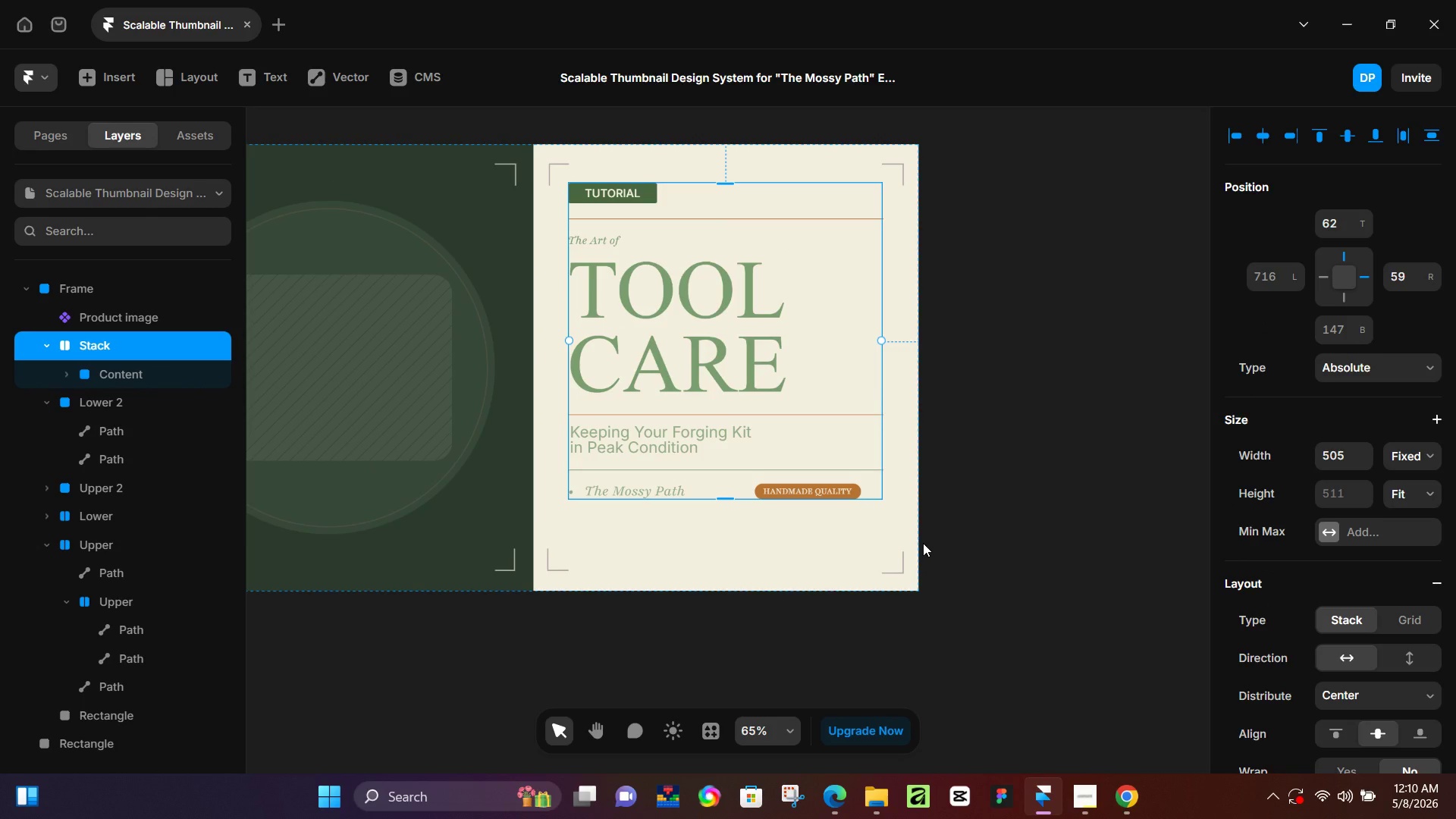 
left_click([970, 517])
 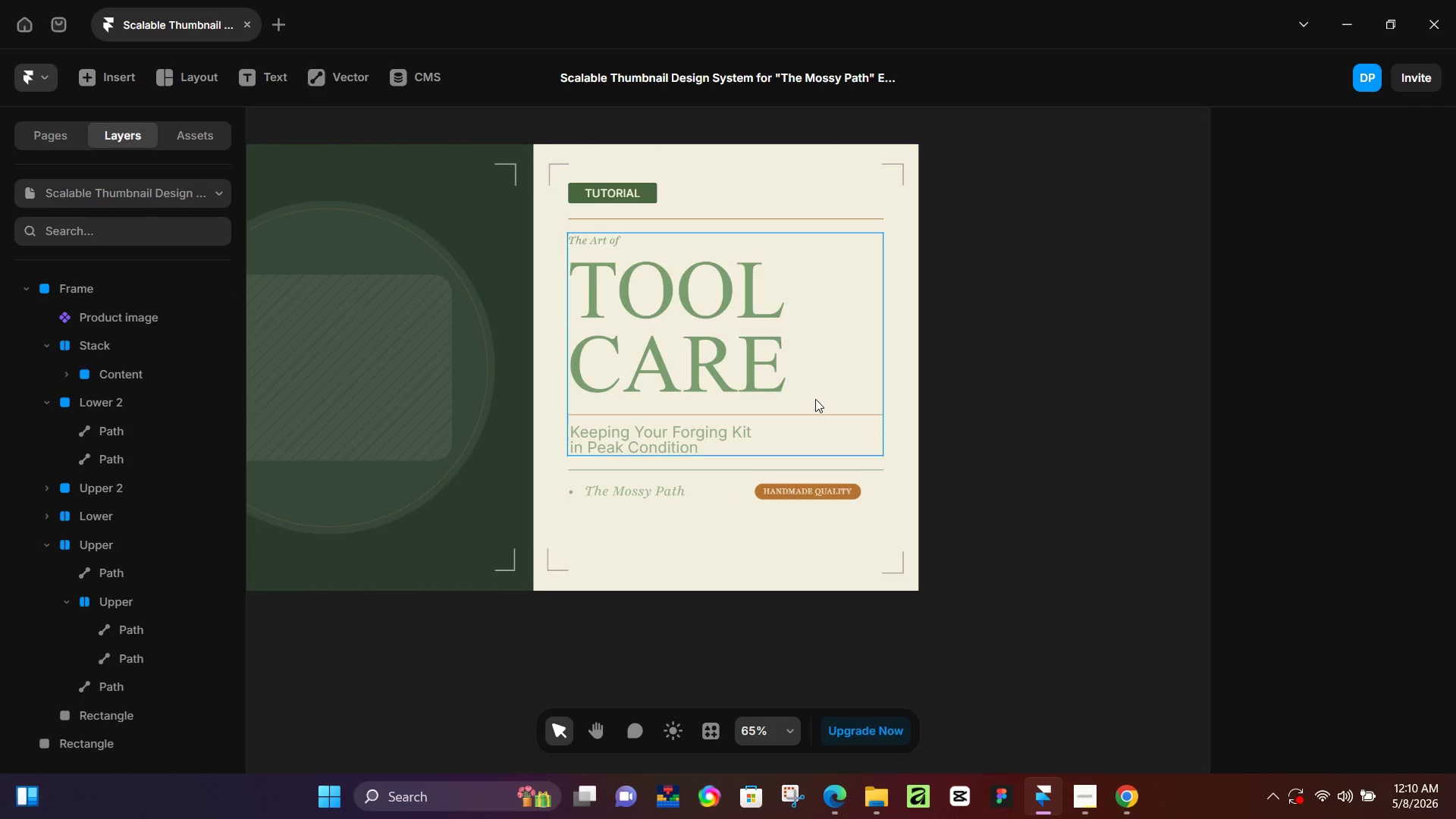 
left_click([815, 399])
 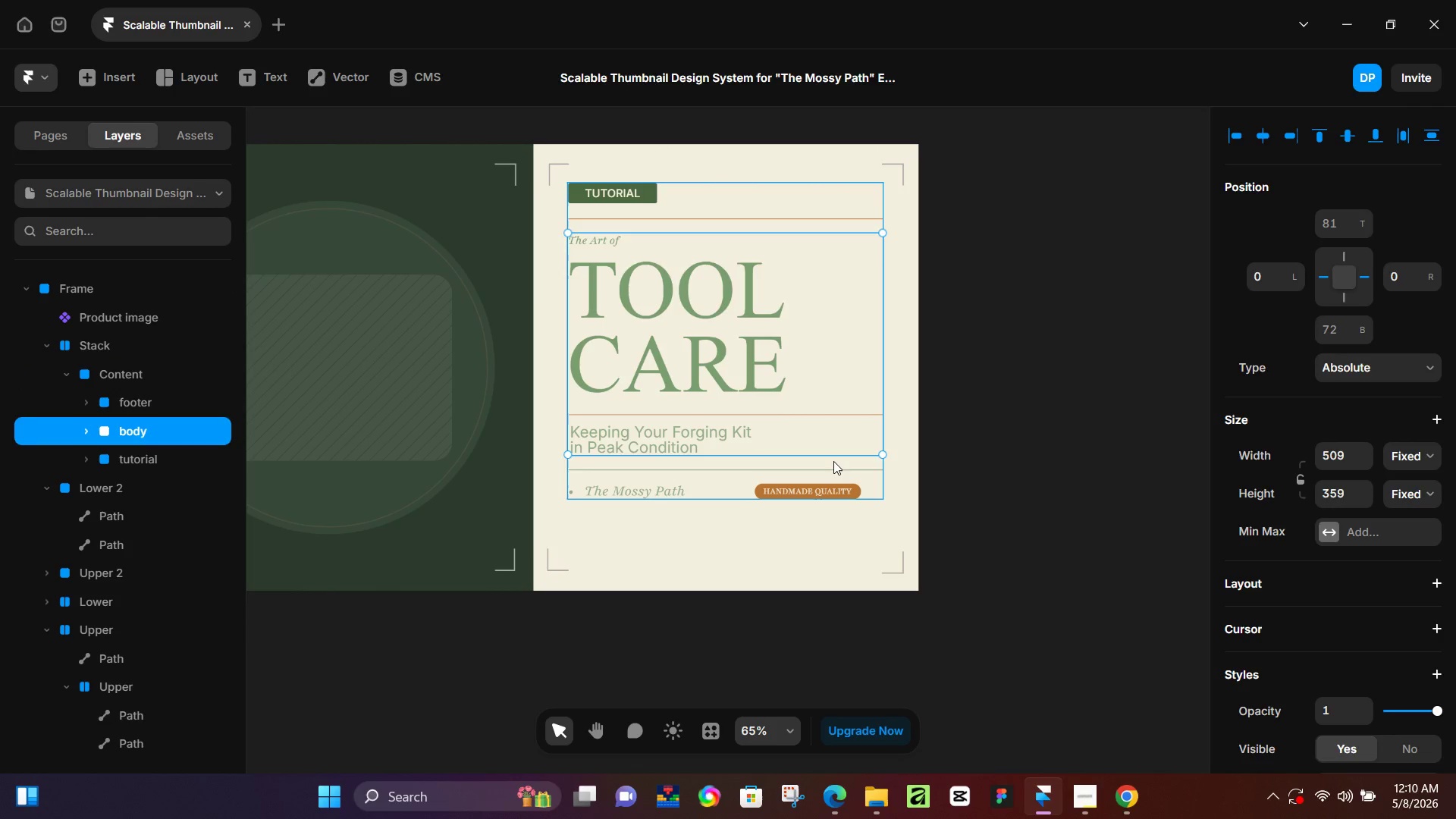 
left_click([833, 461])
 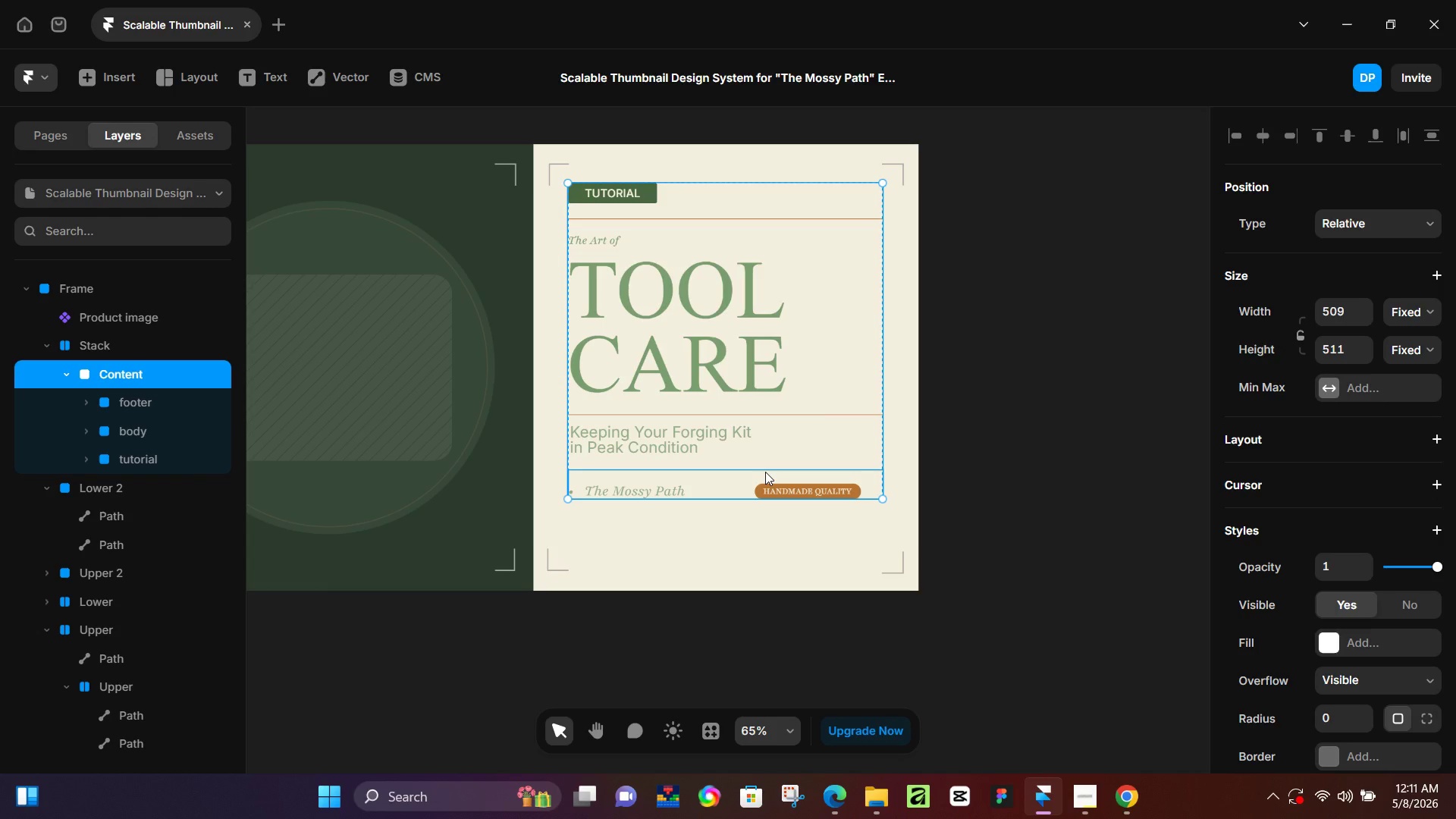 
wait(28.17)
 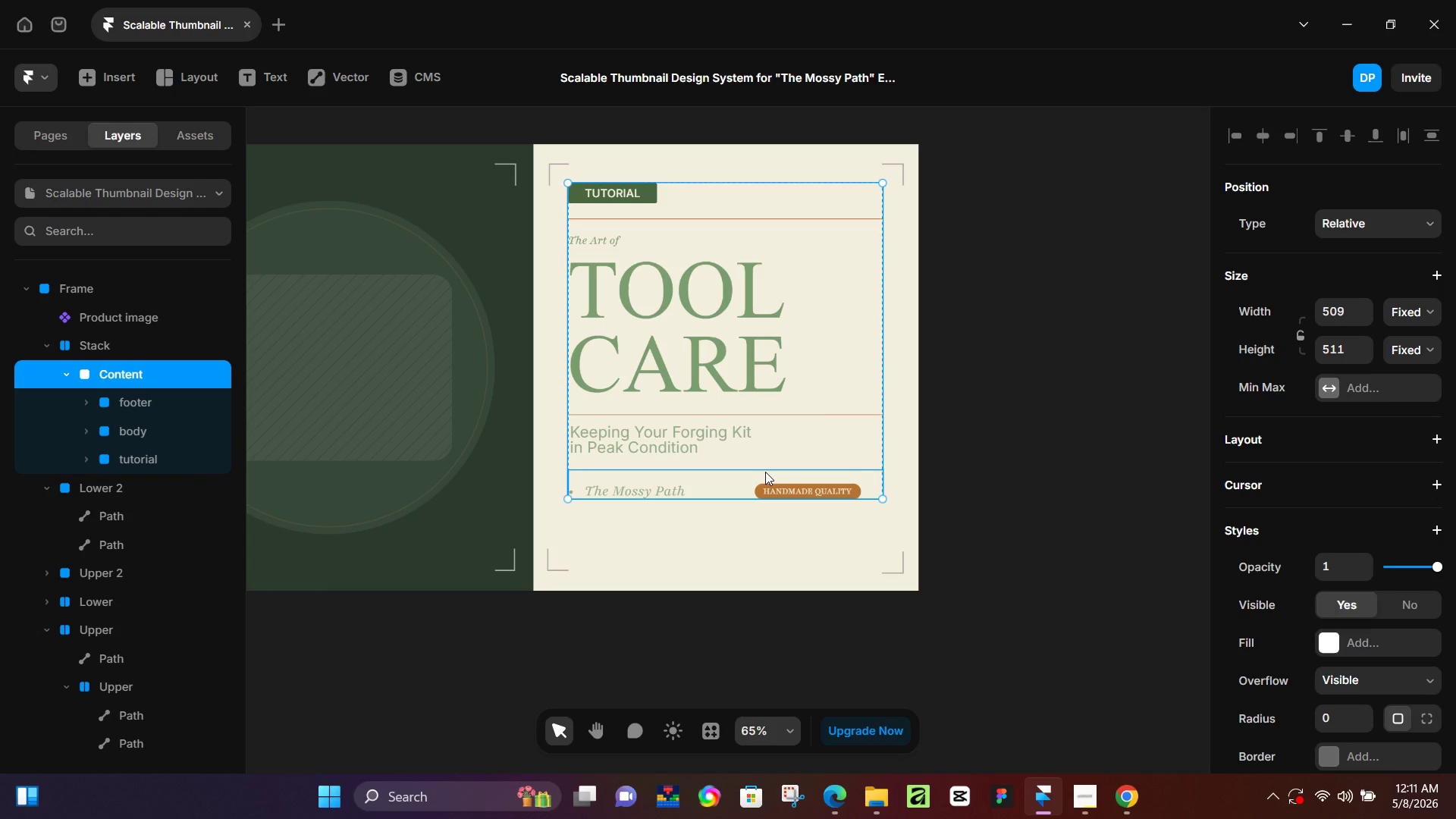 
left_click_drag(start_coordinate=[743, 496], to_coordinate=[745, 528])
 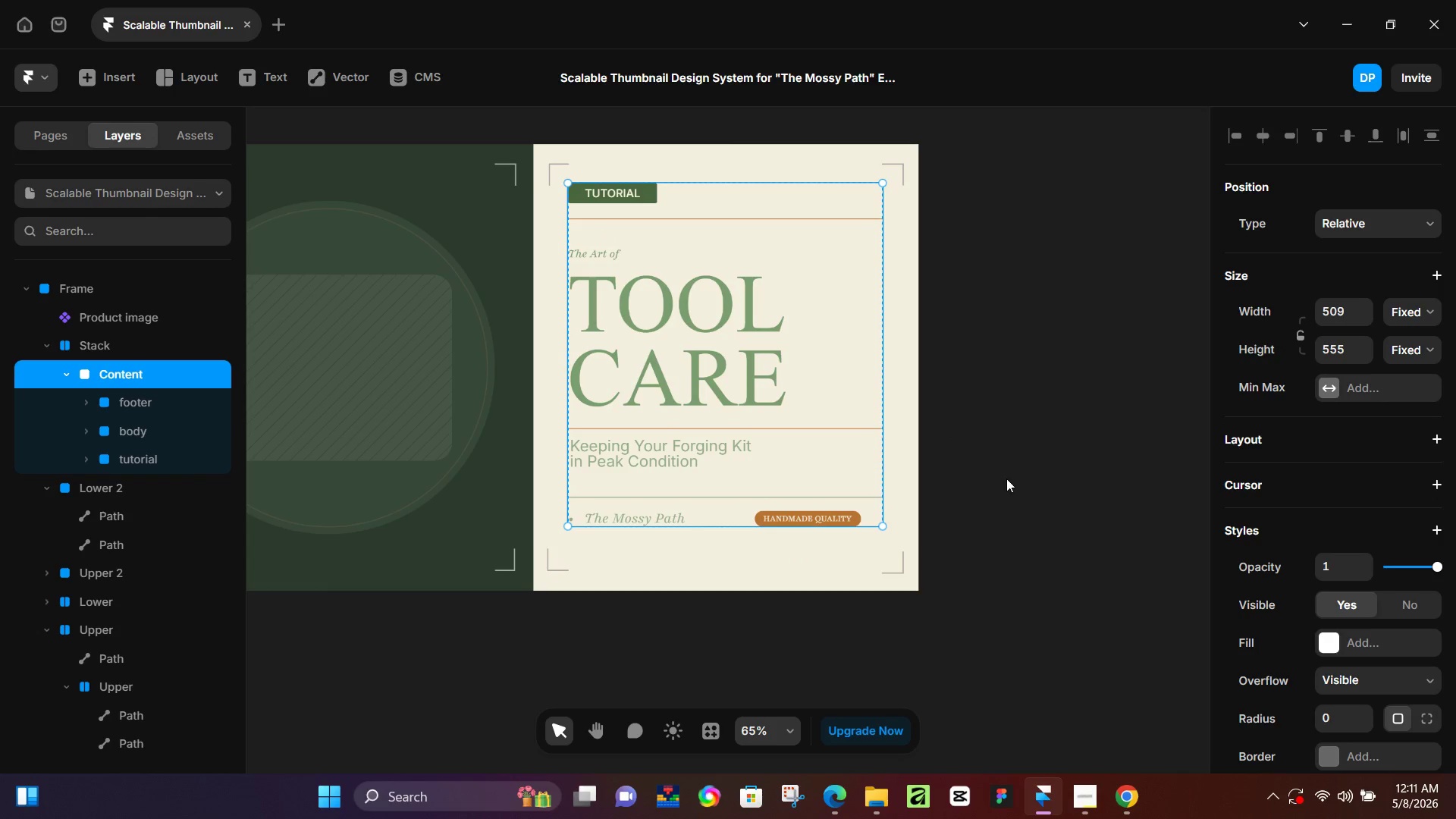 
left_click([1006, 478])
 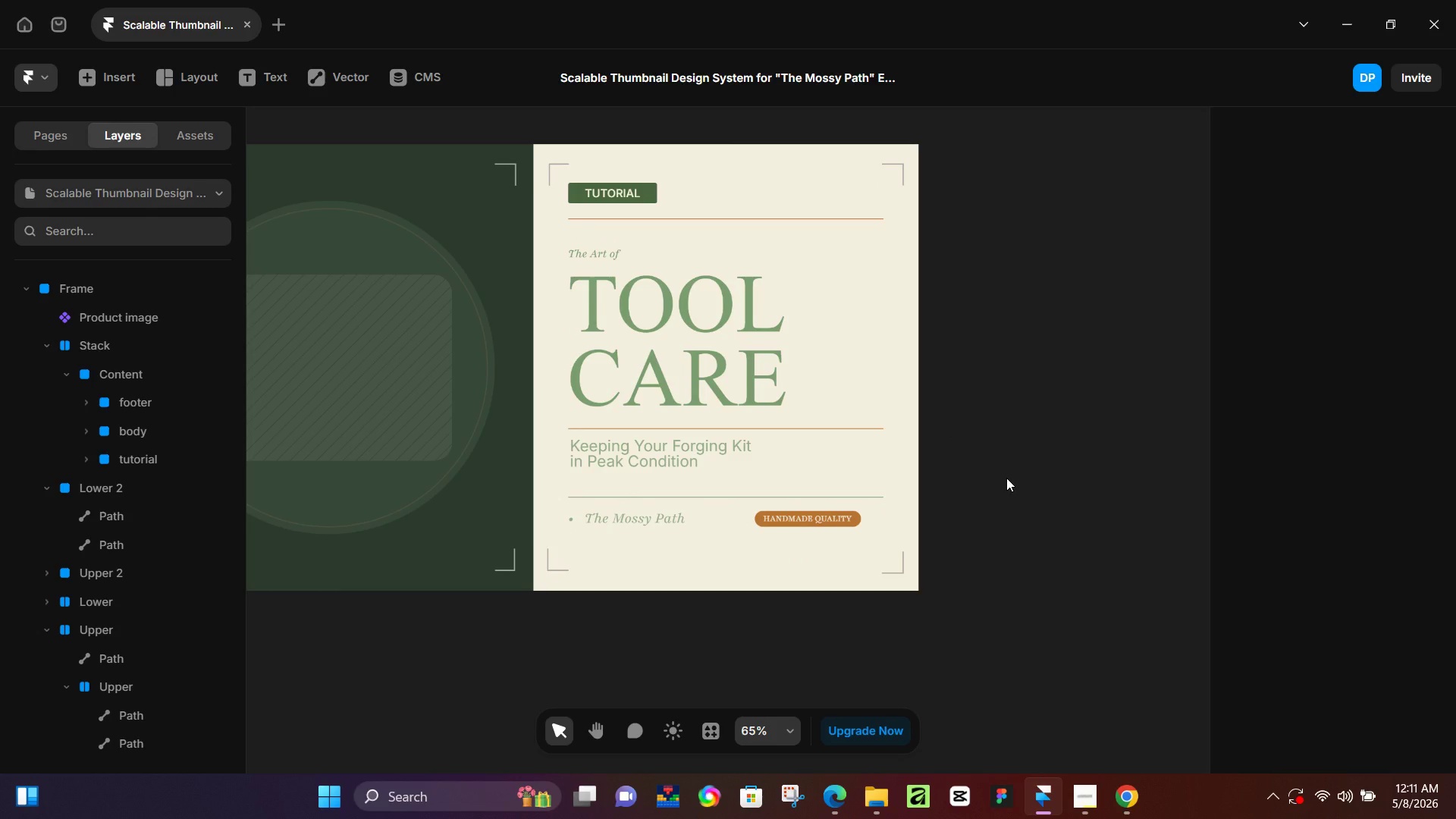 
hold_key(key=Space, duration=0.72)
 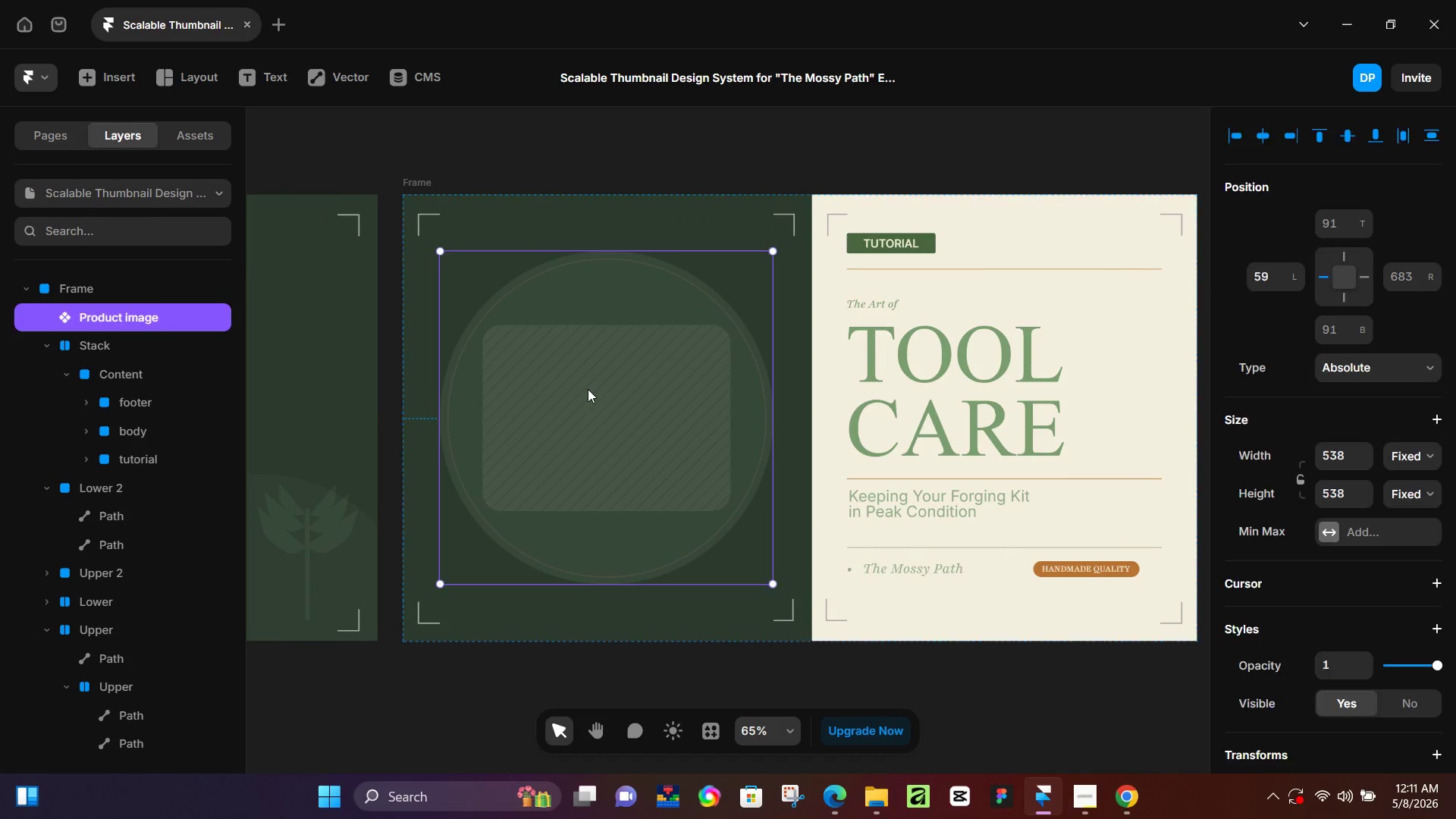 
left_click_drag(start_coordinate=[527, 521], to_coordinate=[806, 571])
 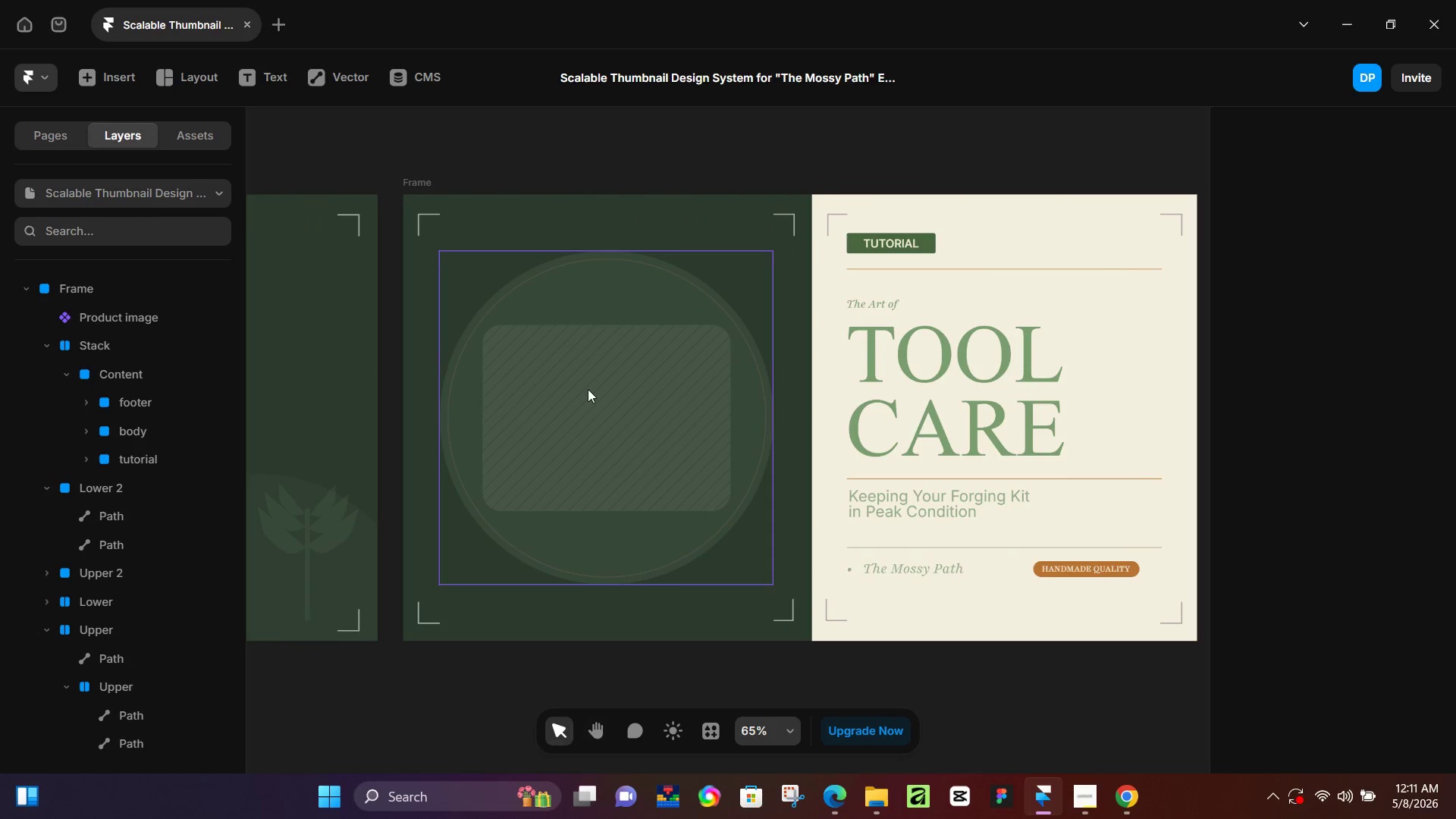 
left_click([588, 389])
 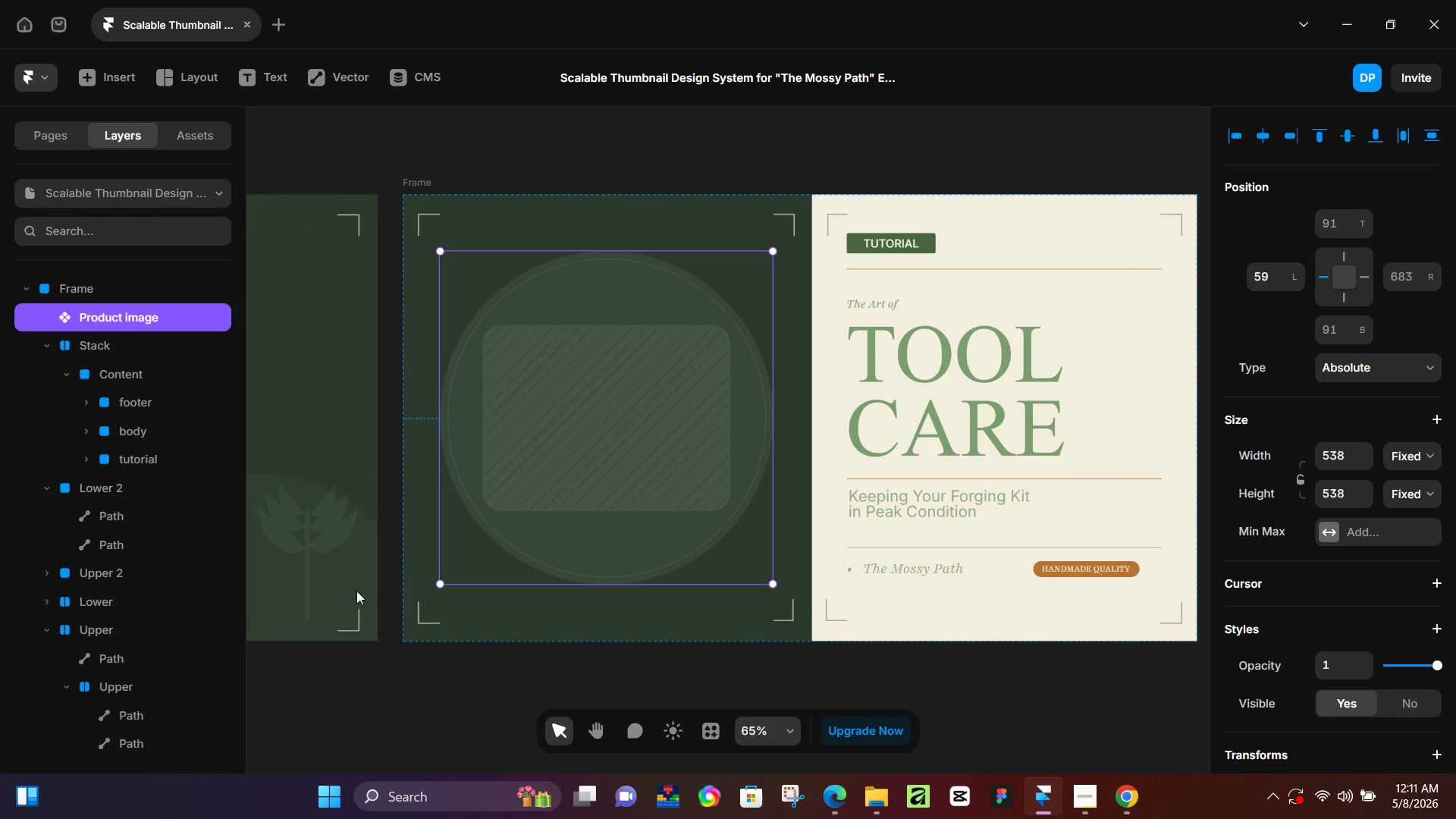 
hold_key(key=Space, duration=0.83)
 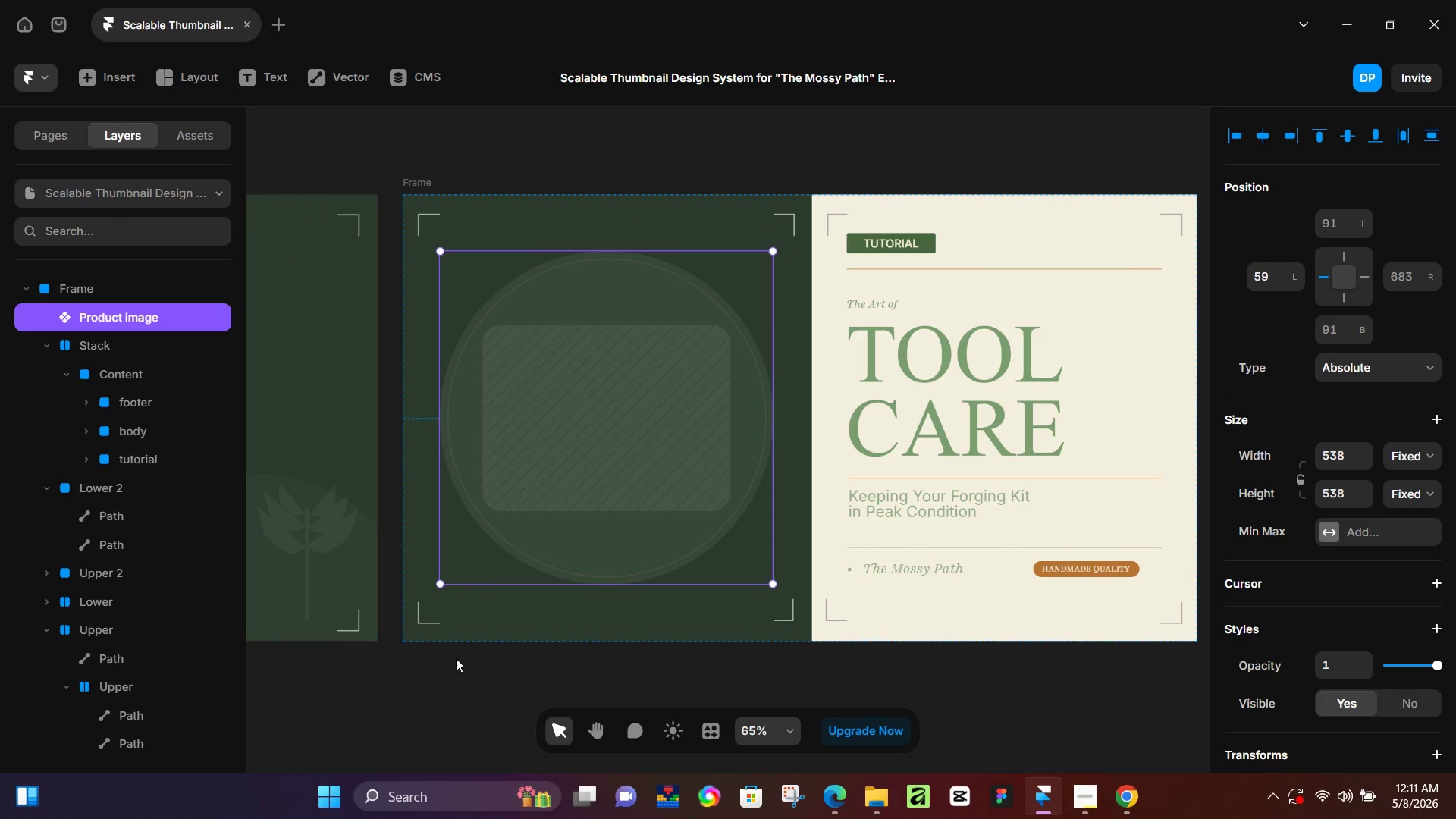 
hold_key(key=Space, duration=1.33)
 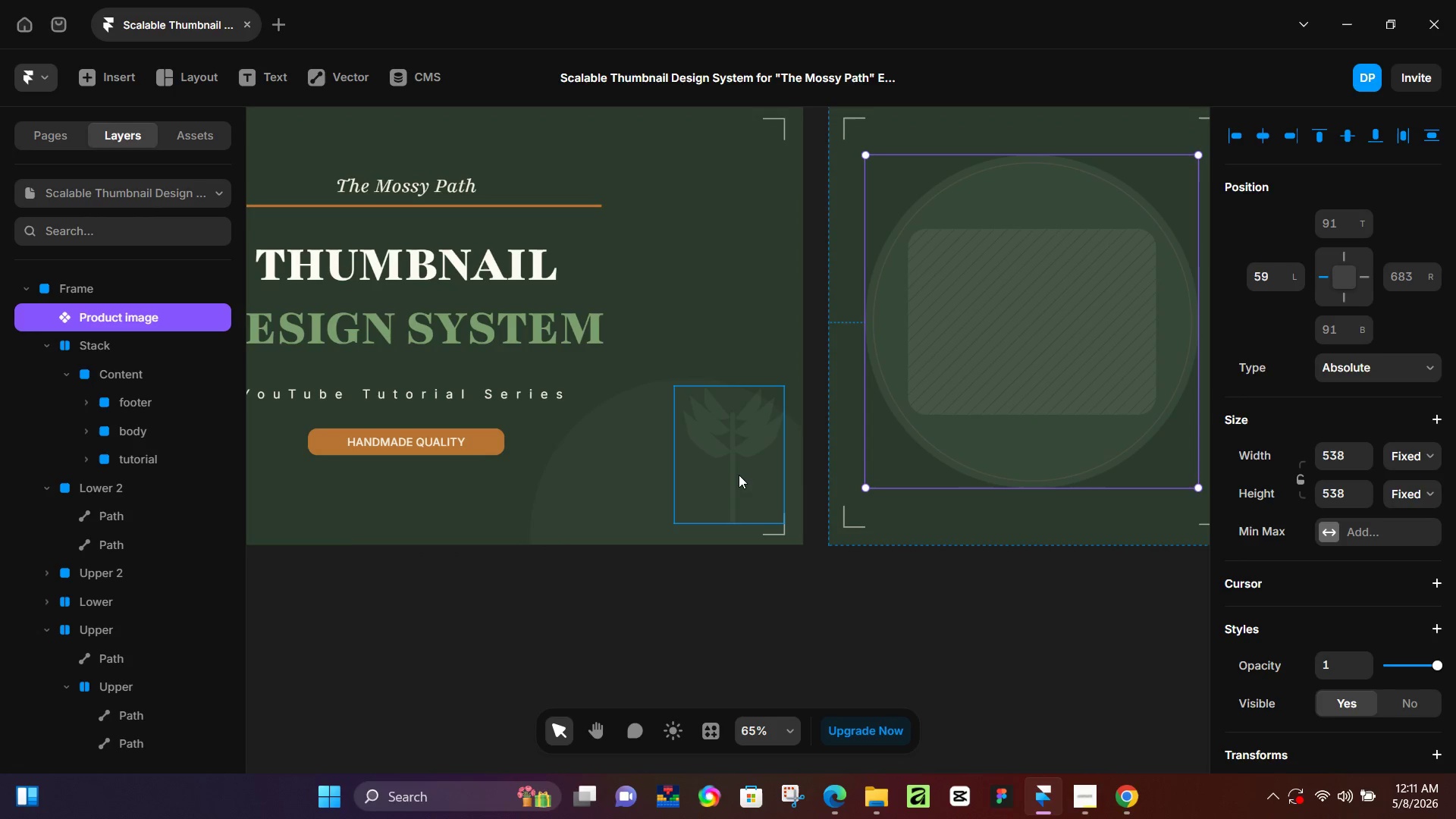 
left_click_drag(start_coordinate=[372, 692], to_coordinate=[802, 593])
 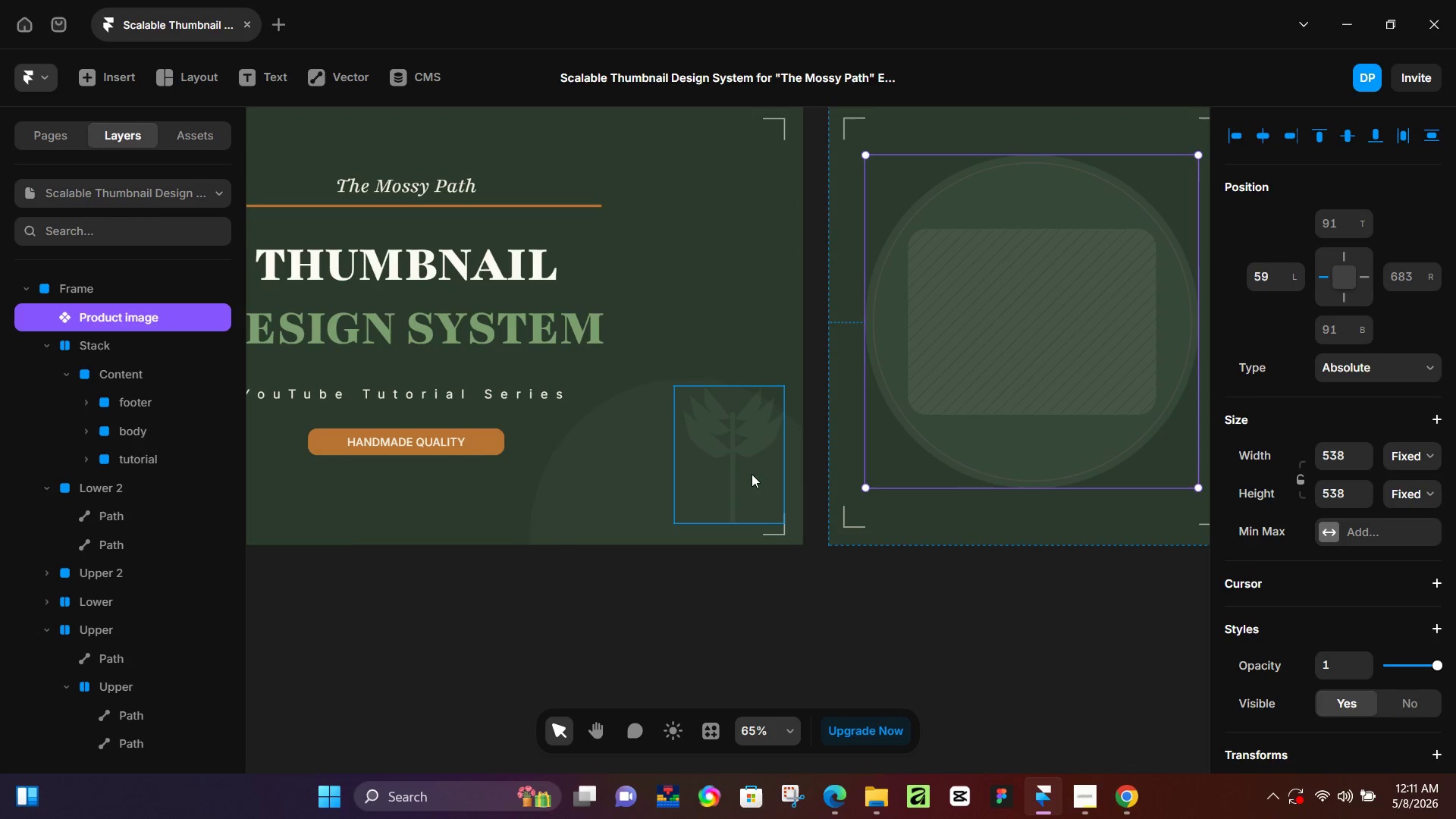 
left_click([756, 474])
 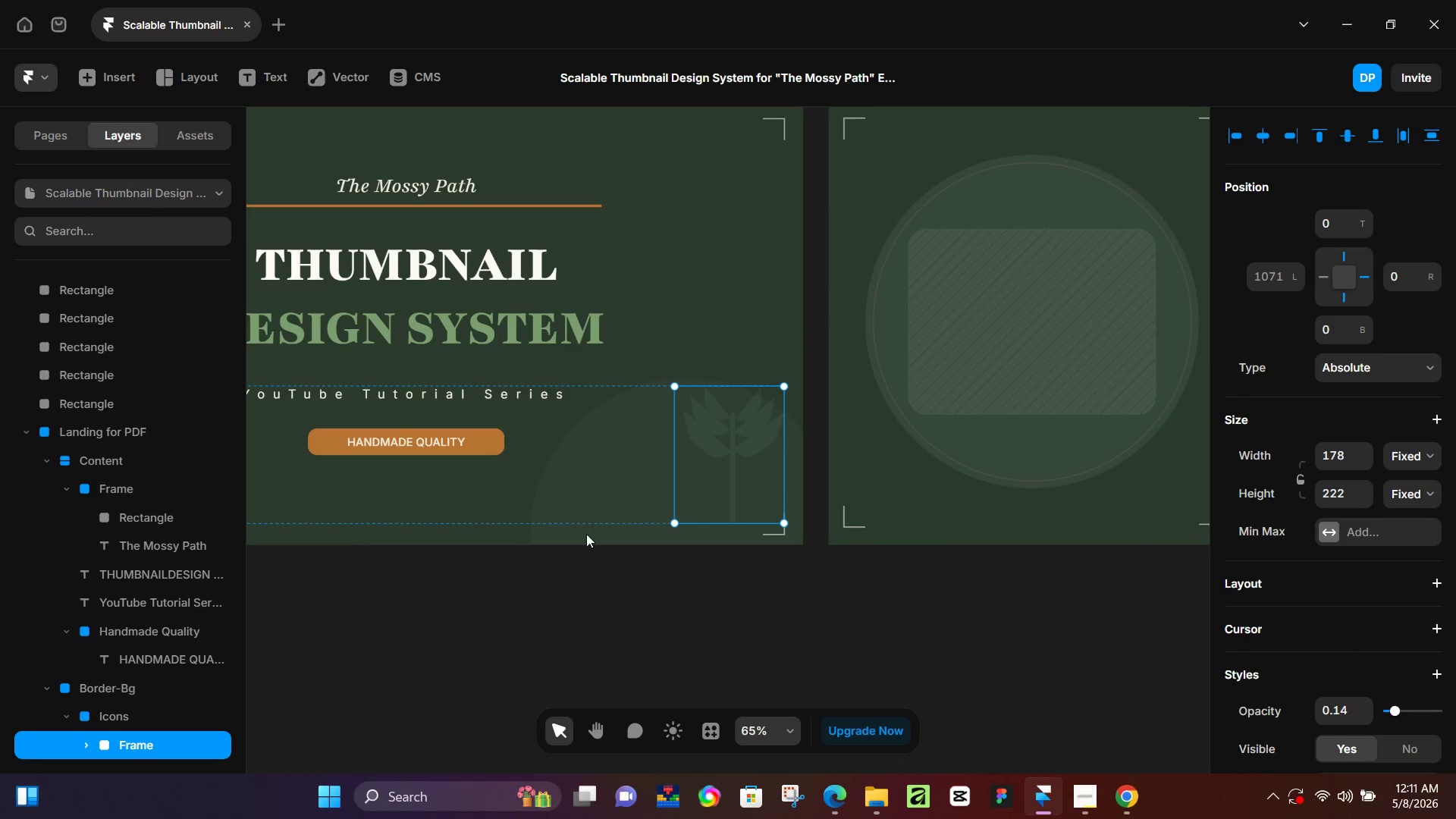 
left_click([604, 504])
 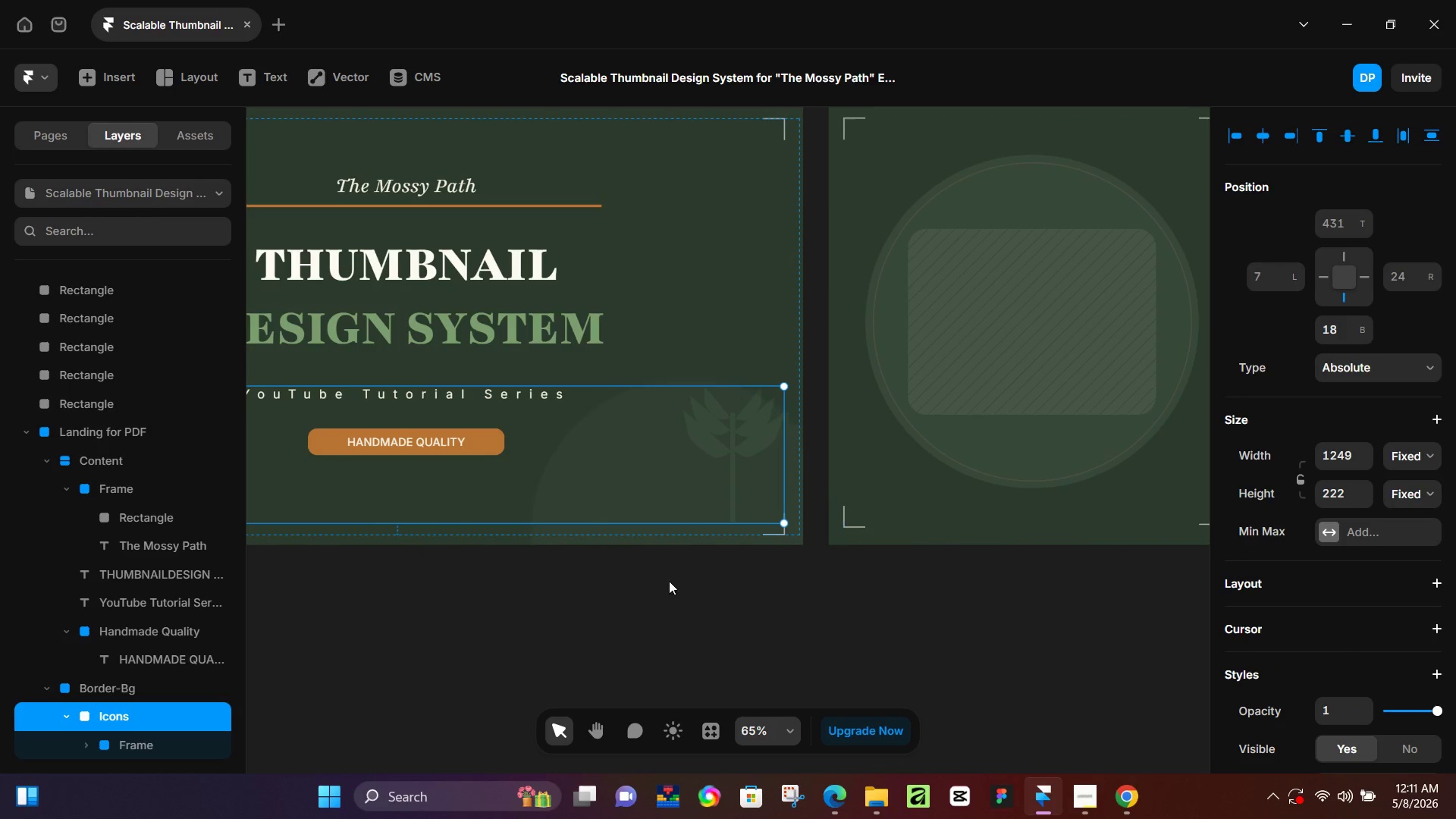 
key(Control+C)
 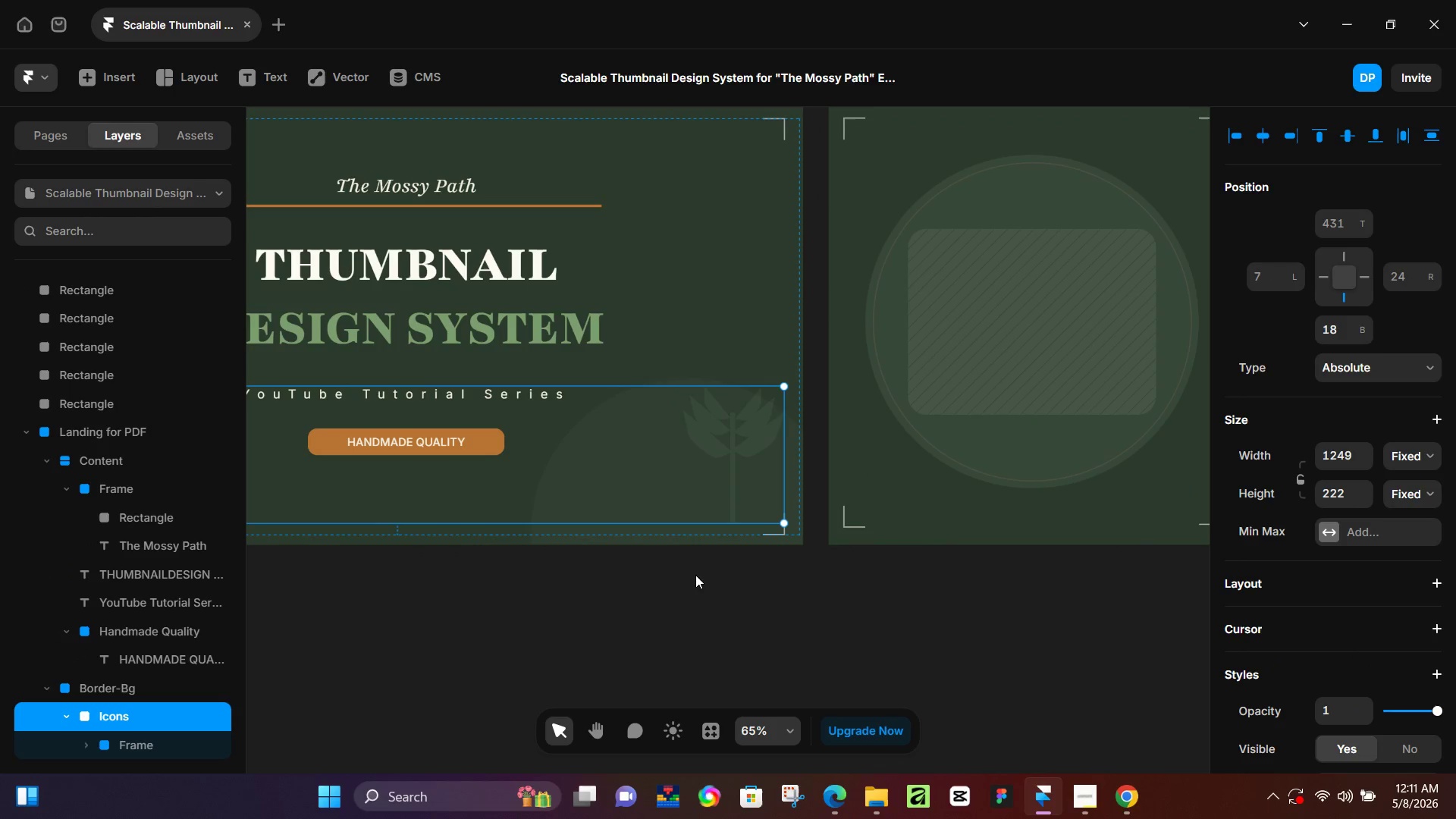 
key(Control+C)
 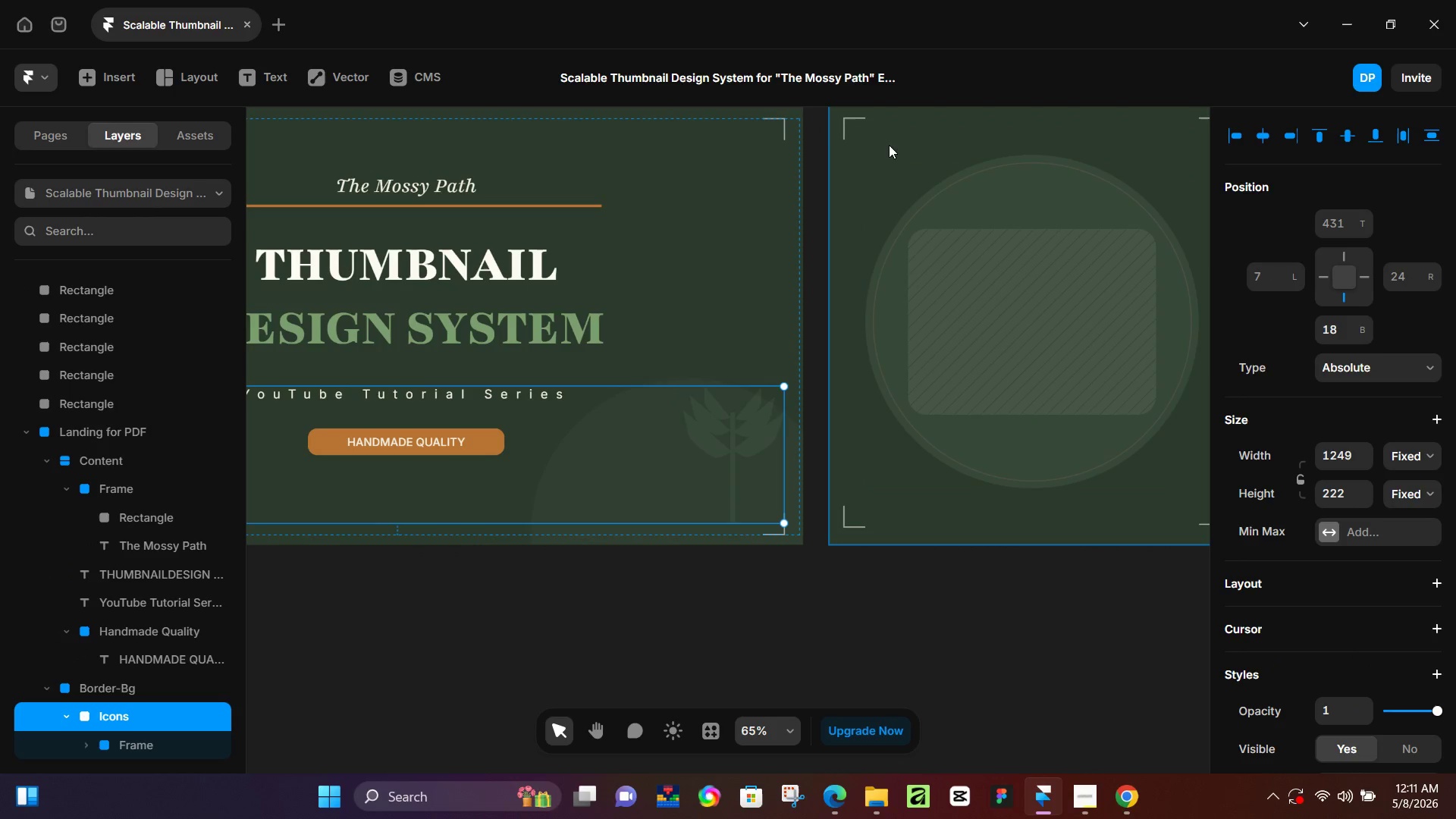 
hold_key(key=Space, duration=0.55)
 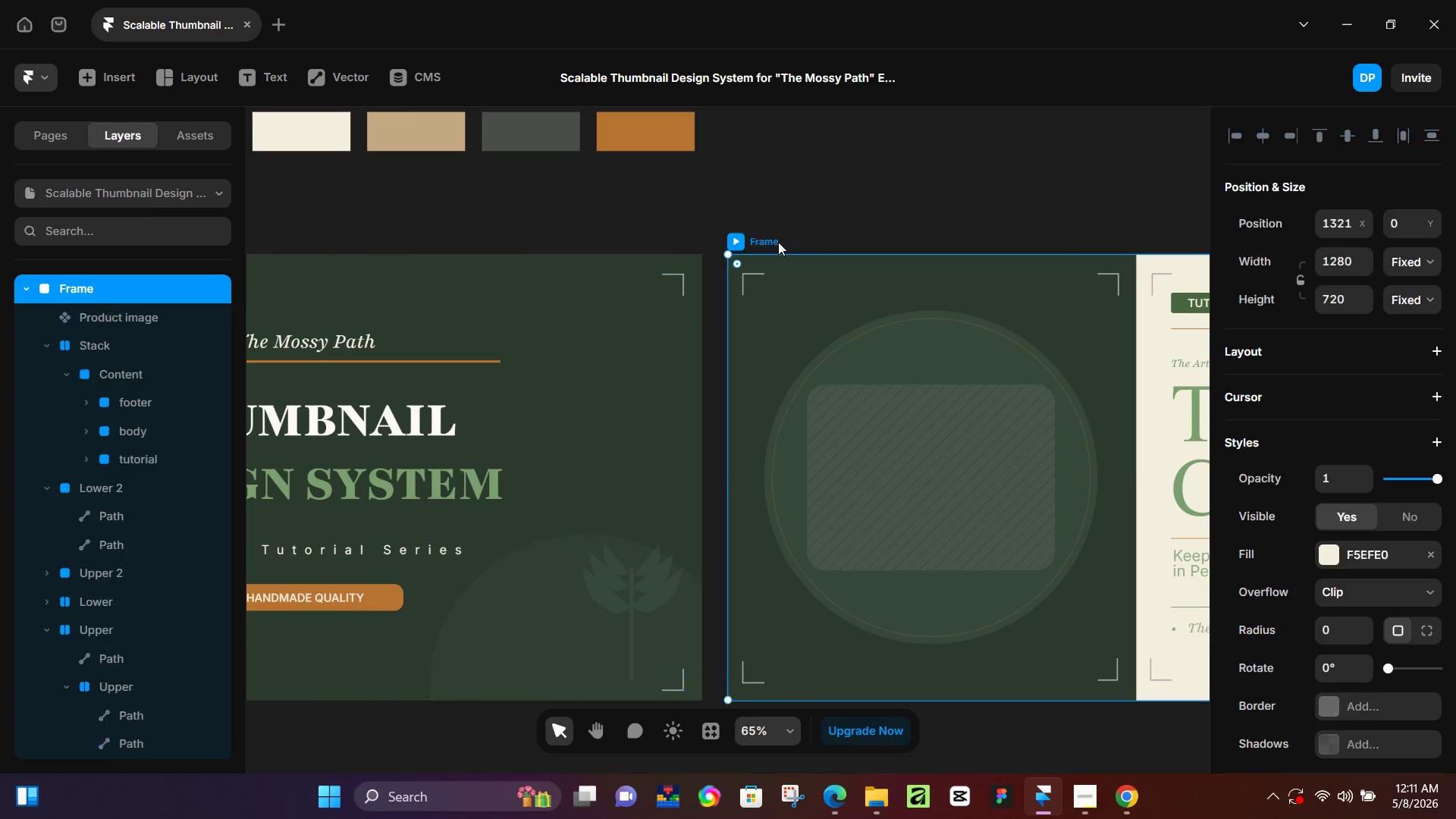 
left_click_drag(start_coordinate=[994, 311], to_coordinate=[890, 467])
 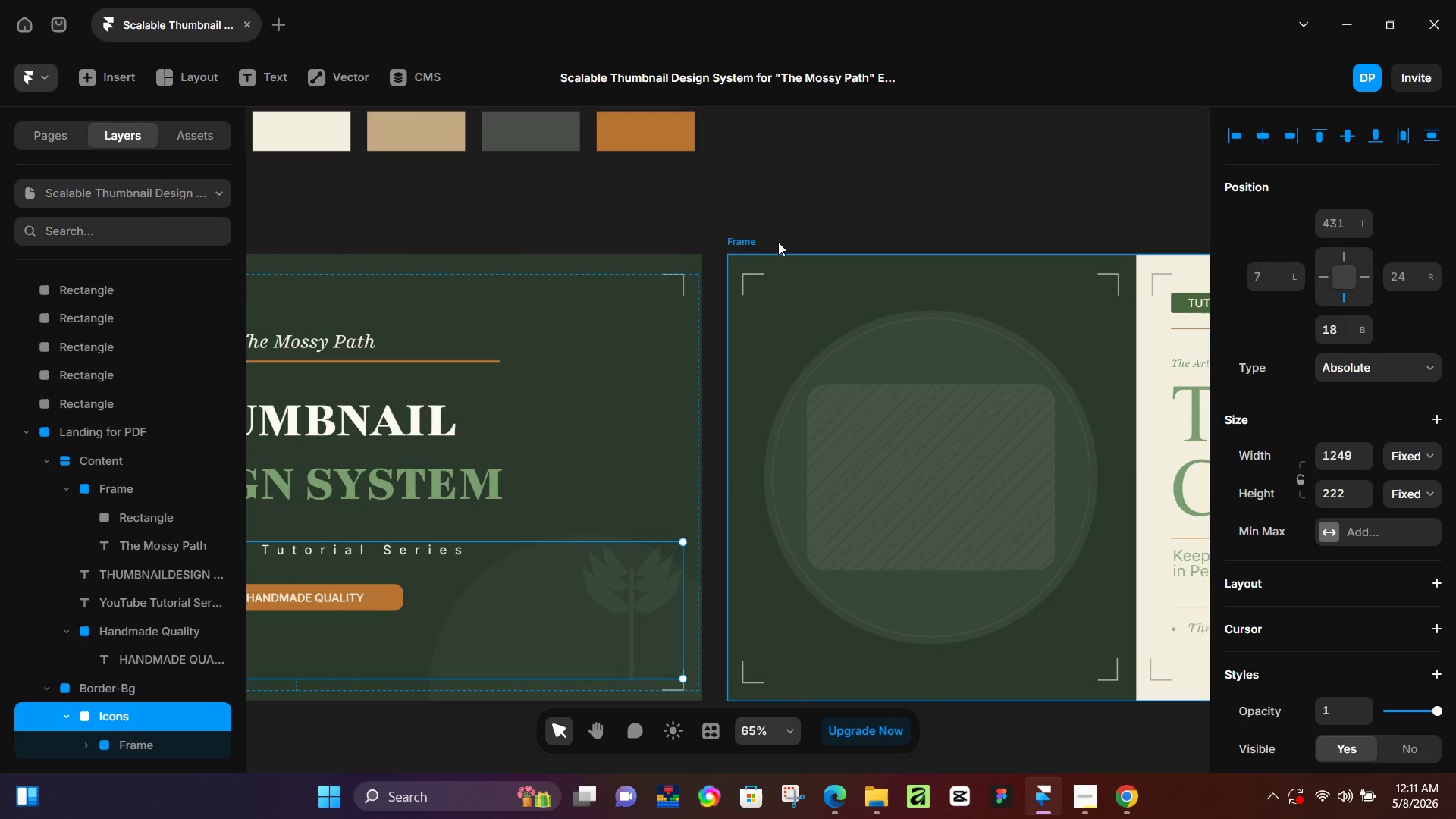 
left_click([778, 242])
 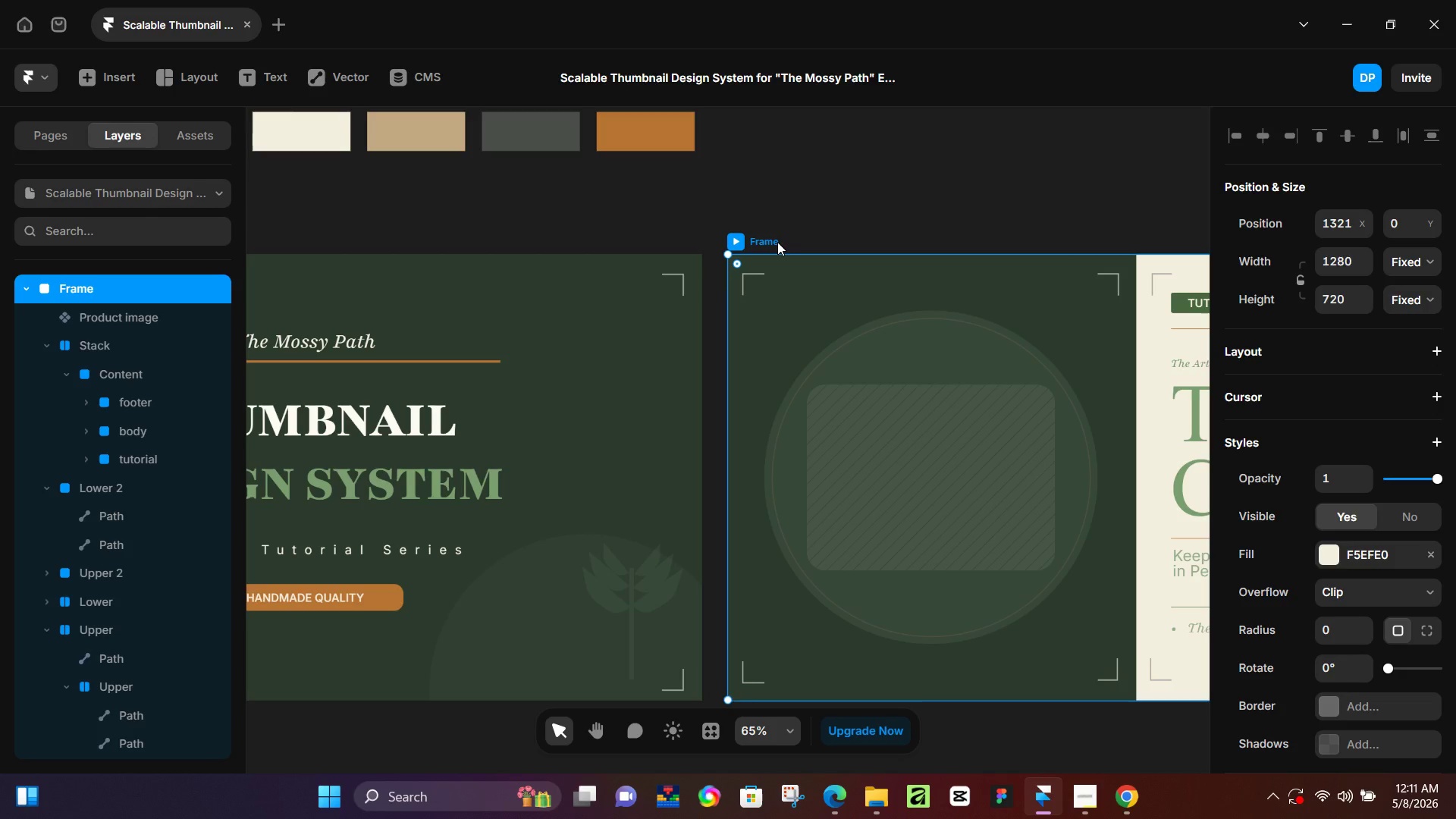 
key(Control+ControlLeft)
 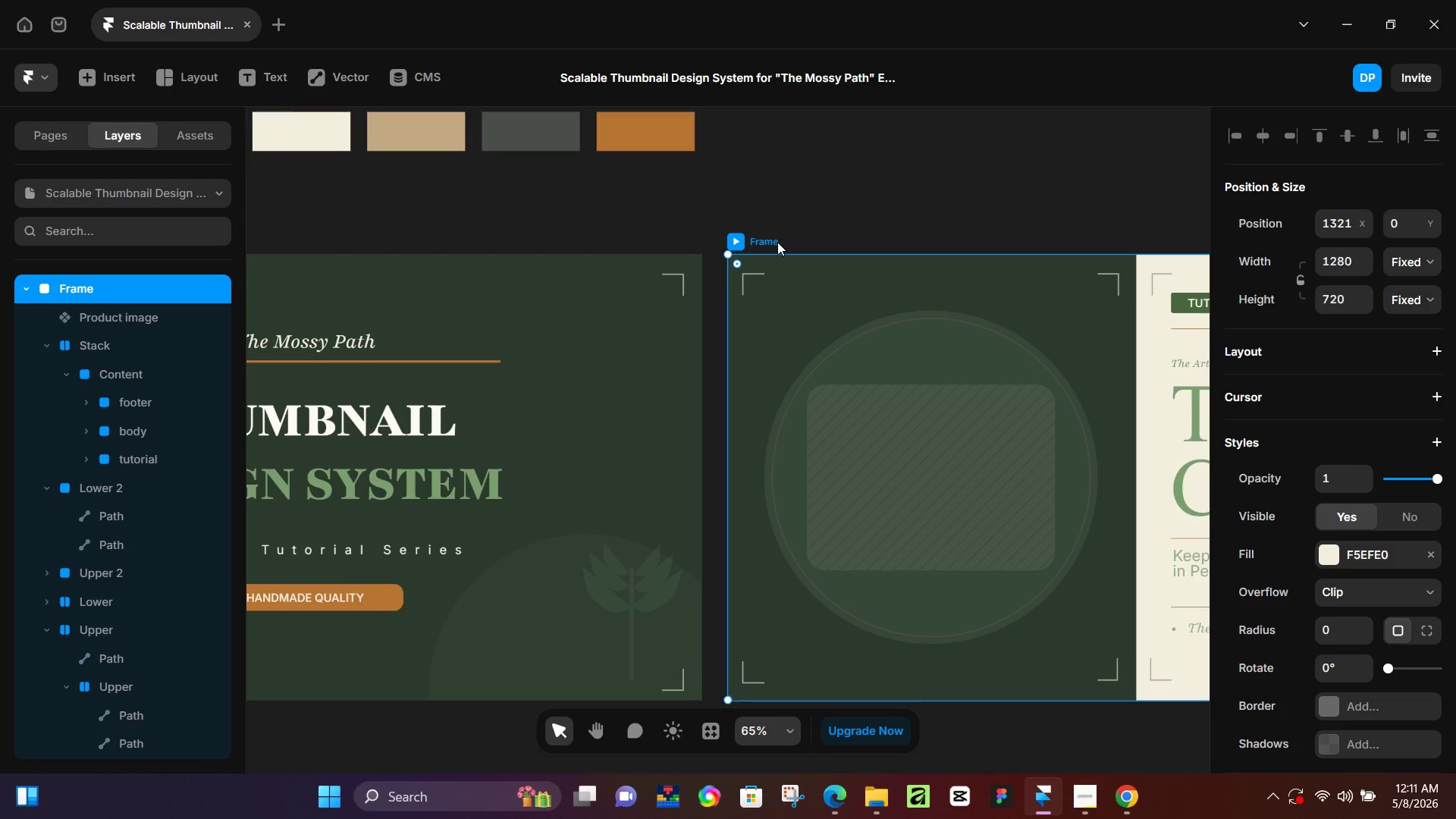 
key(Control+V)
 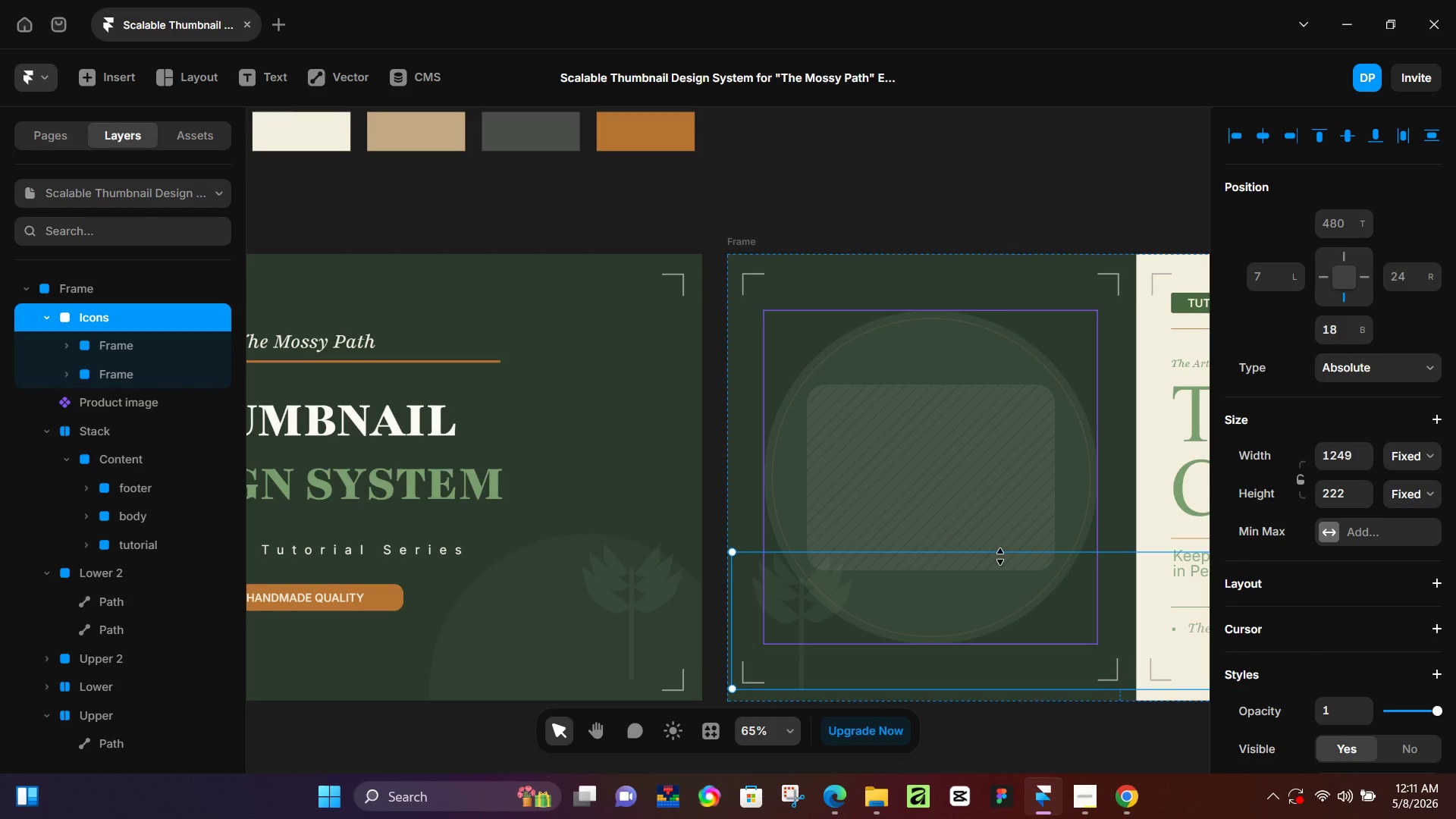 
hold_key(key=Space, duration=0.75)
 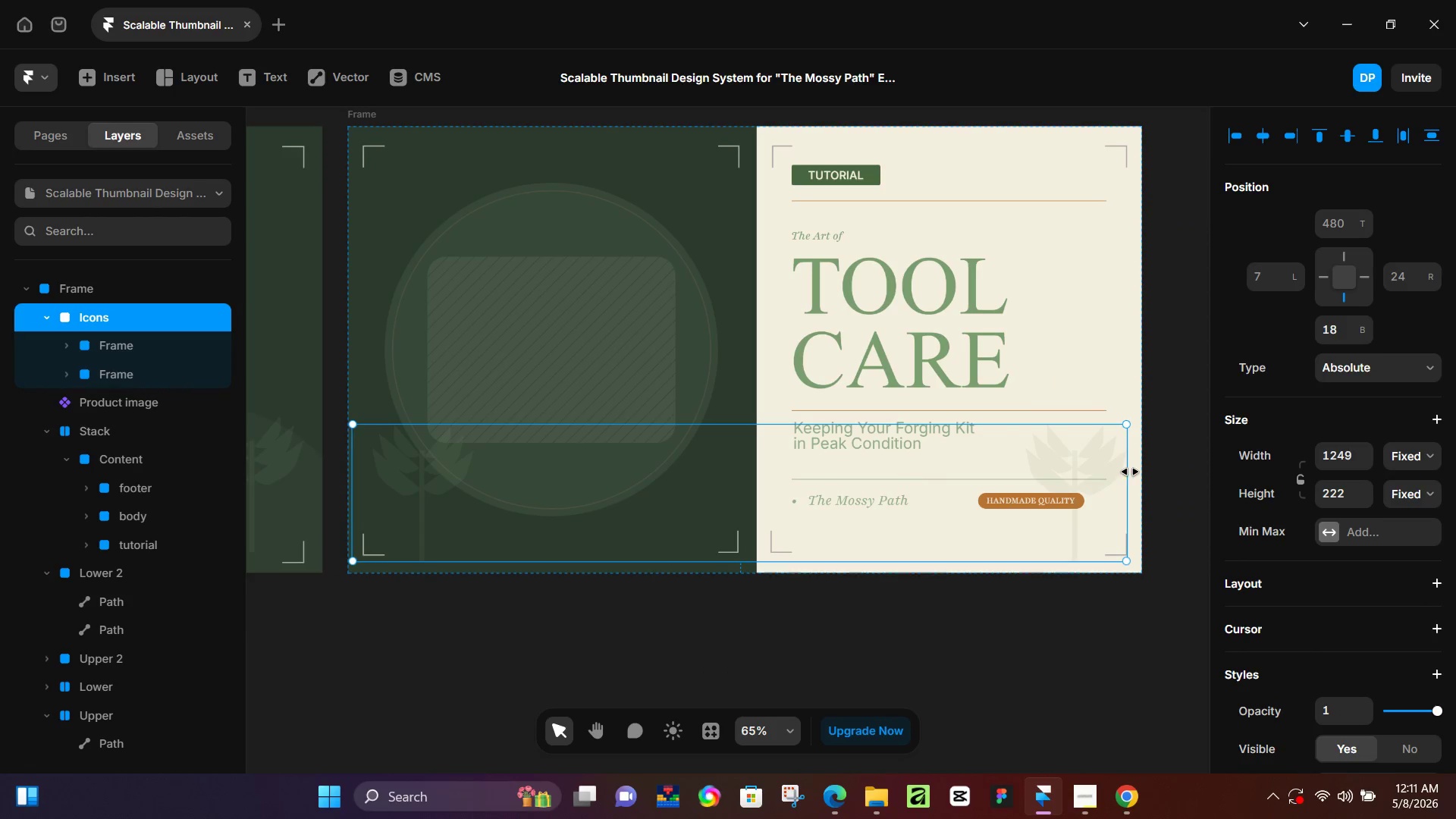 
left_click_drag(start_coordinate=[1009, 620], to_coordinate=[630, 491])
 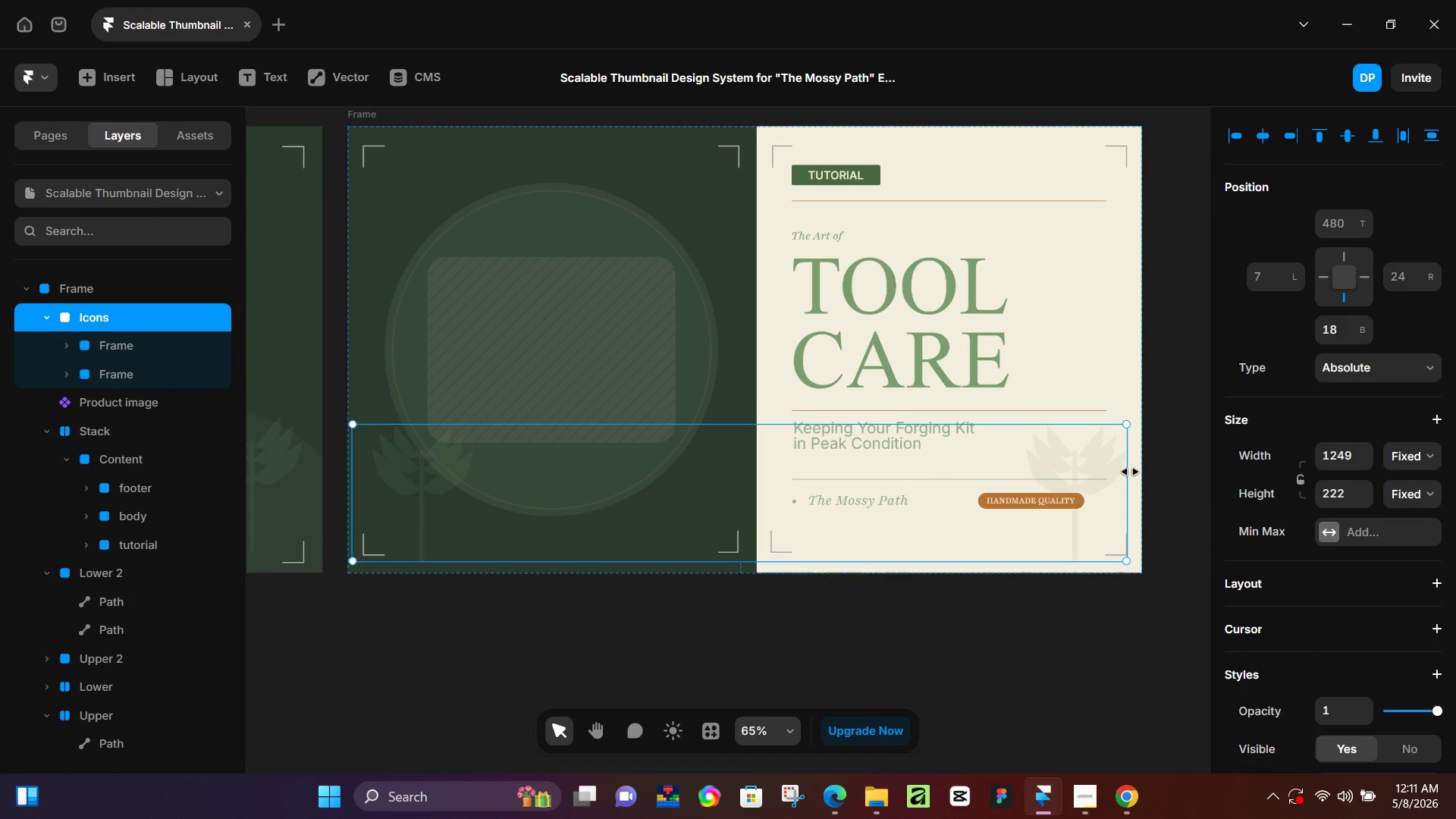 
left_click_drag(start_coordinate=[1130, 472], to_coordinate=[758, 468])
 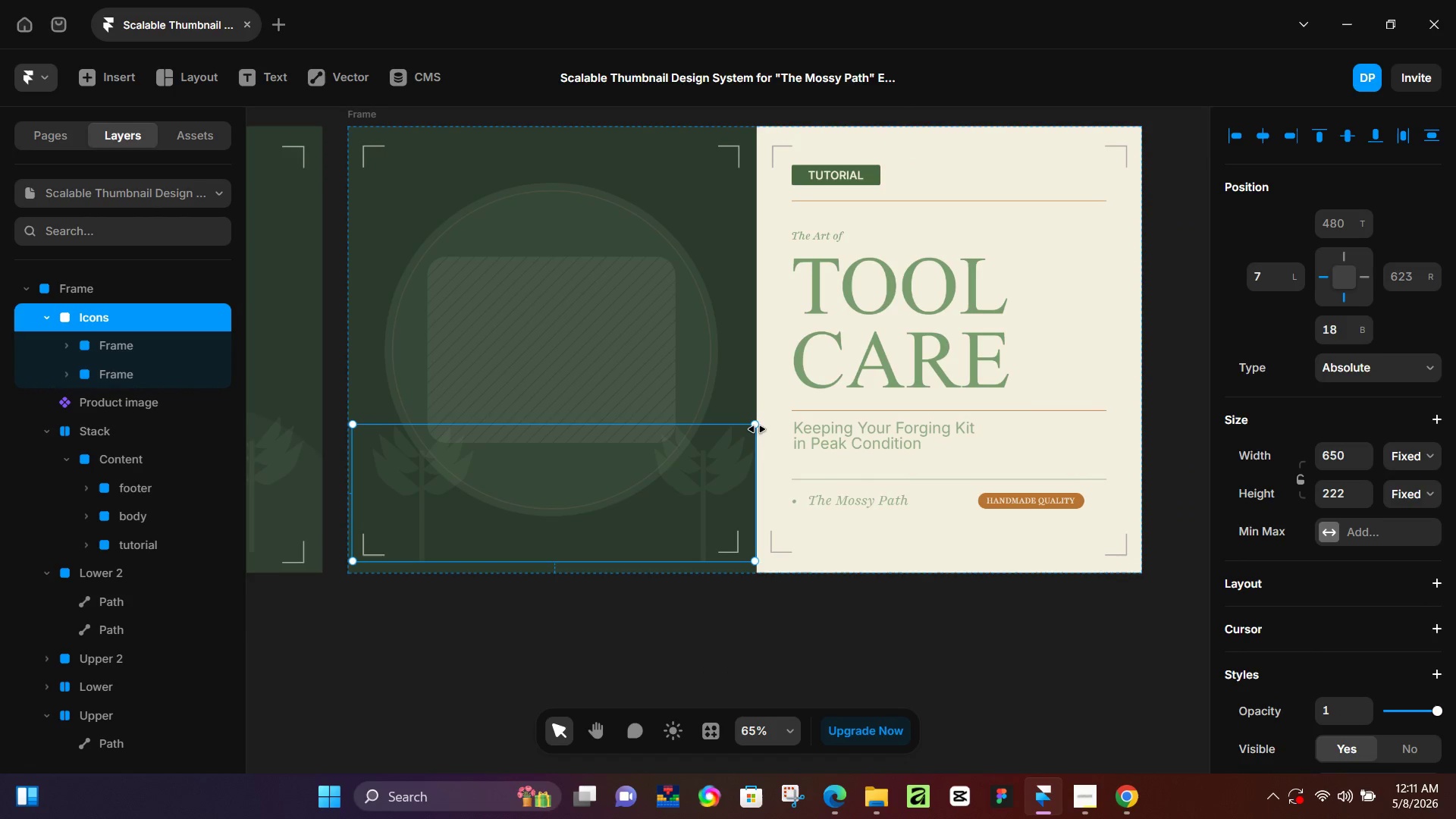 
hold_key(key=ShiftLeft, duration=1.34)
left_click_drag(start_coordinate=[756, 424], to_coordinate=[682, 479])
 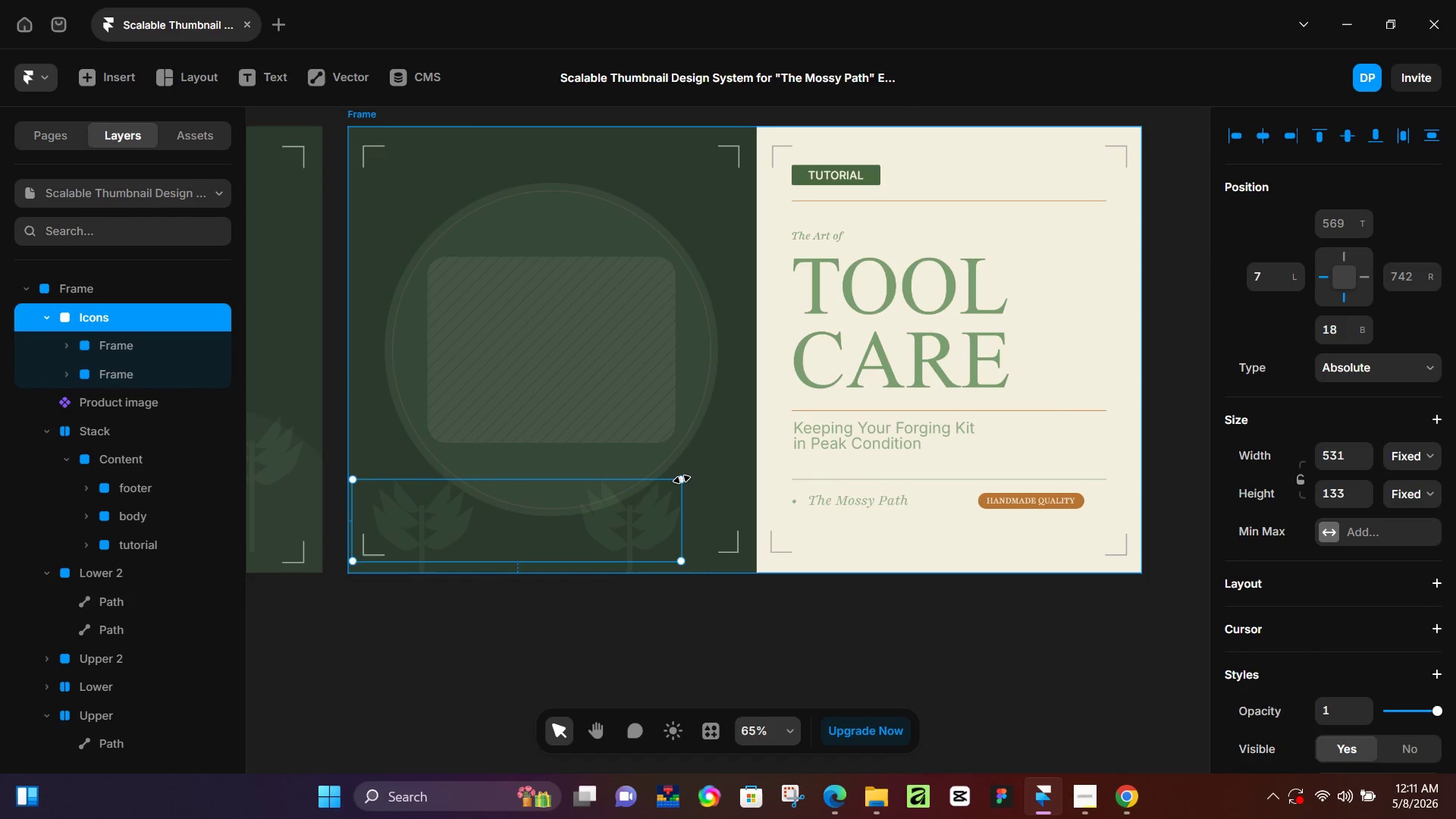 
key(Control+Z)
 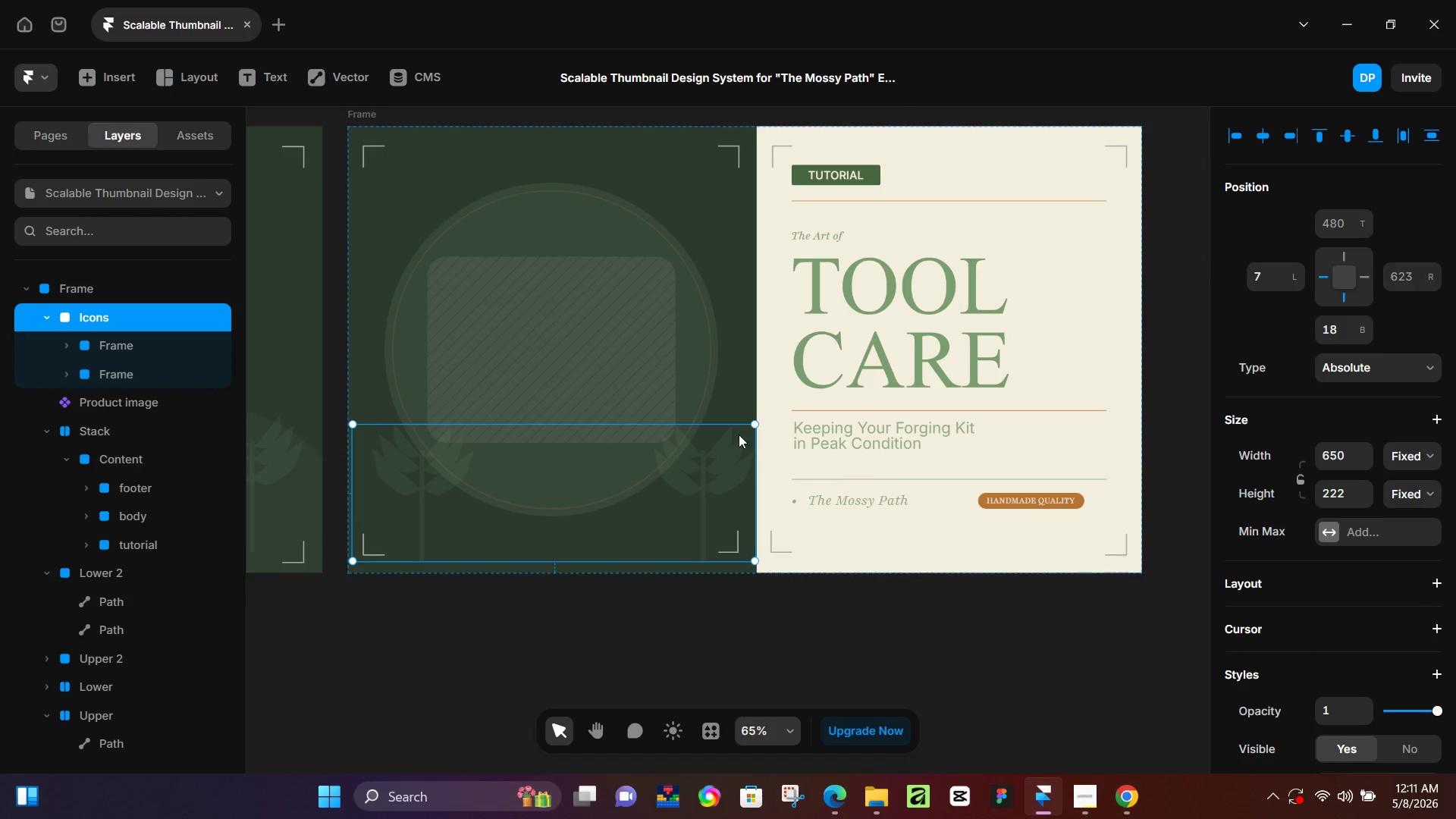 
key(K)
 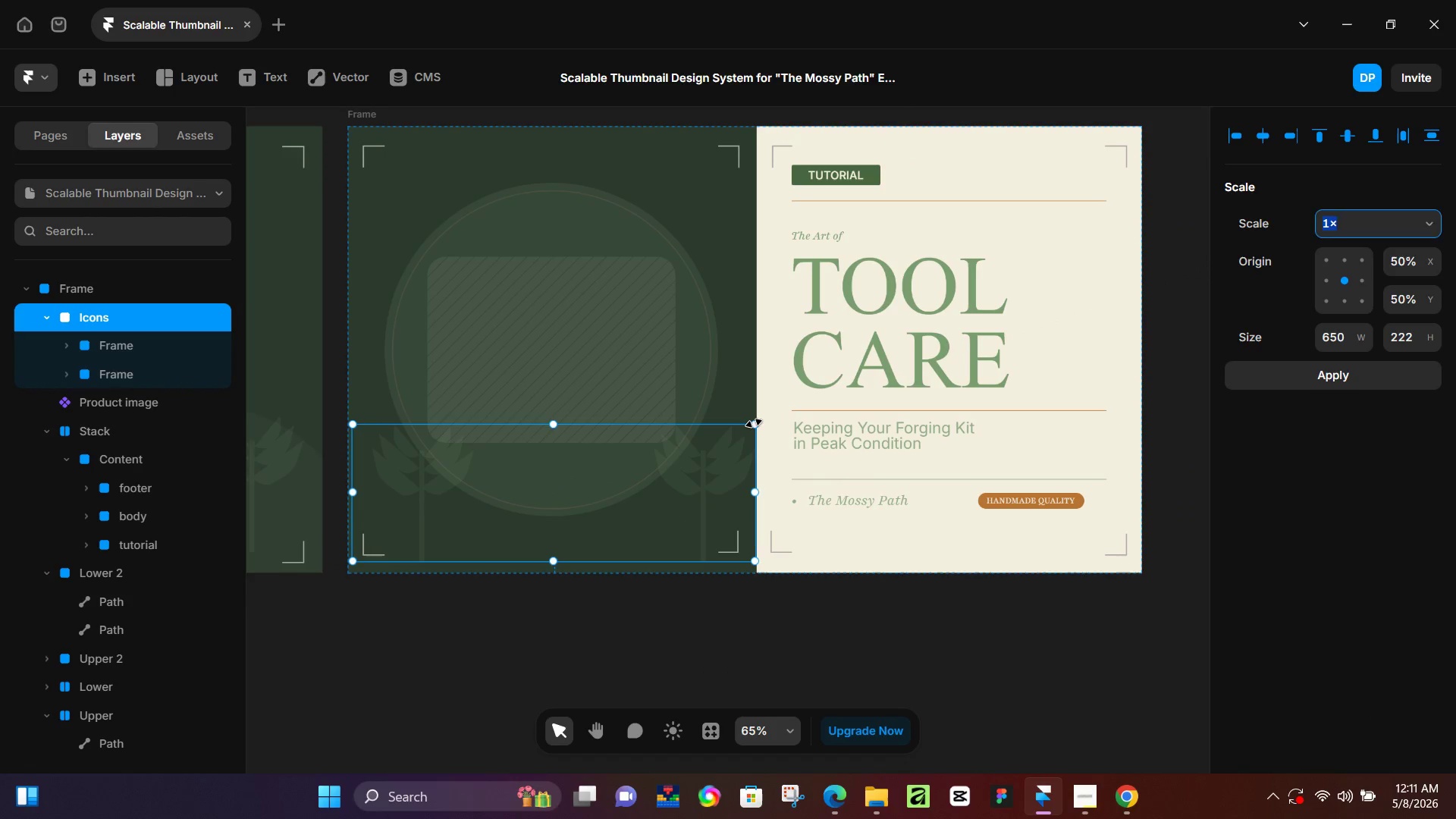 
left_click([754, 423])
 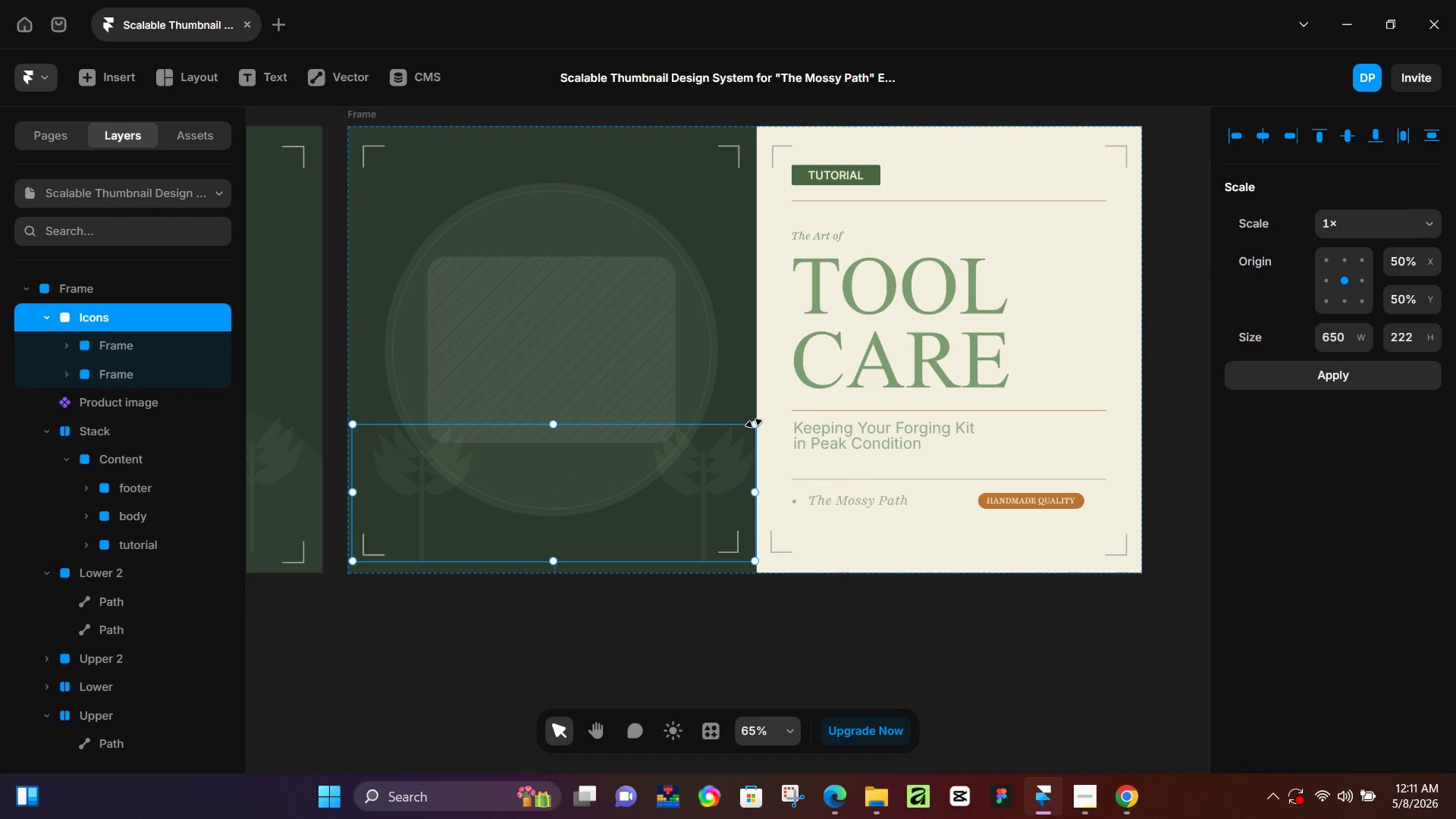 
left_click_drag(start_coordinate=[754, 423], to_coordinate=[565, 510])
 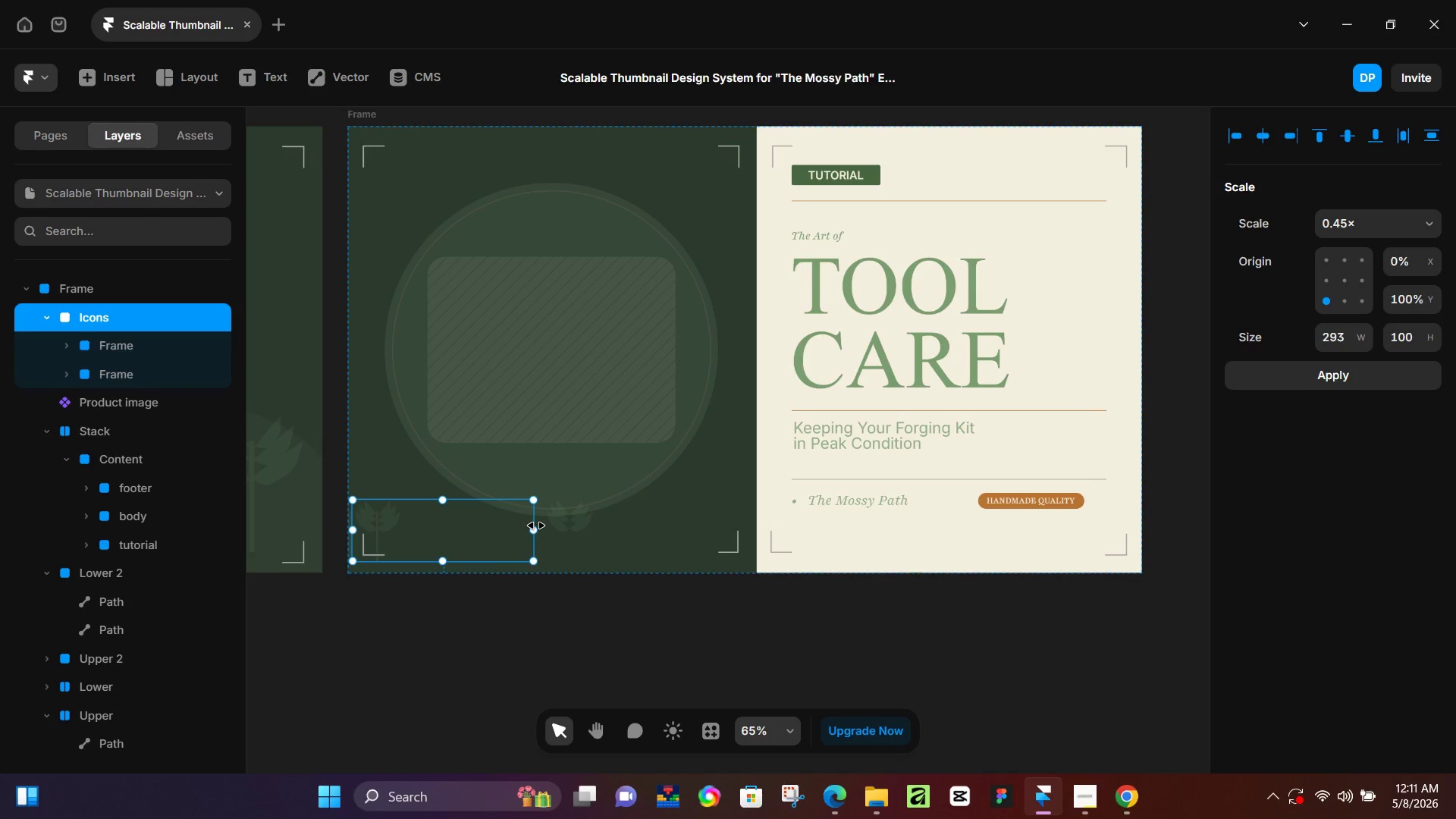 
left_click_drag(start_coordinate=[536, 526], to_coordinate=[574, 528])
 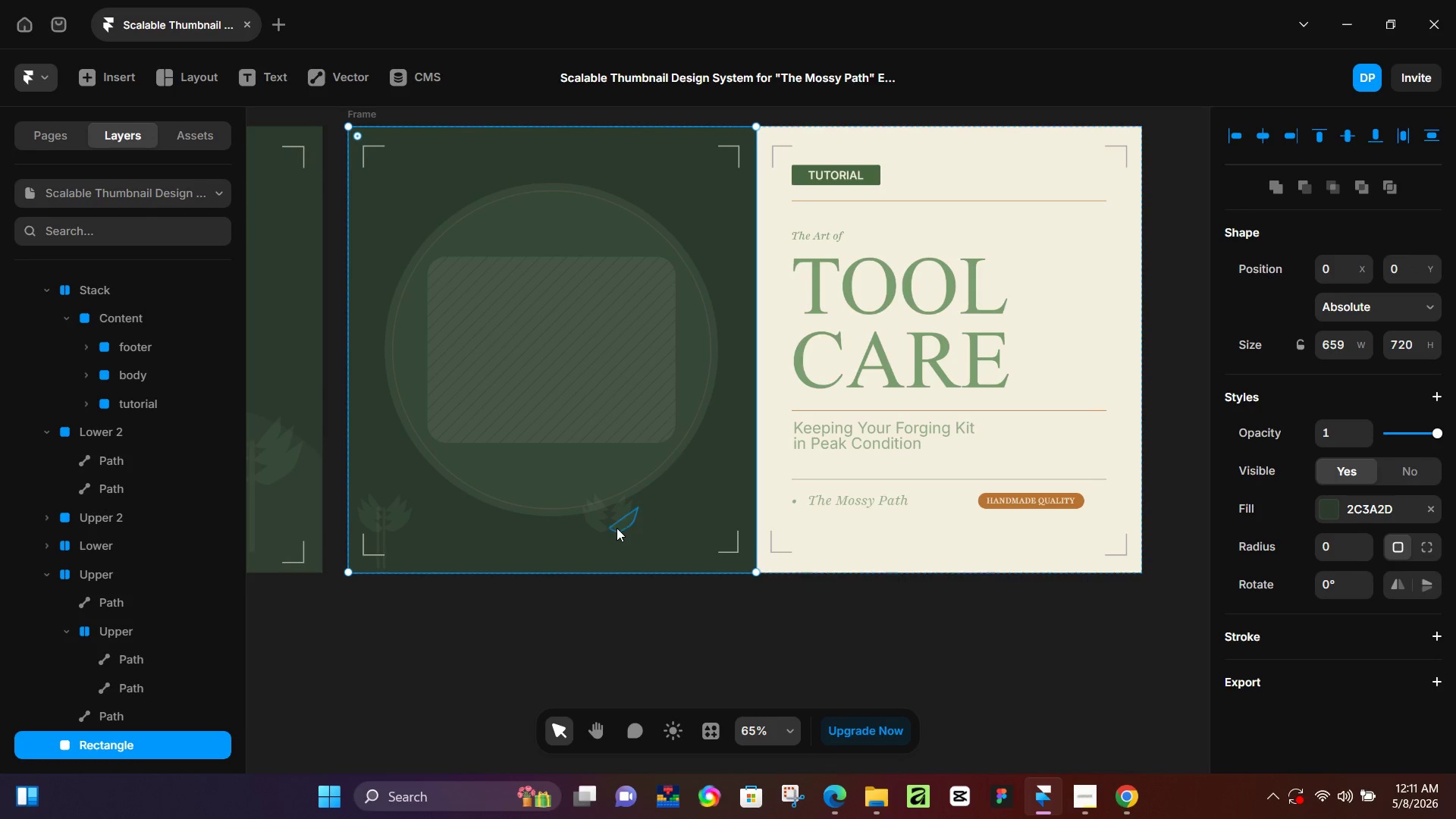 
double_click([617, 528])
 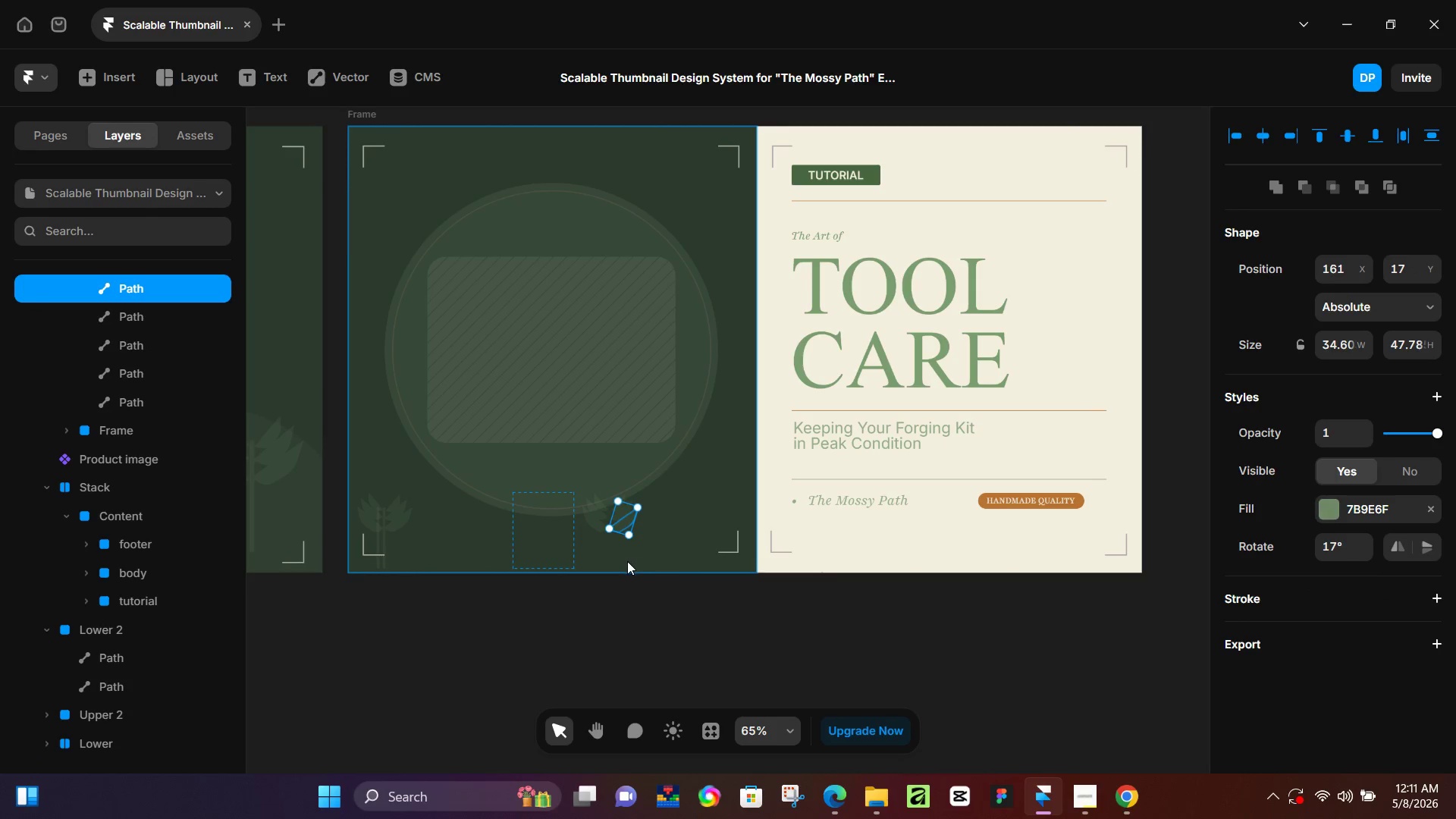 
key(Control+ControlLeft)
 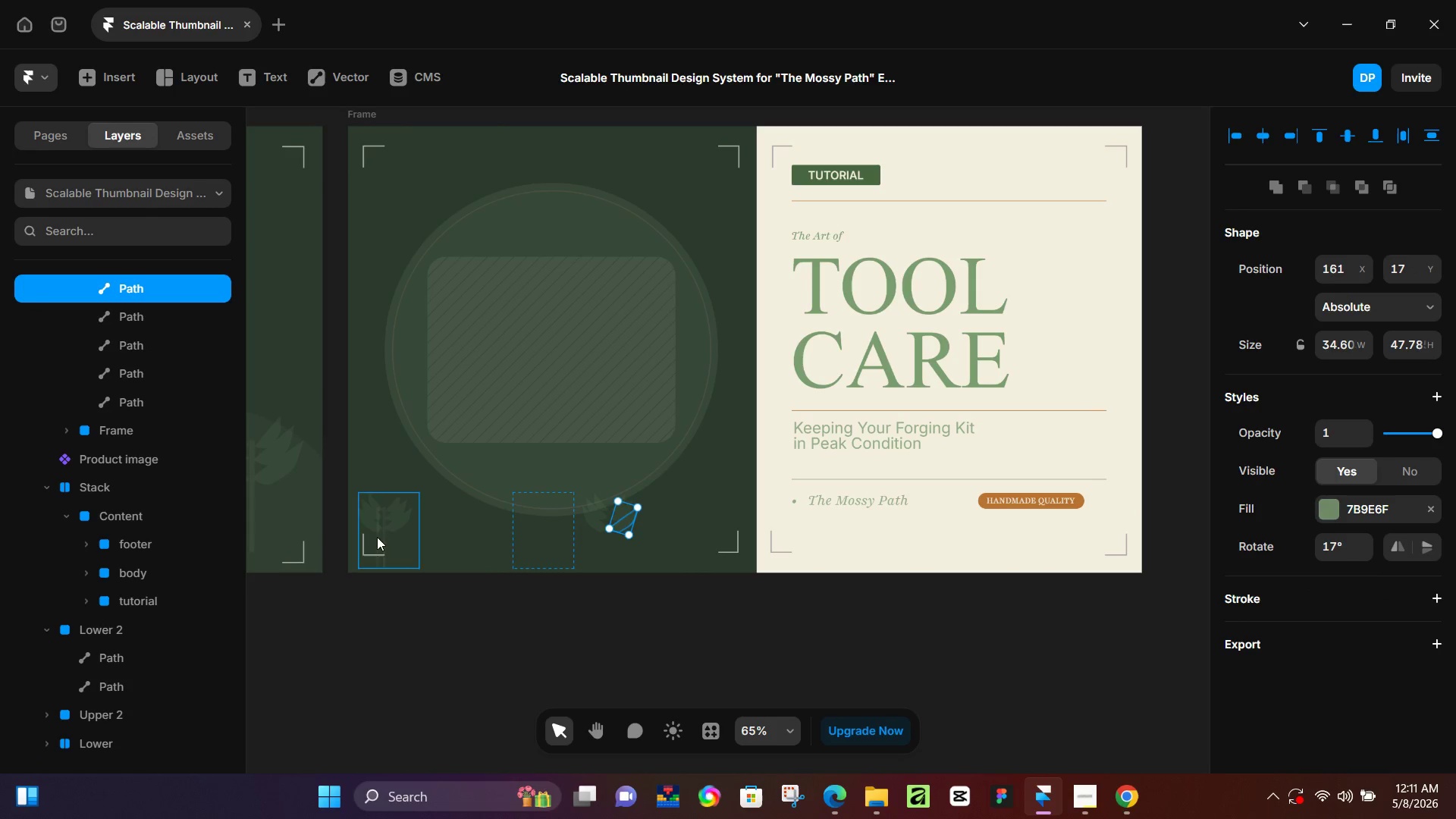 
left_click([378, 537])
 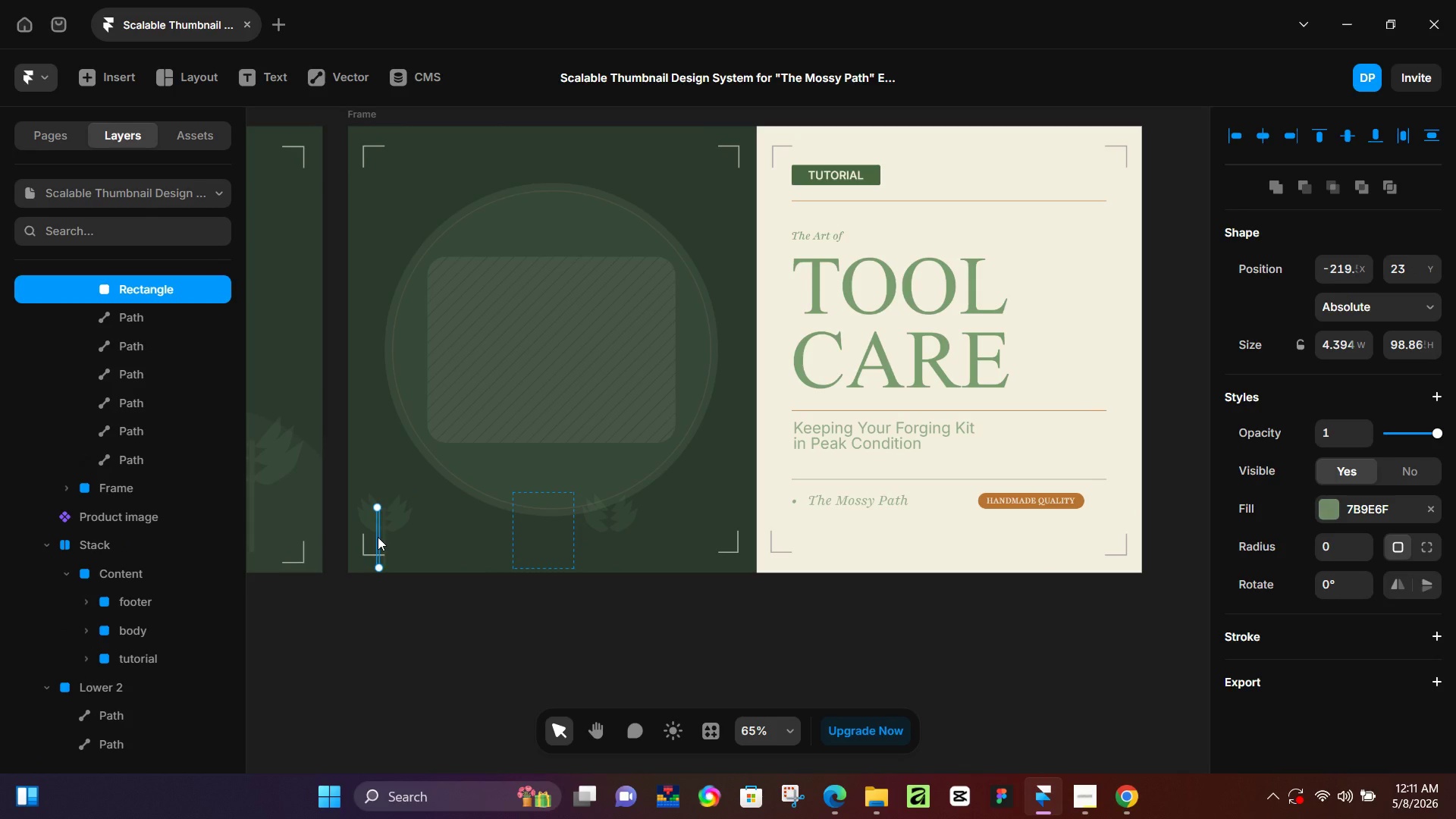 
left_click_drag(start_coordinate=[378, 537], to_coordinate=[607, 529])
 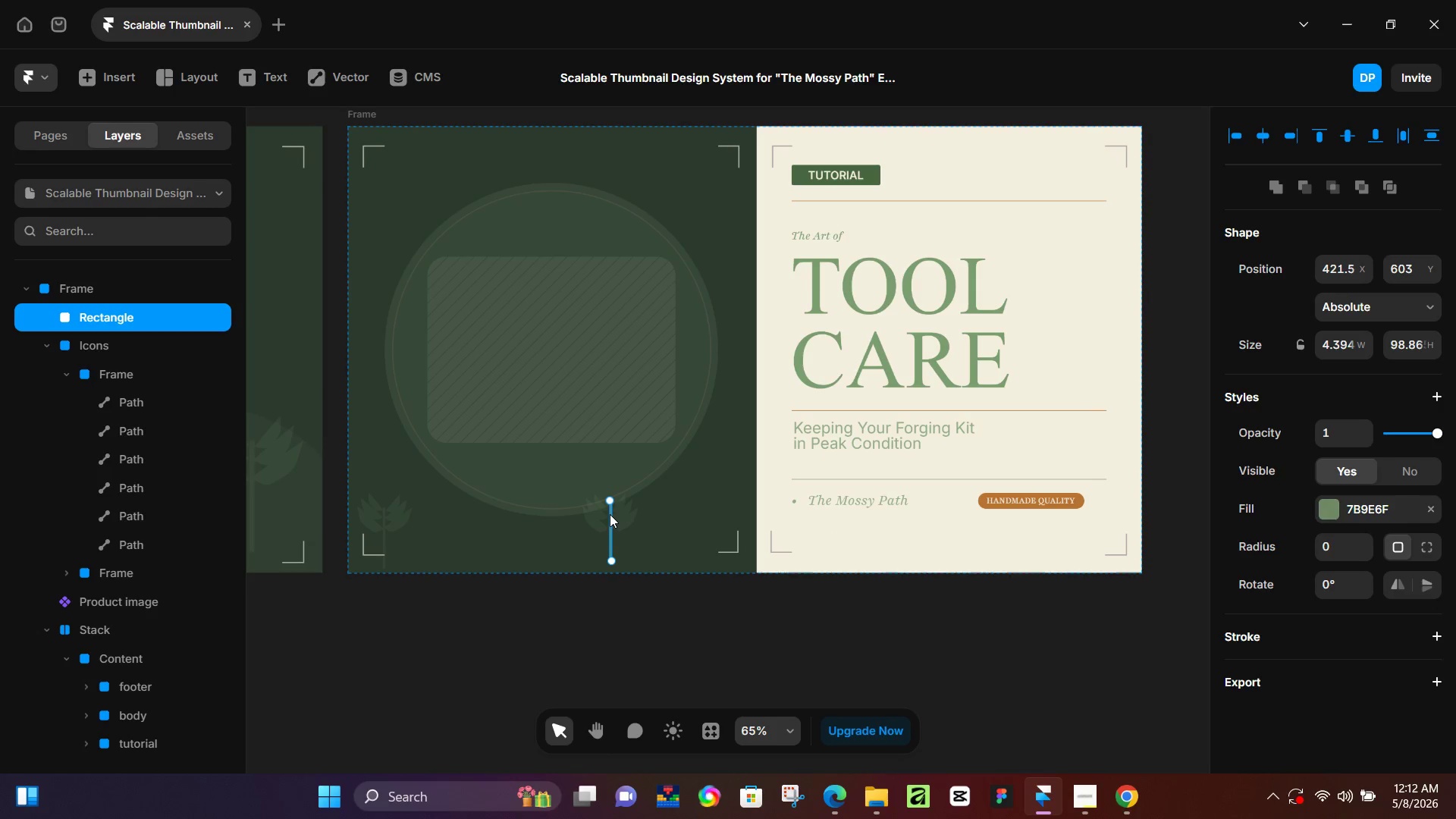 
left_click_drag(start_coordinate=[610, 514], to_coordinate=[607, 521])
 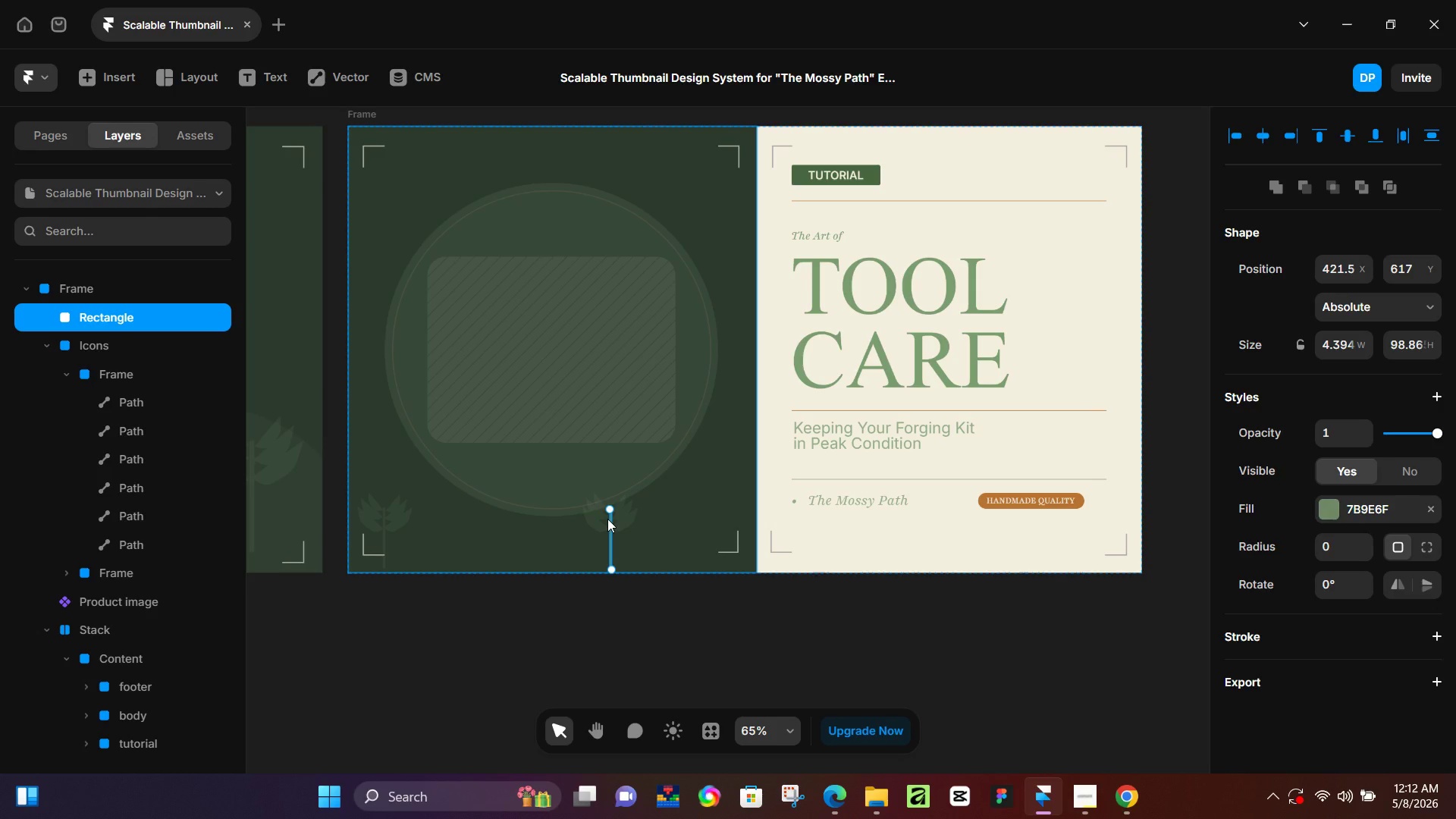 
wait(32.5)
 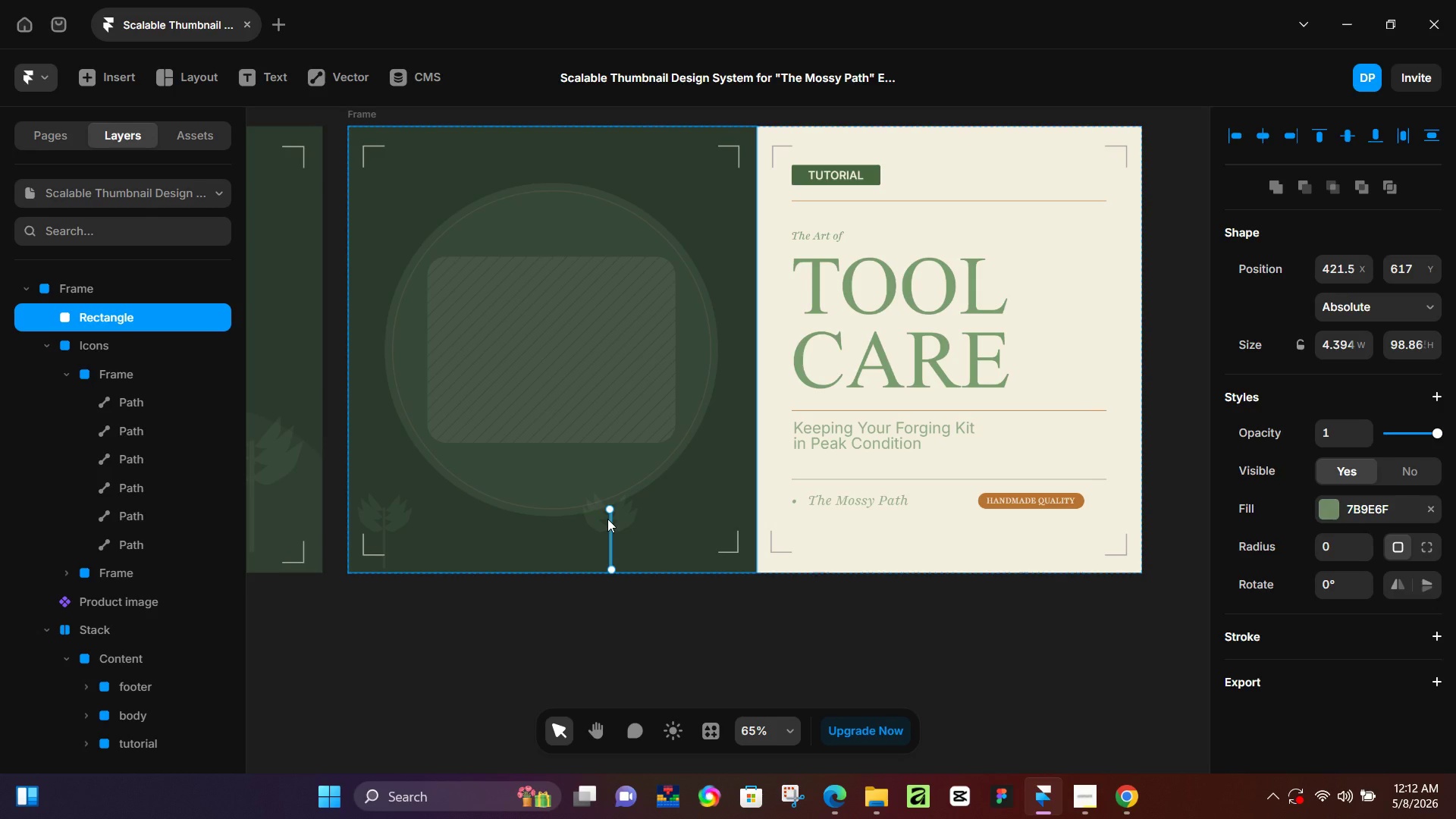 
left_click([50, 346])
 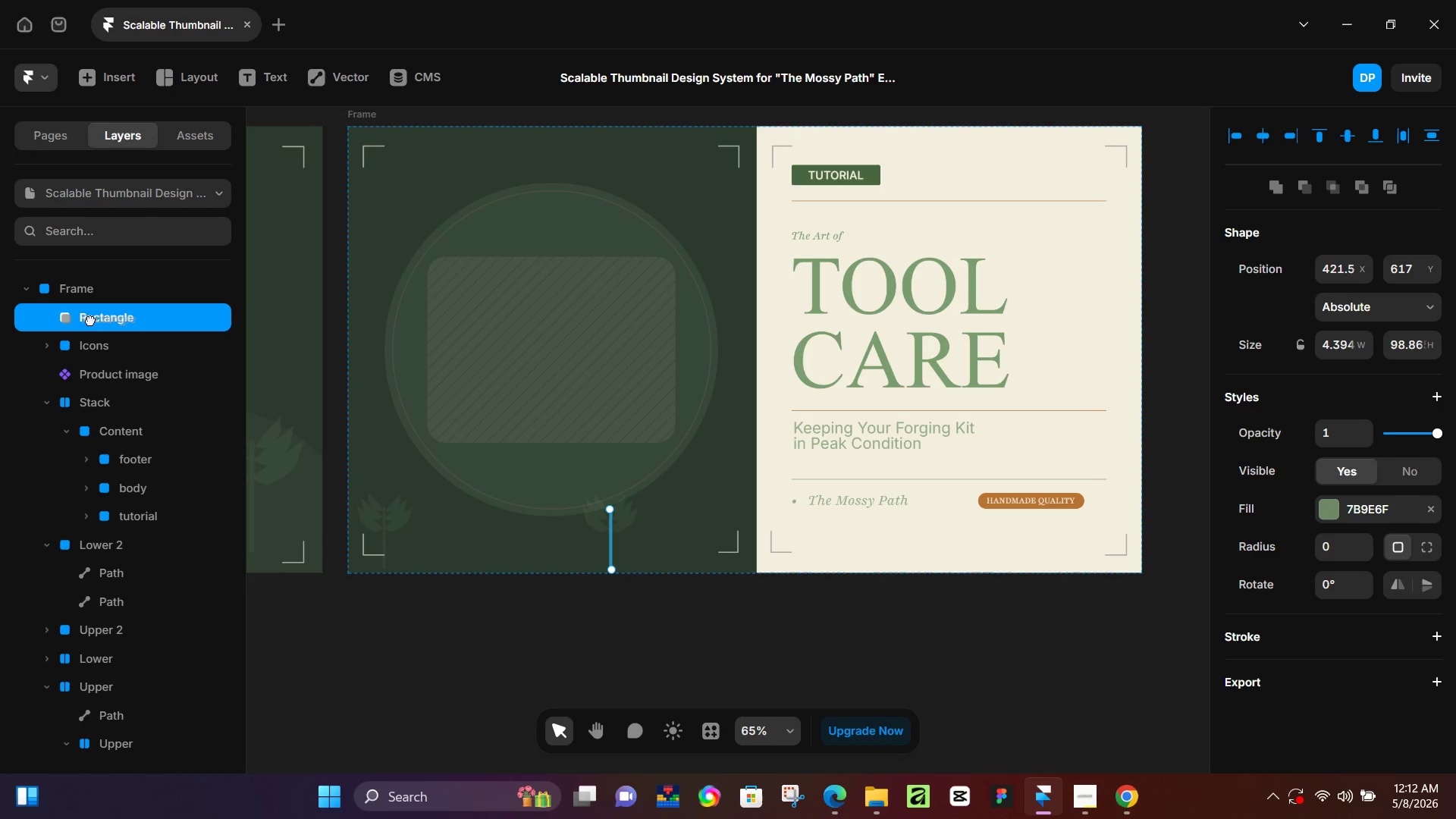 
left_click([49, 349])
 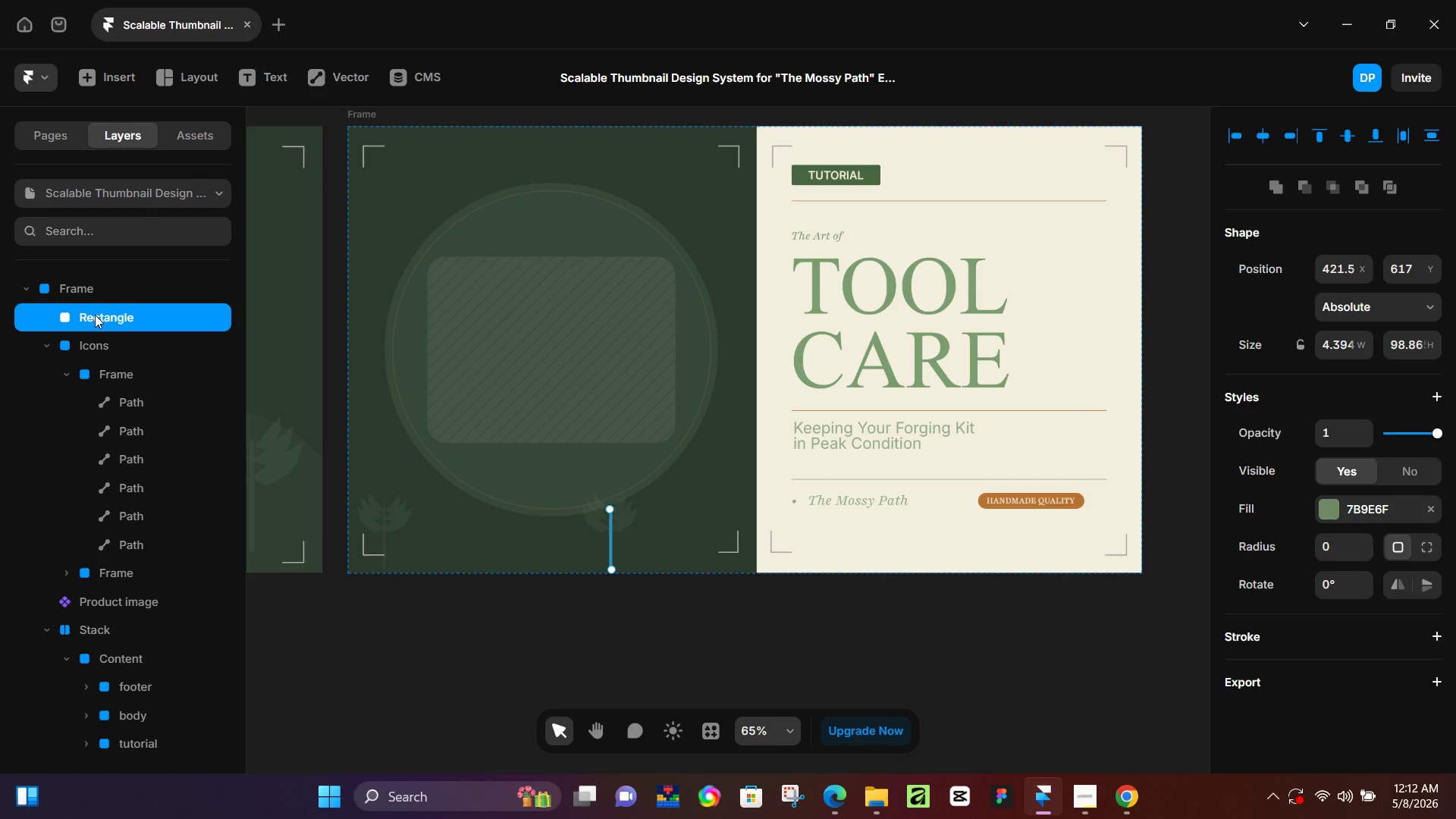 
left_click_drag(start_coordinate=[95, 315], to_coordinate=[116, 391])
 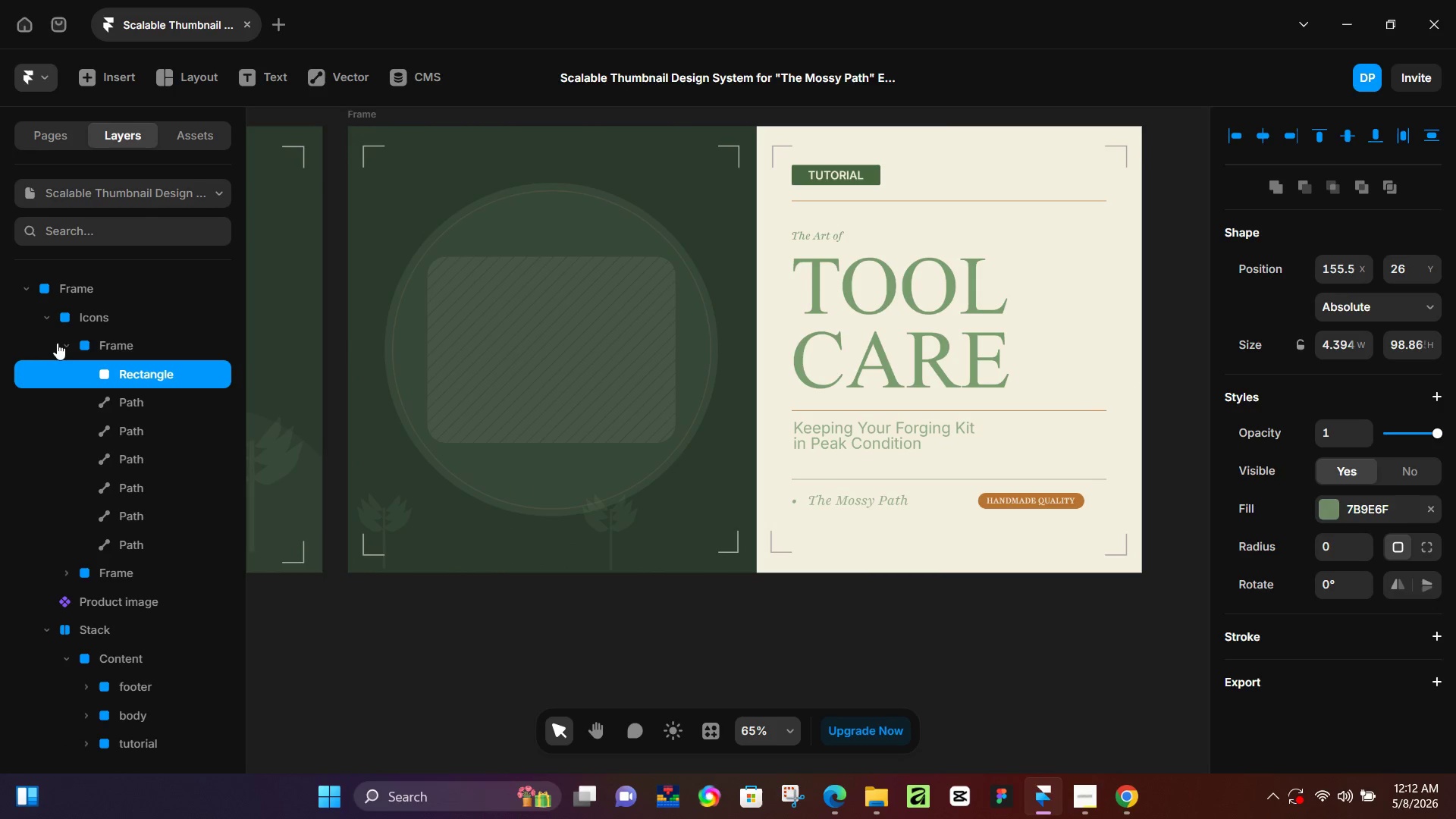 
left_click([70, 342])
 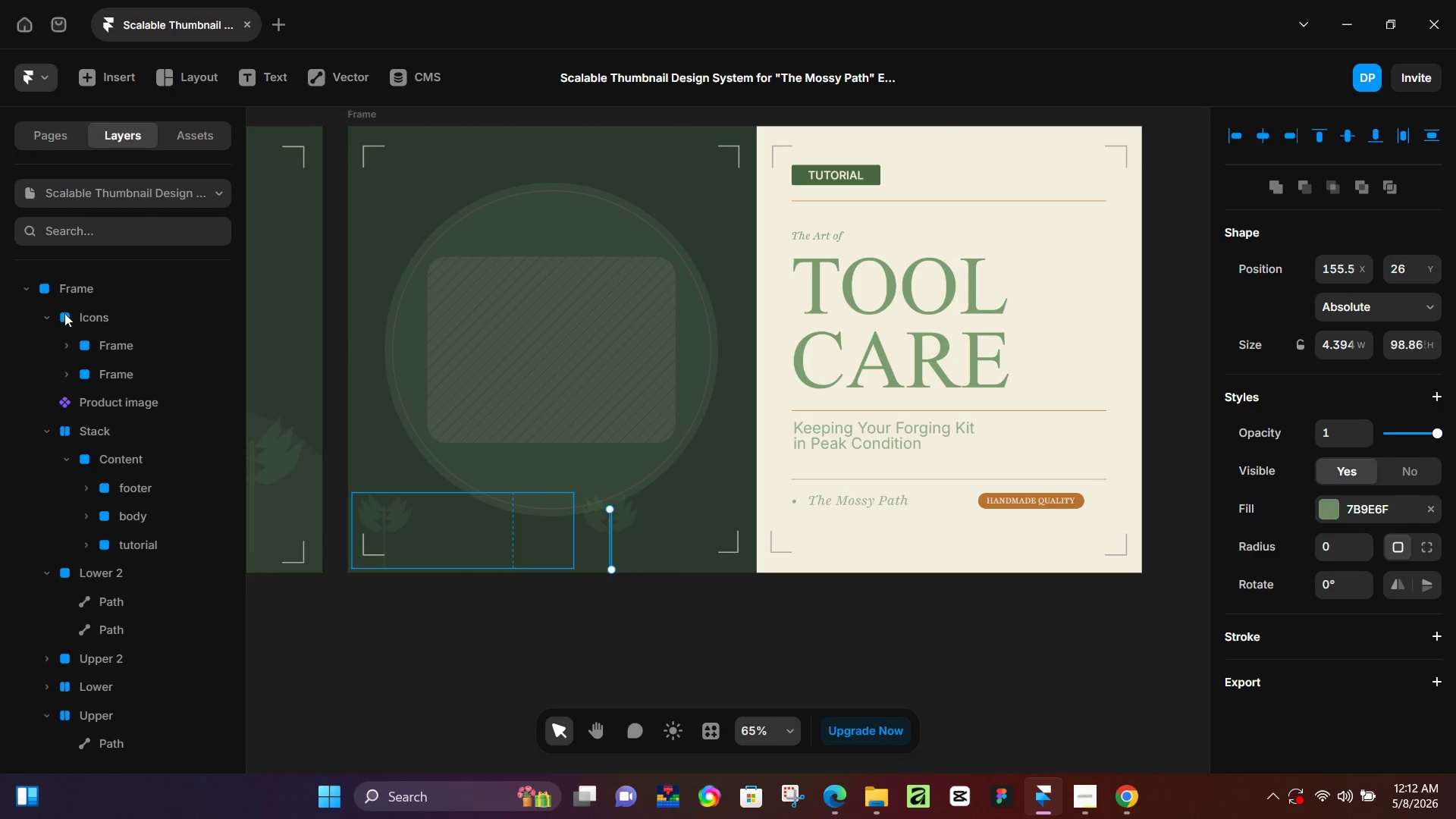 
left_click([83, 313])
 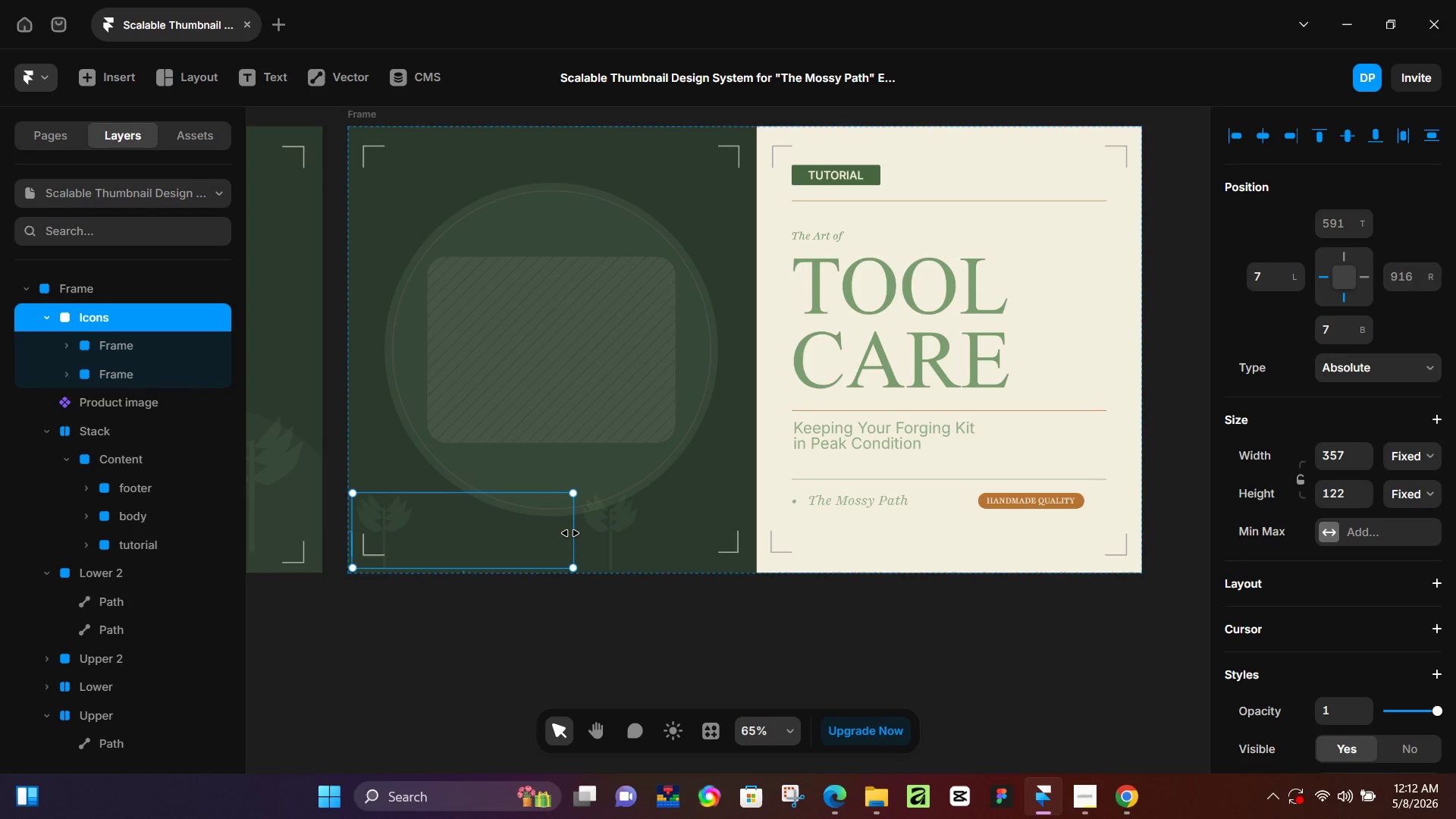 
left_click_drag(start_coordinate=[571, 532], to_coordinate=[594, 532])
 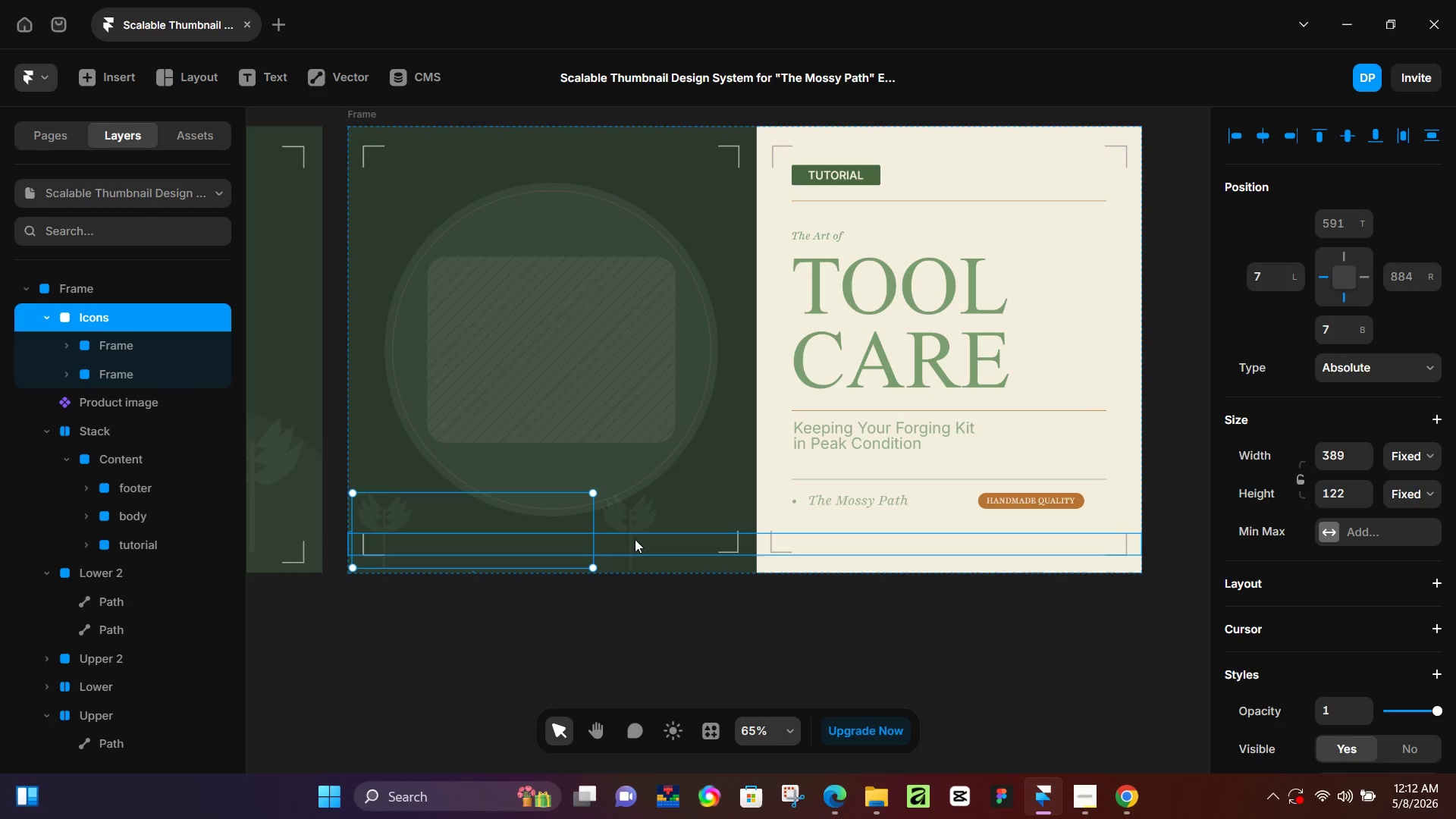 
left_click([635, 539])
 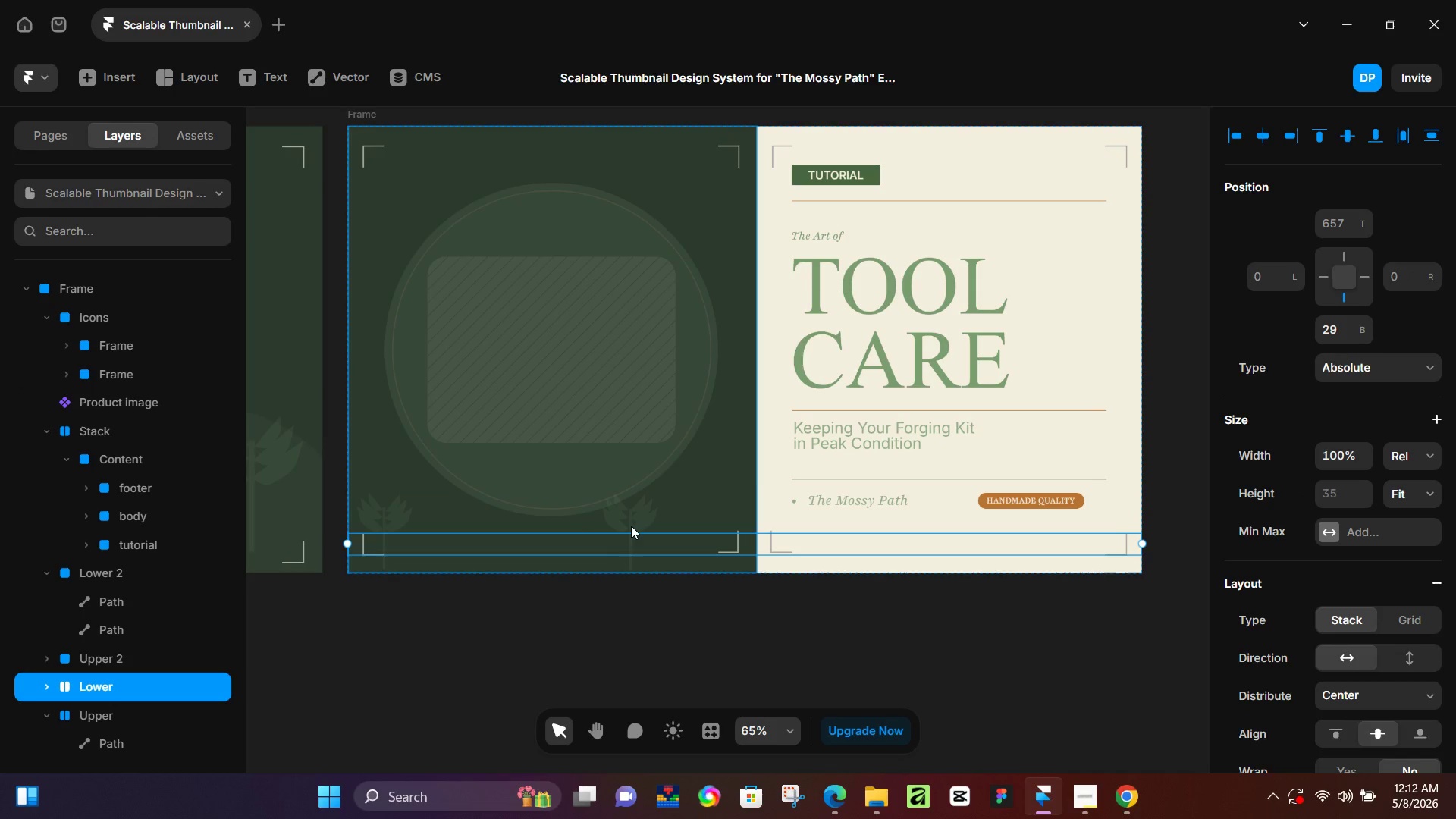 
left_click([628, 517])
 